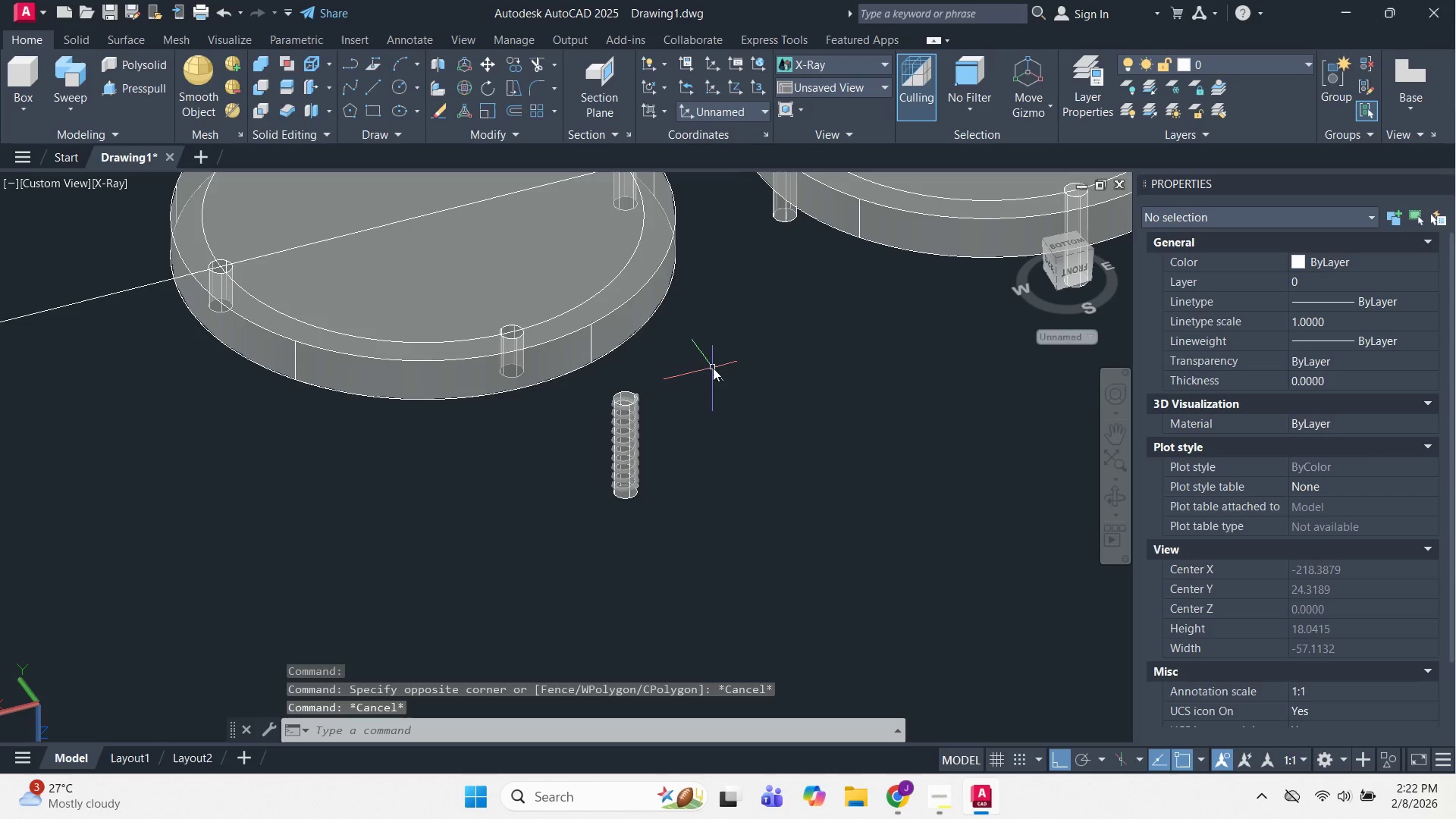 
key(C)
 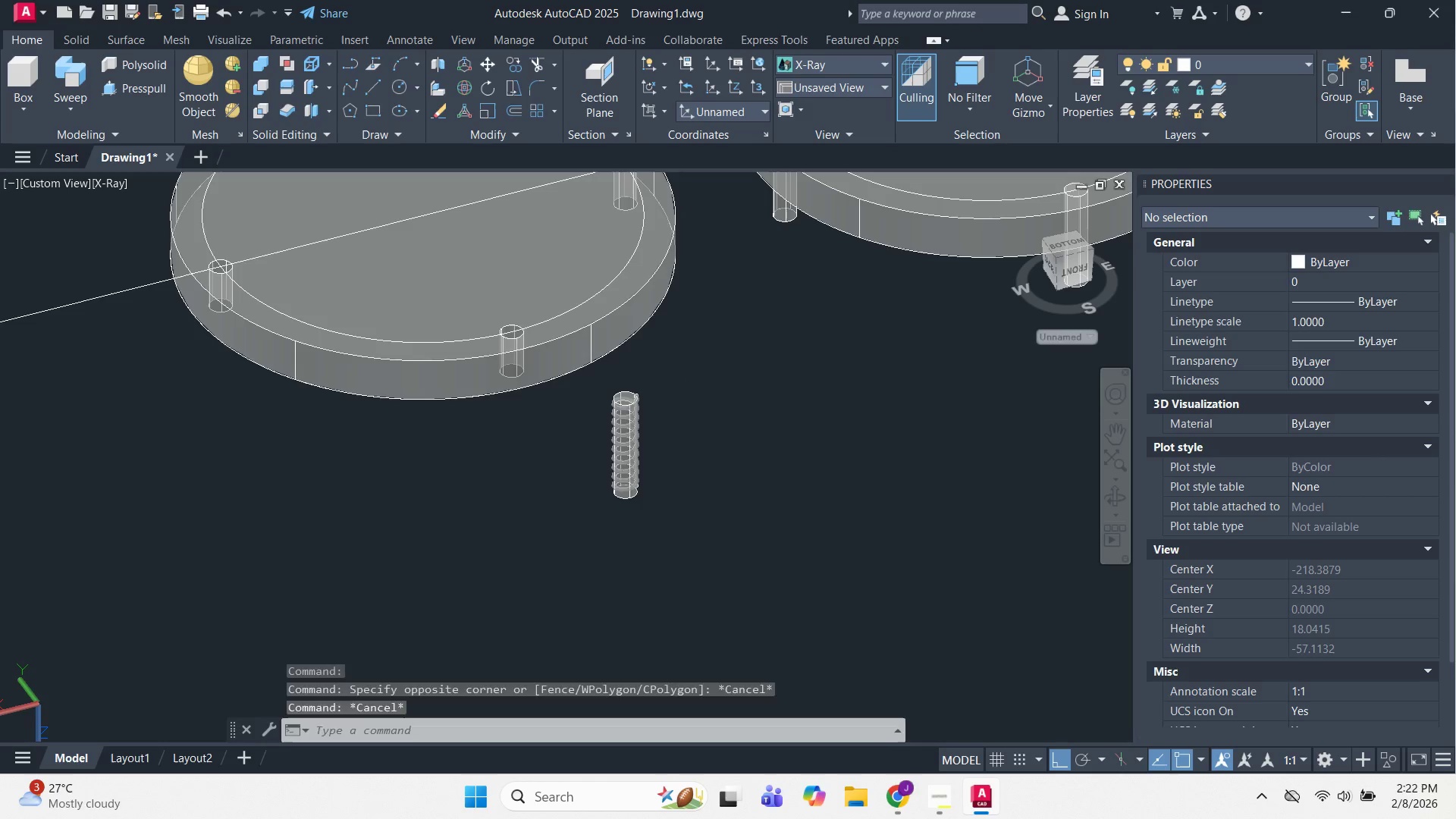 
key(Space)
 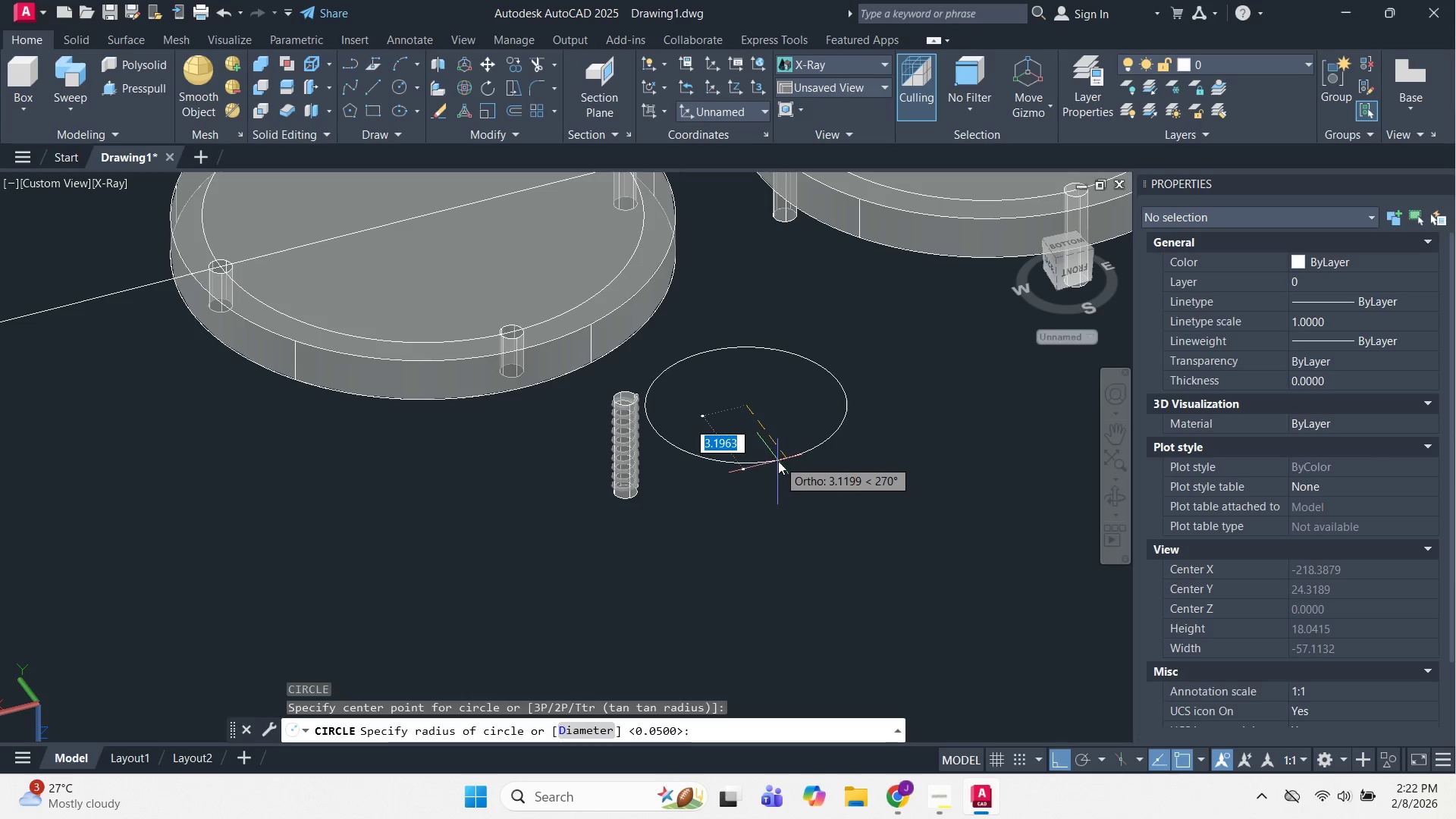 
key(D)
 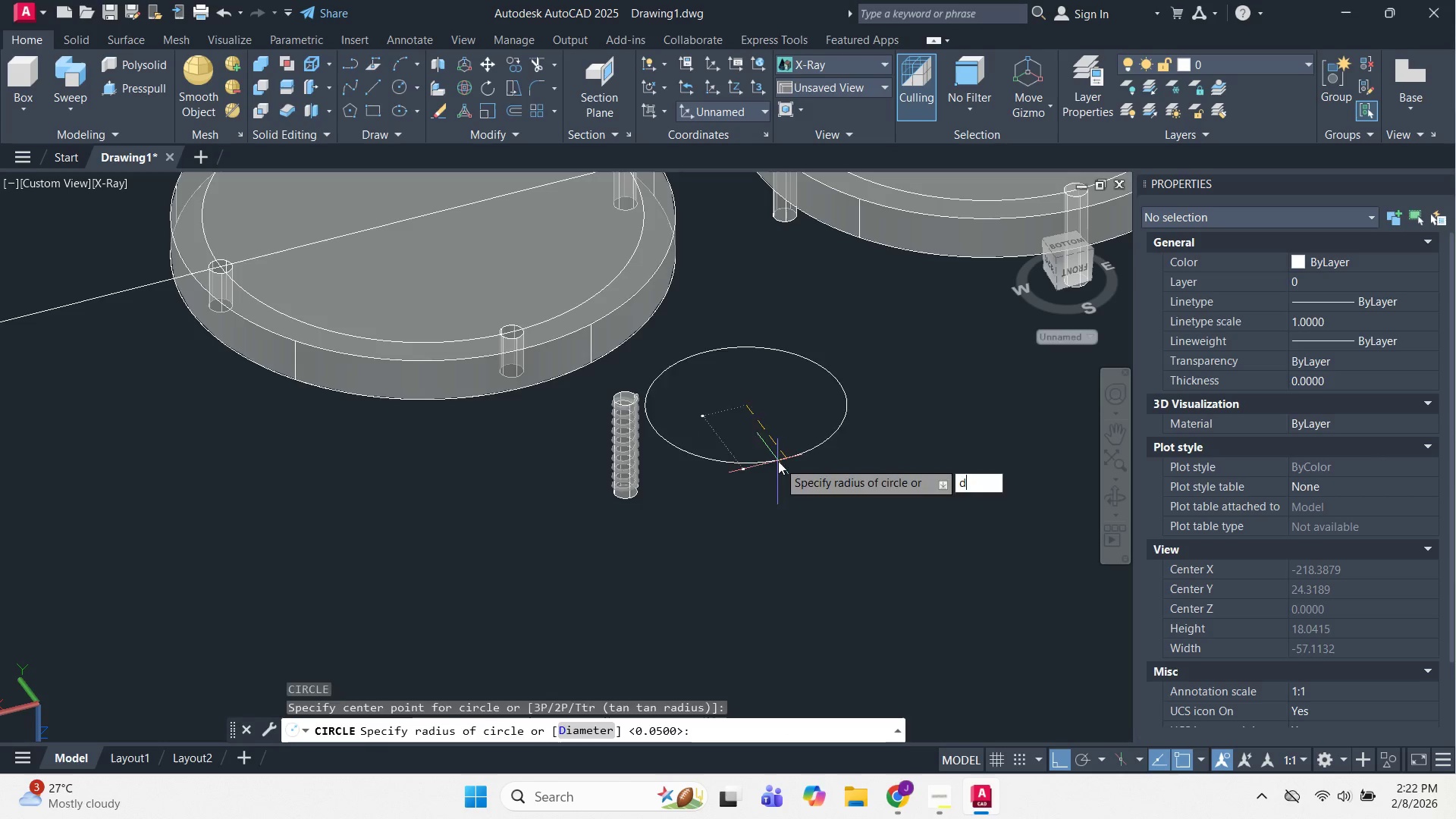 
key(Space)
 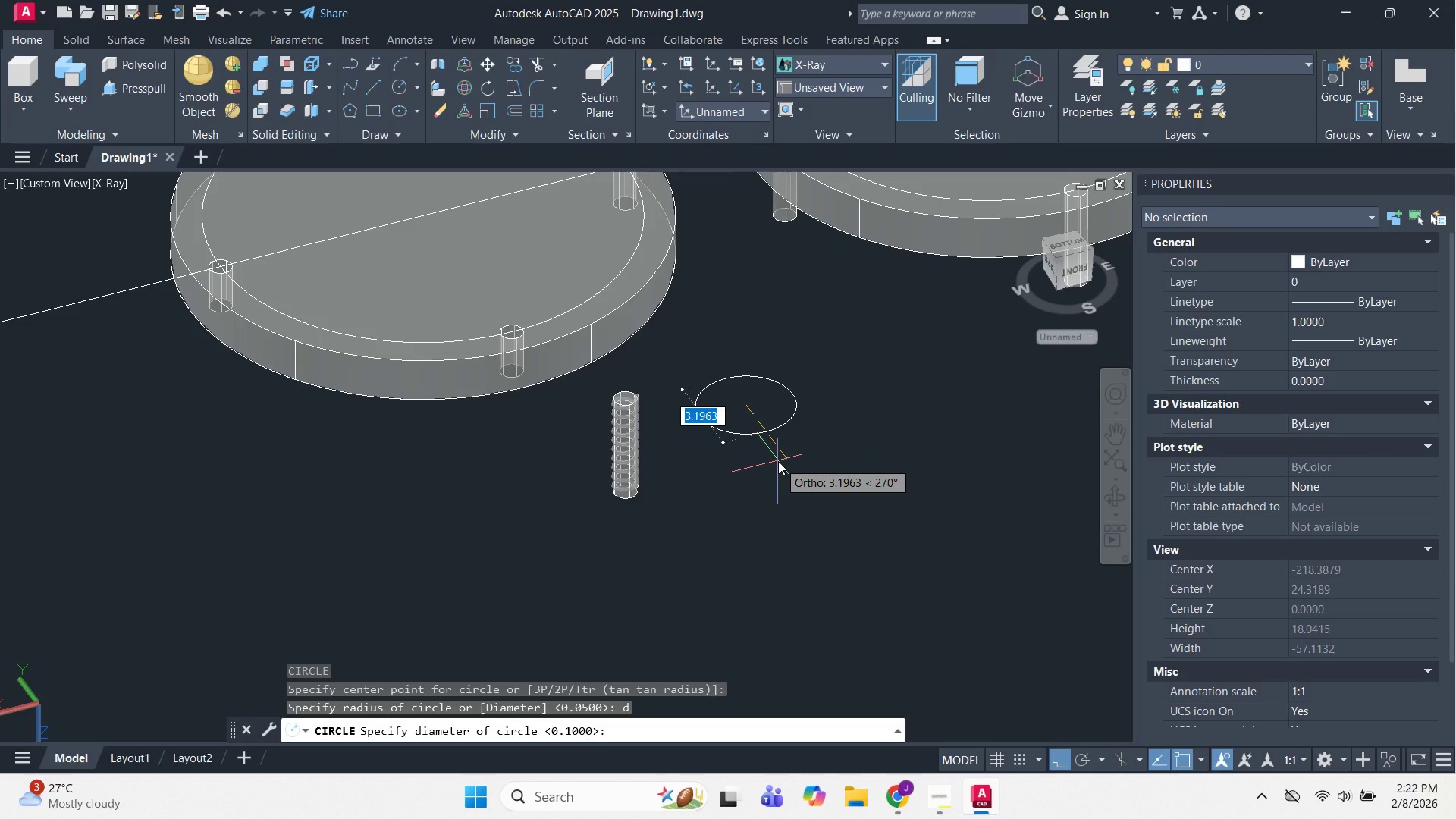 
key(NumpadDecimal)
 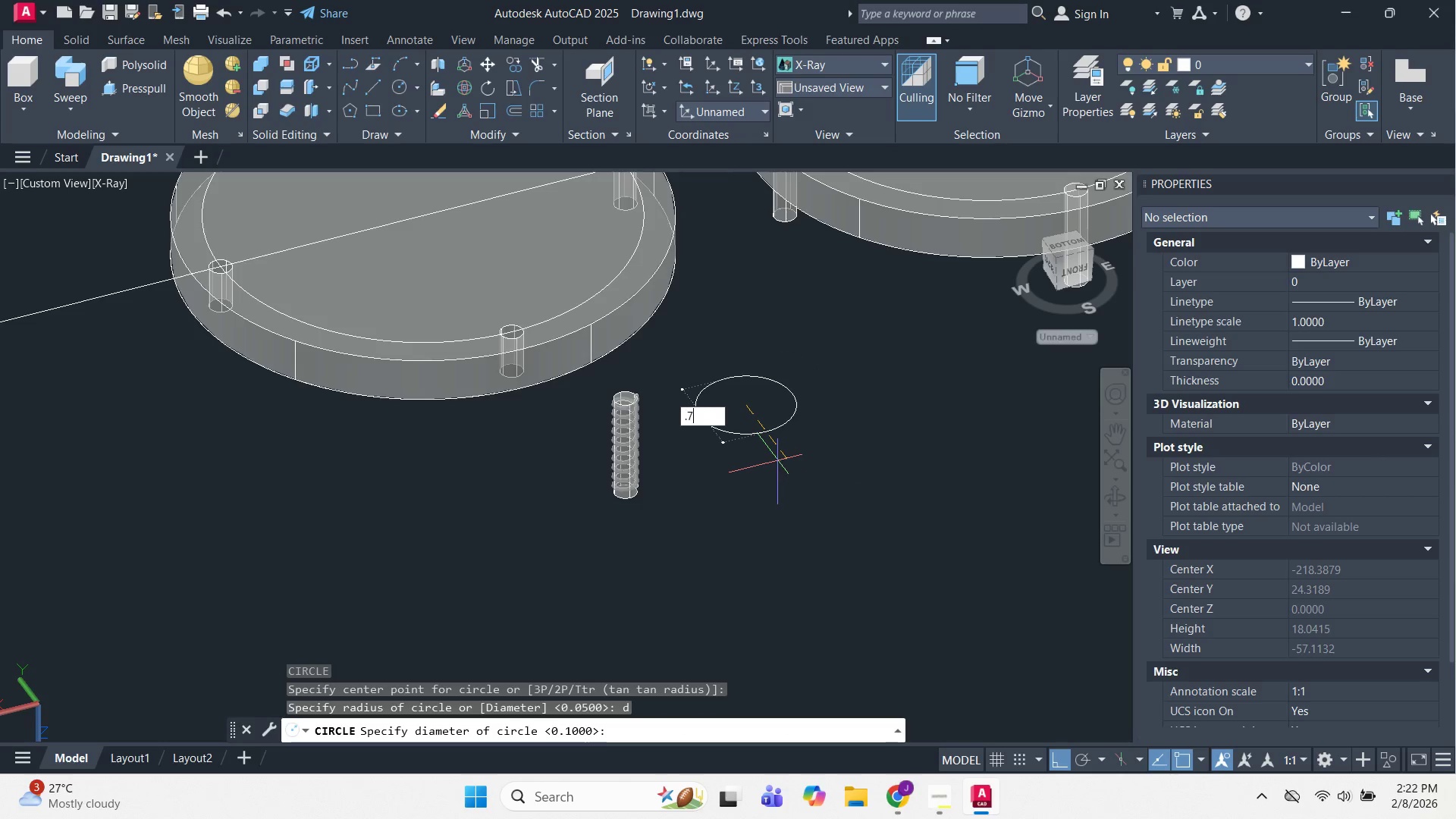 
key(Numpad7)
 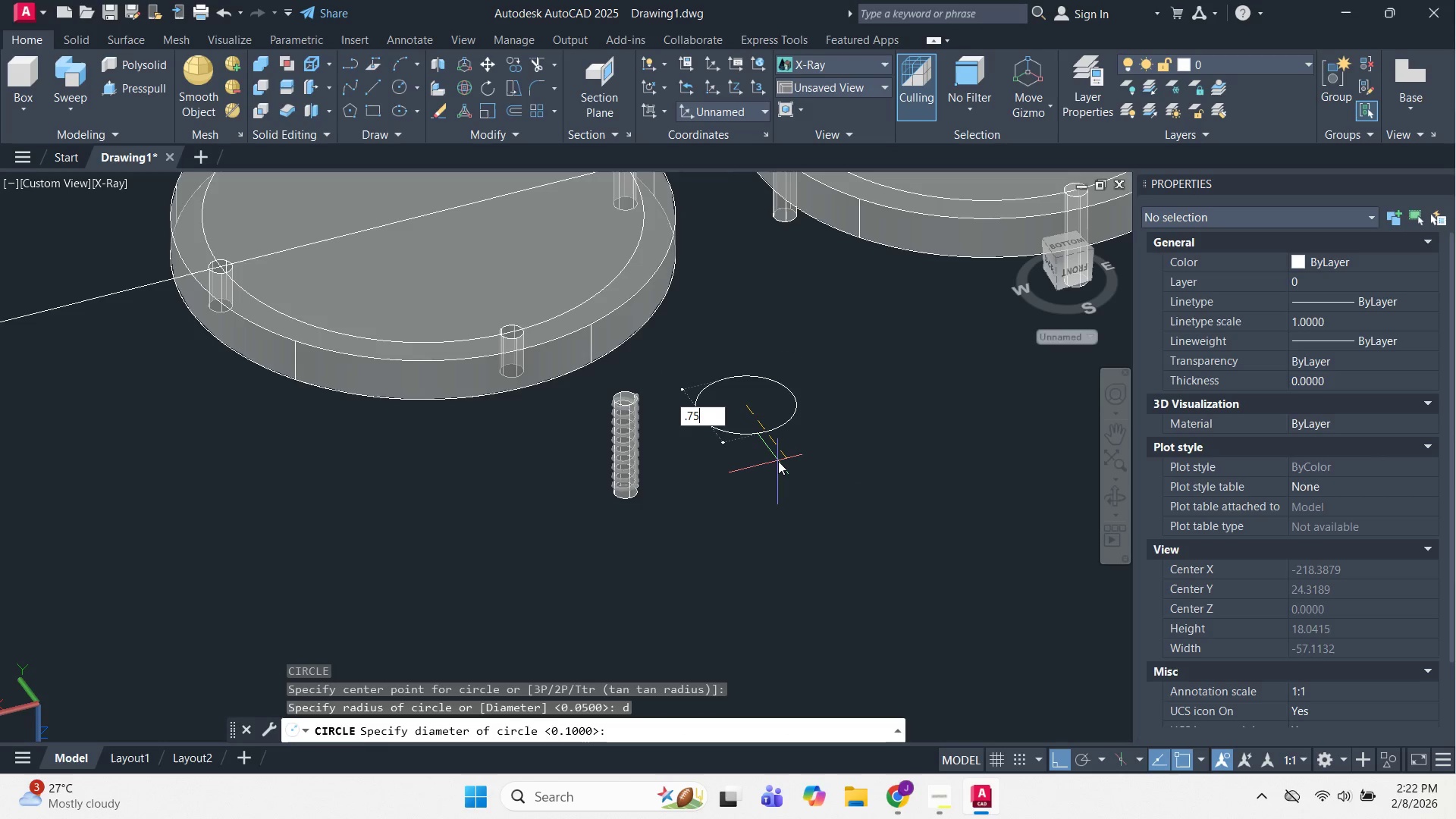 
key(Numpad5)
 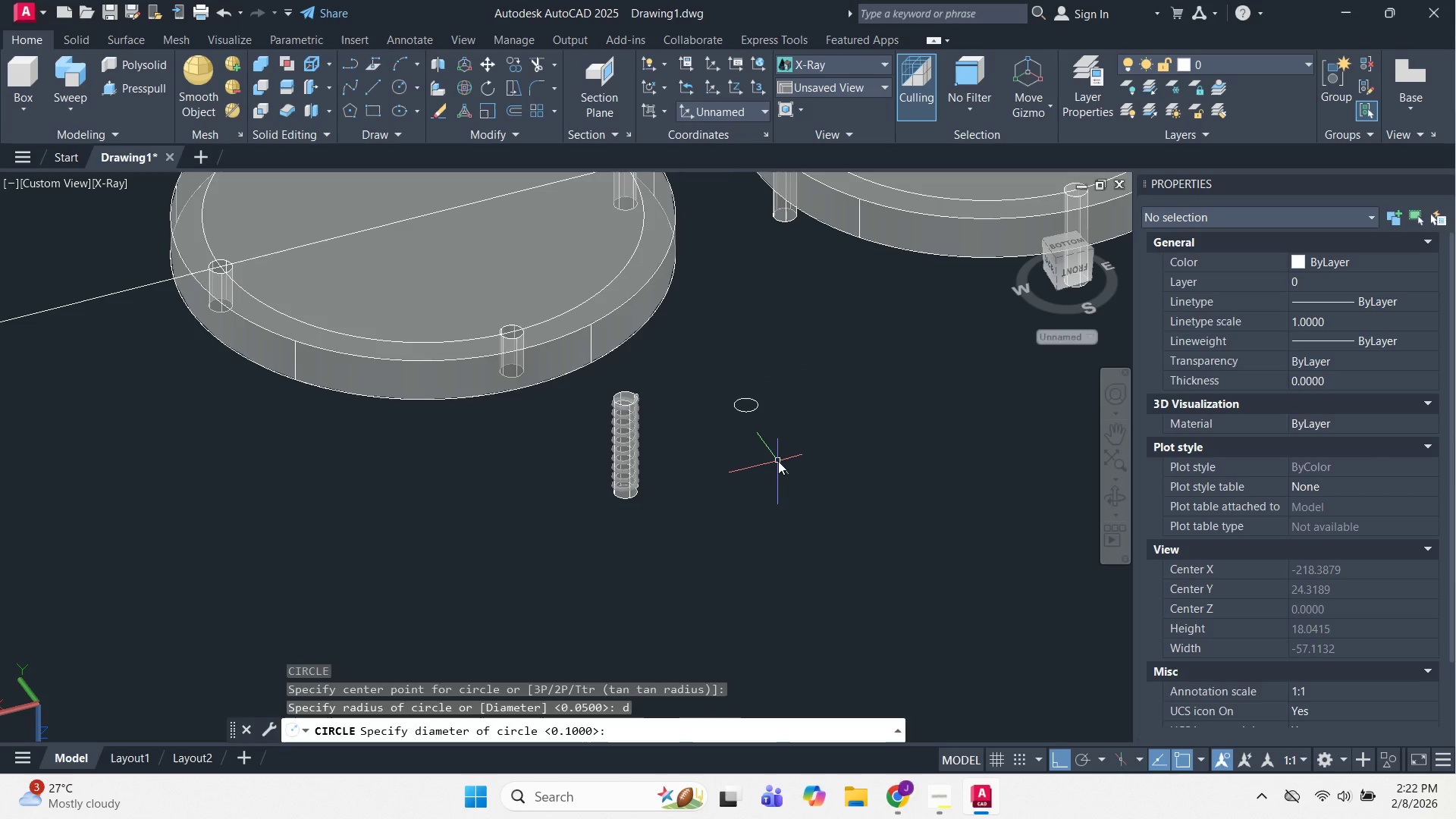 
key(NumpadEnter)
 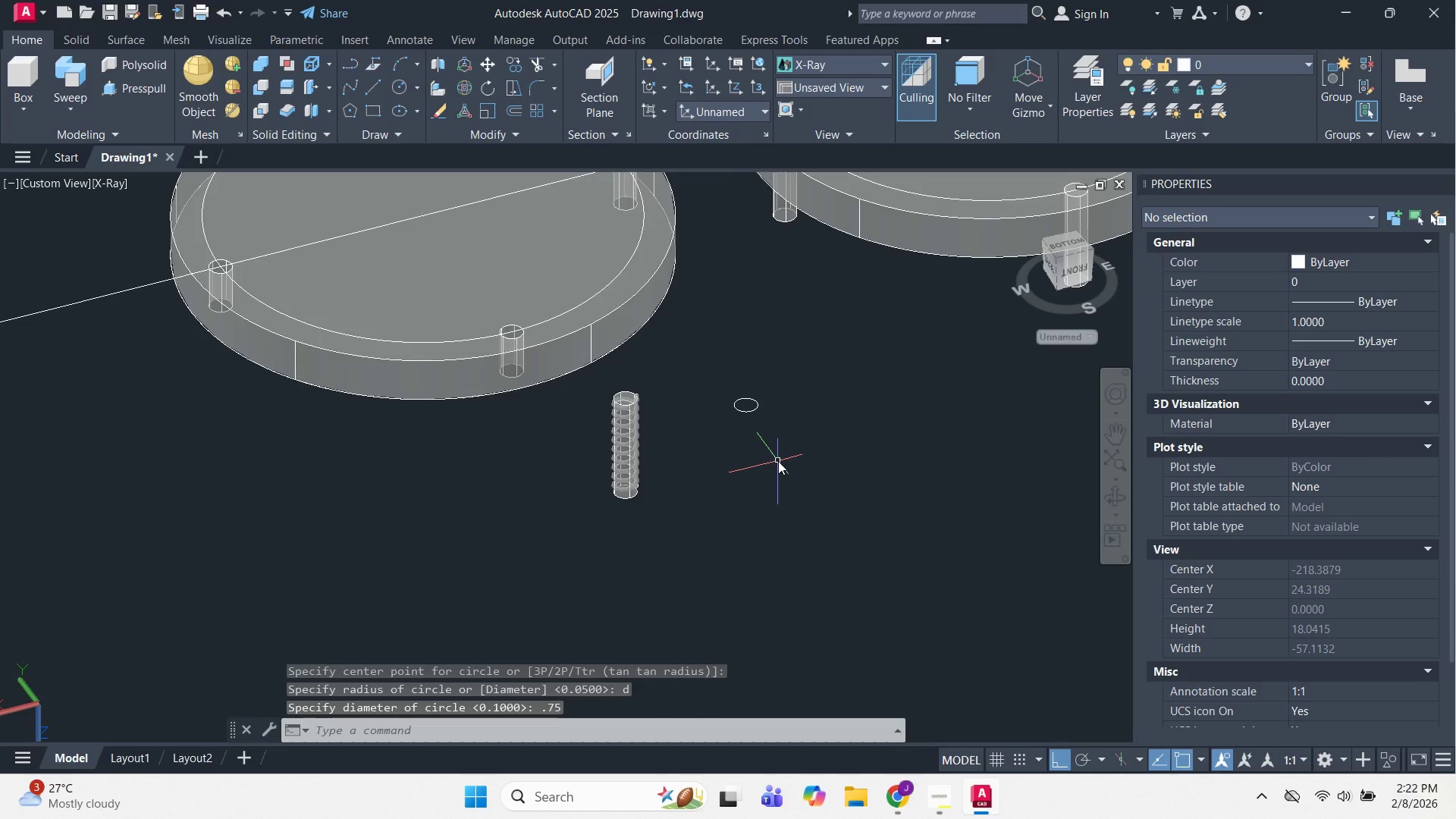 
key(Escape)
 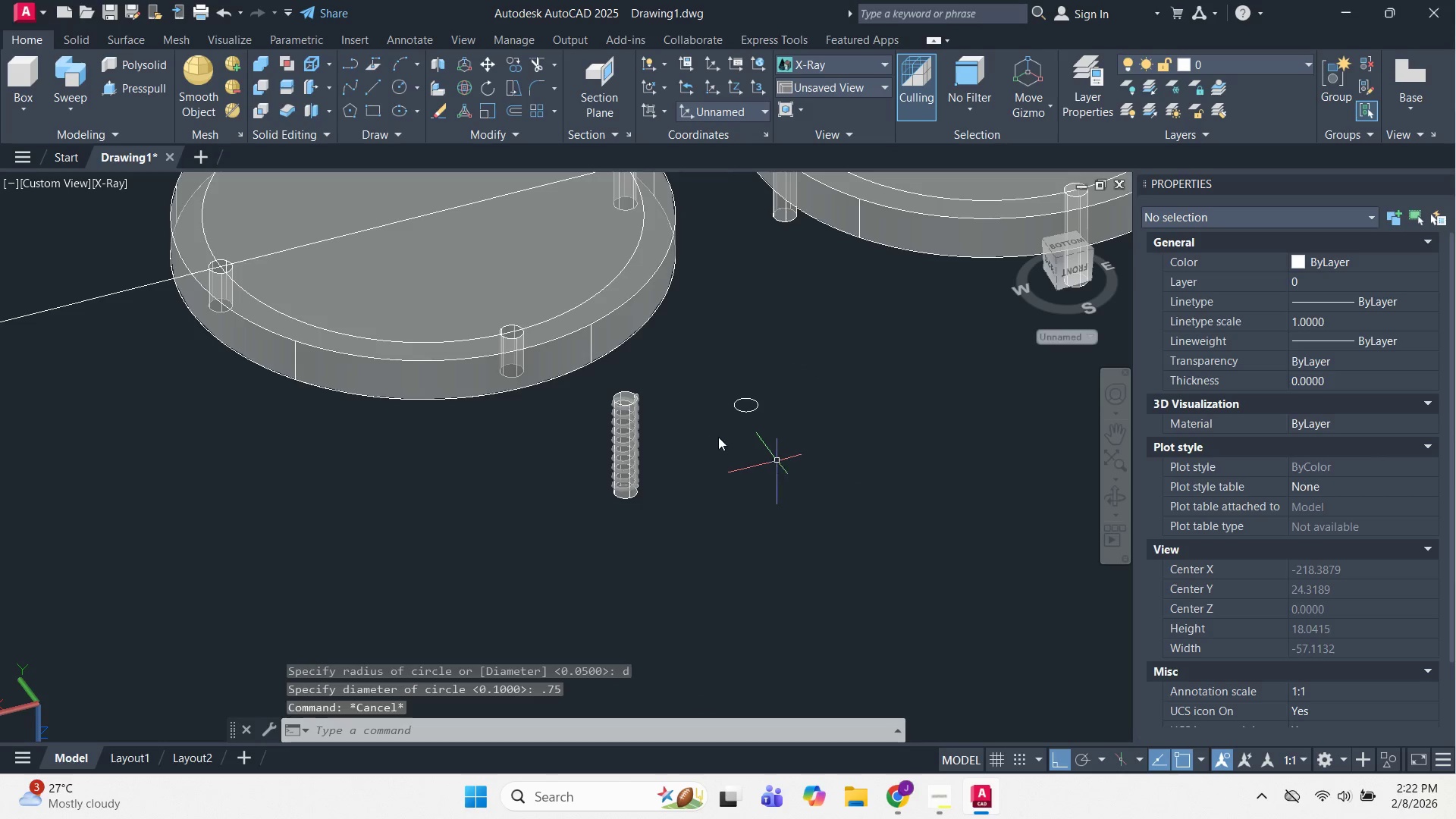 
key(Escape)
 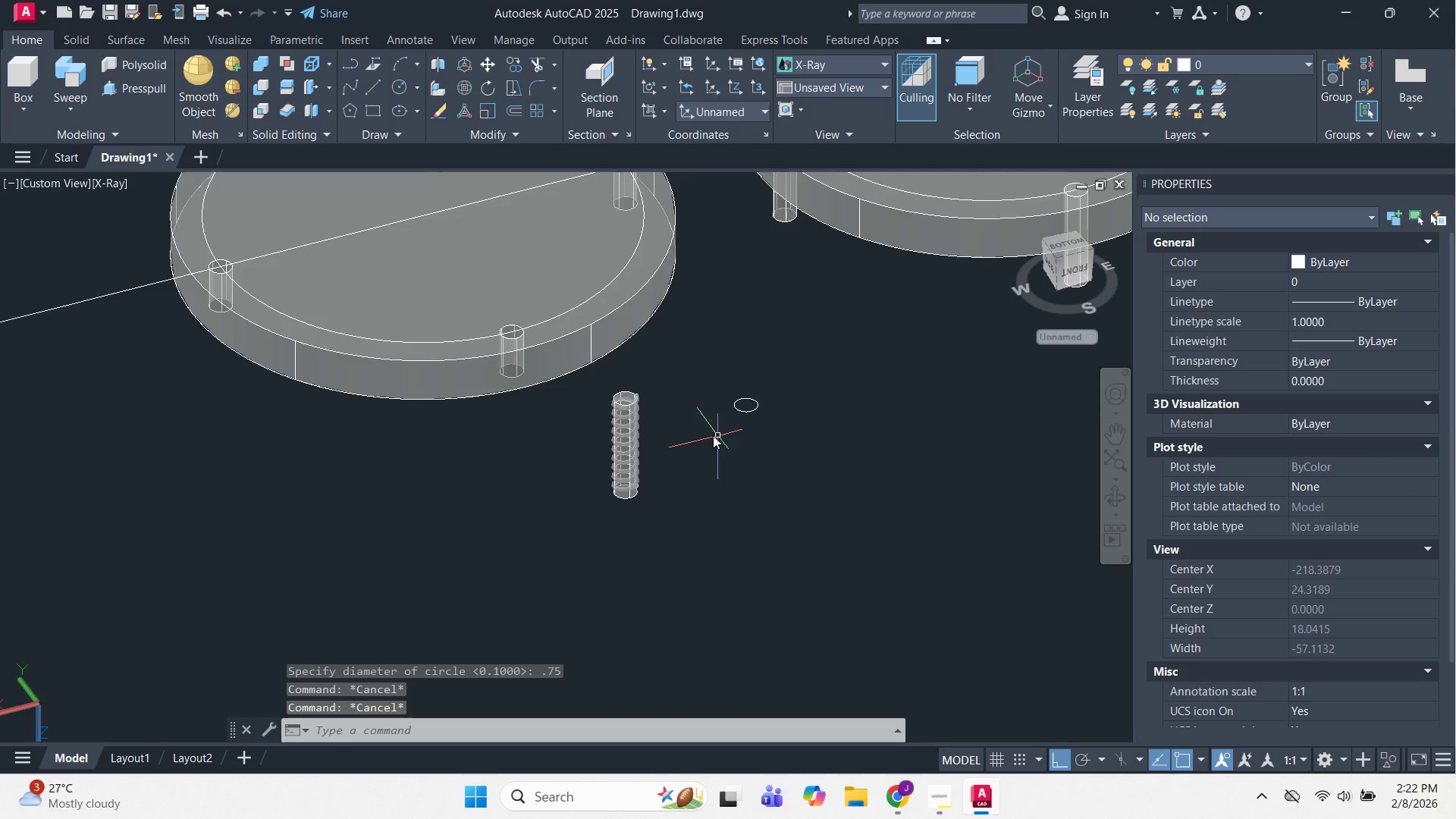 
scroll: coordinate [713, 435], scroll_direction: up, amount: 2.0
 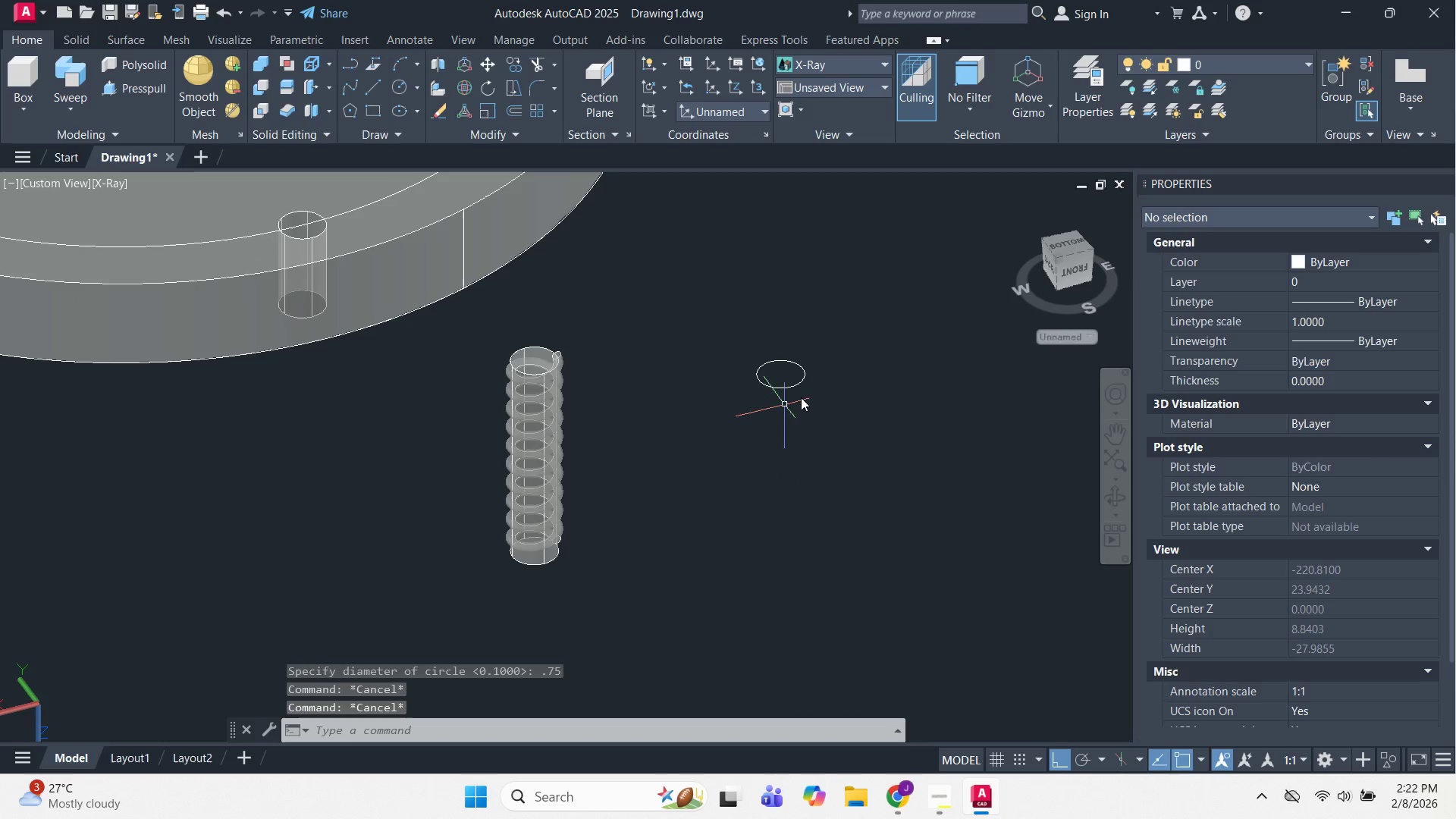 
key(Escape)
 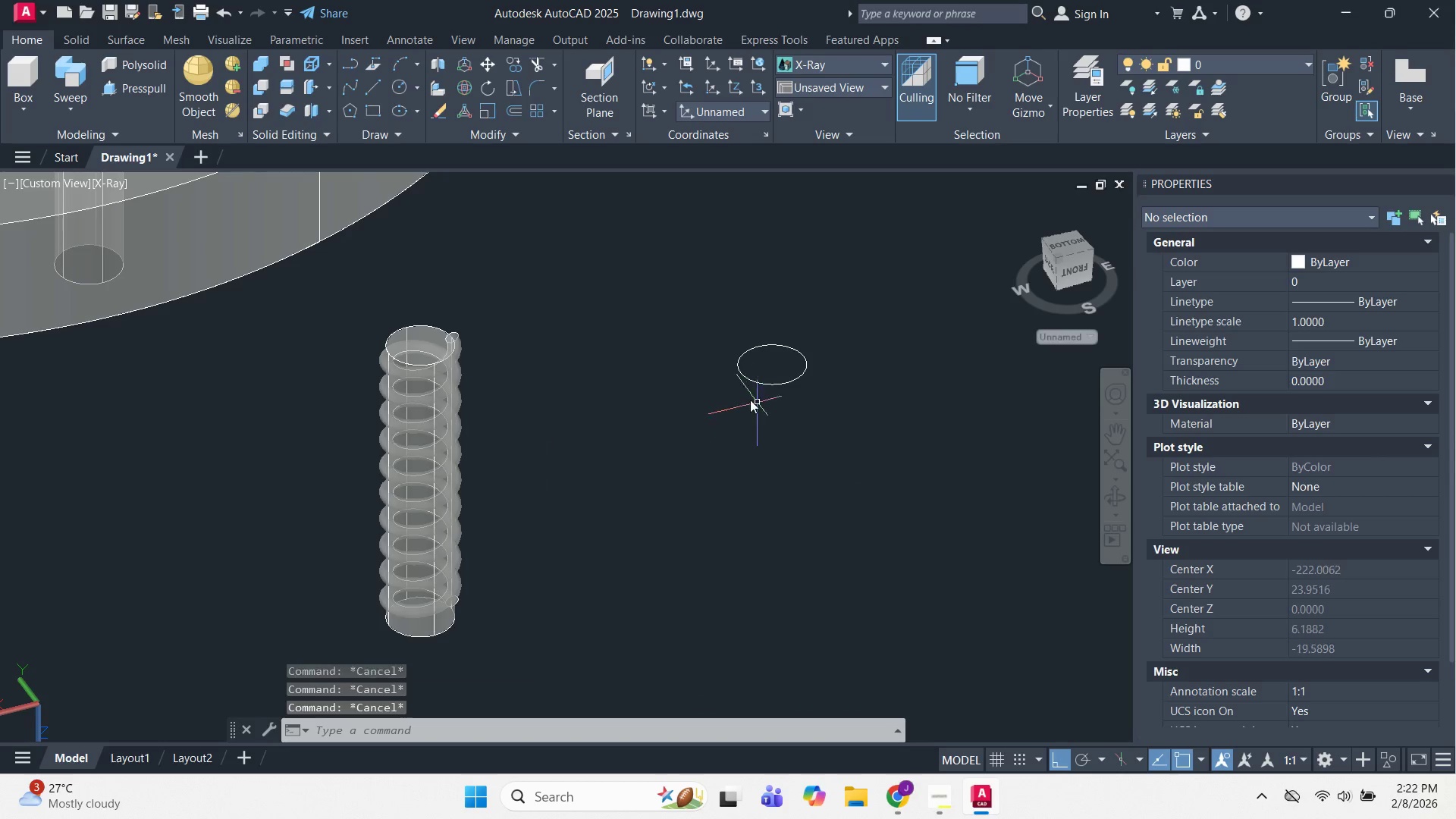 
key(Escape)
 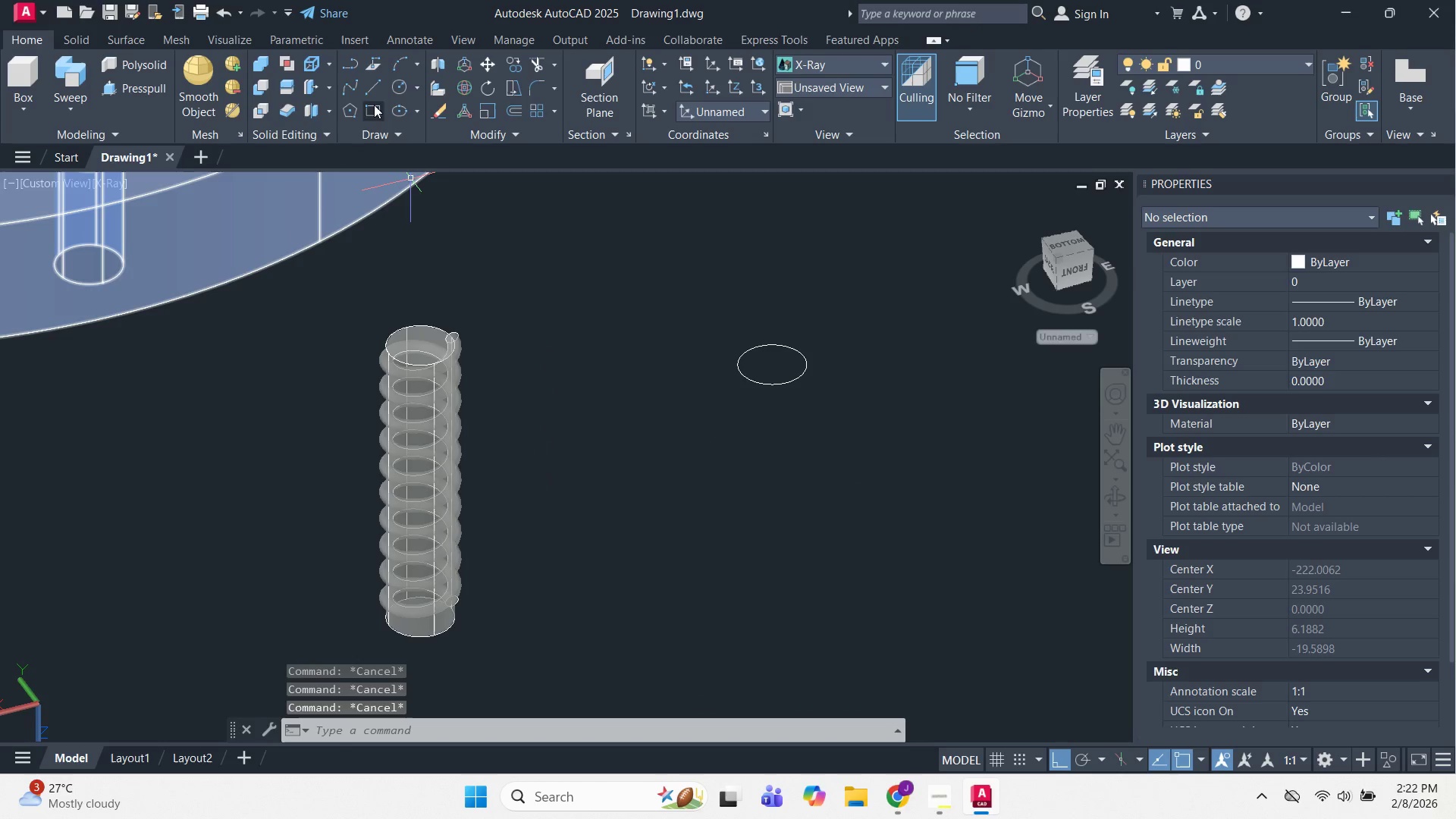 
scroll: coordinate [801, 397], scroll_direction: up, amount: 1.0
 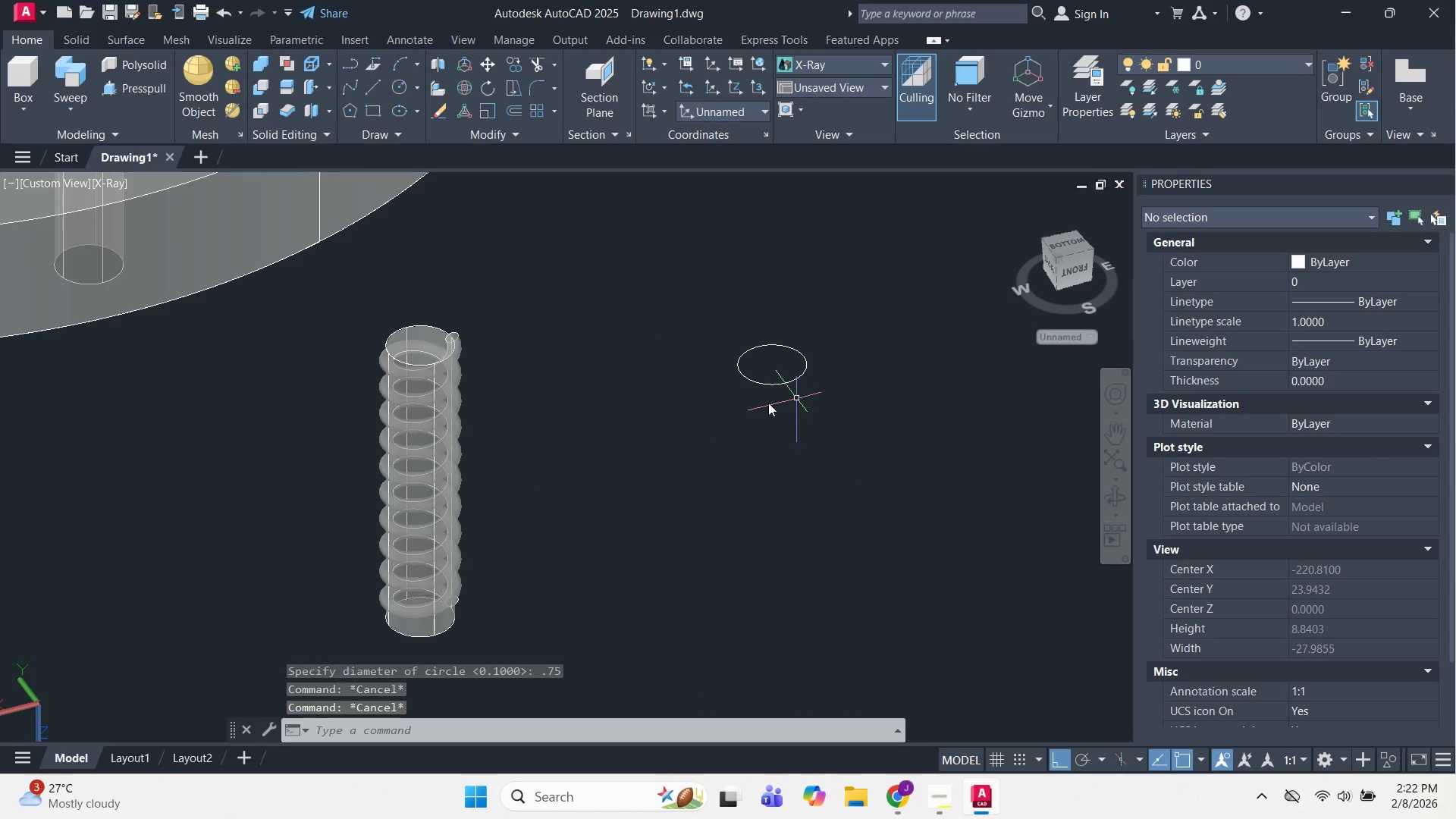 
left_click([356, 109])
 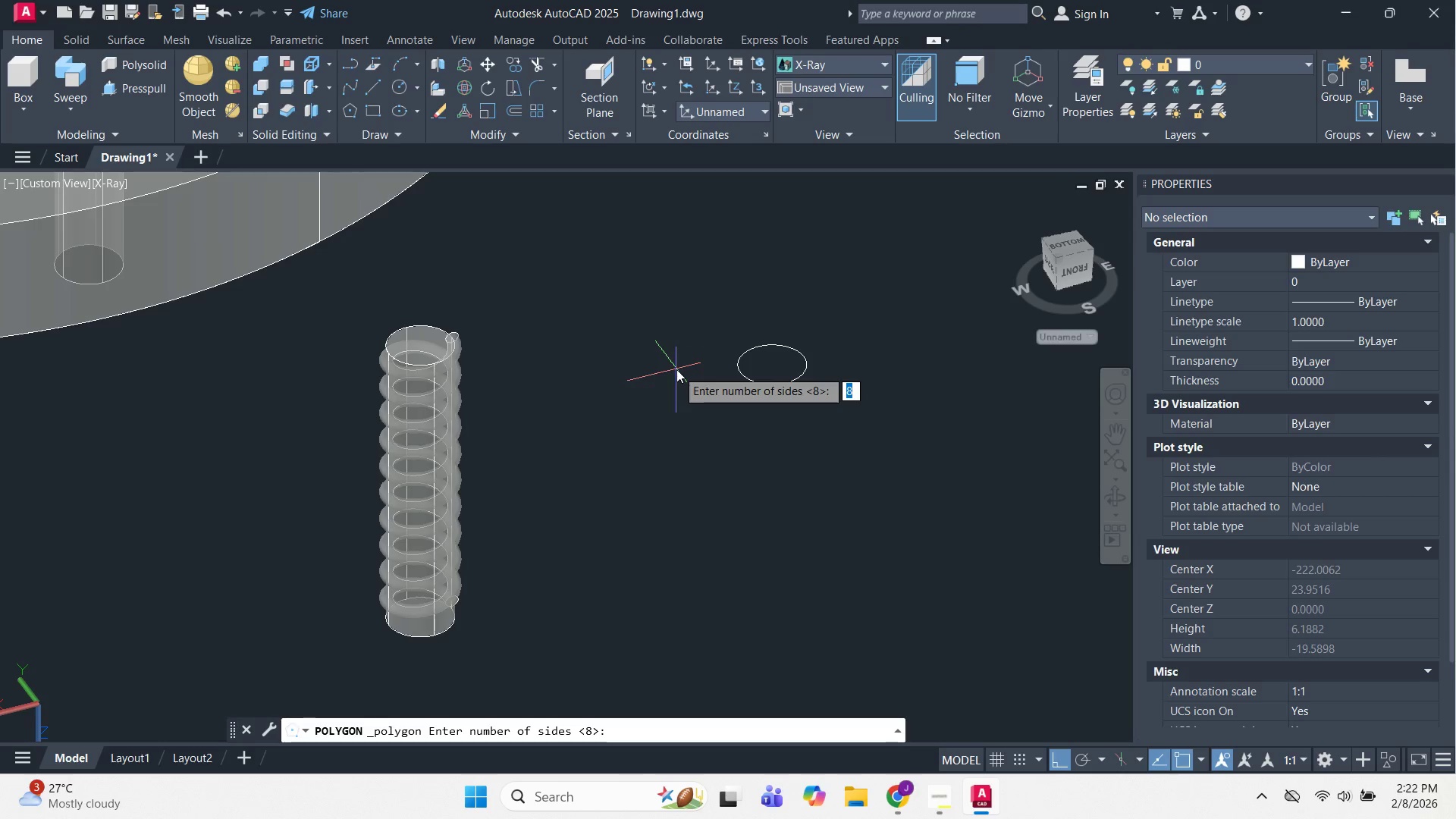 
key(Space)
 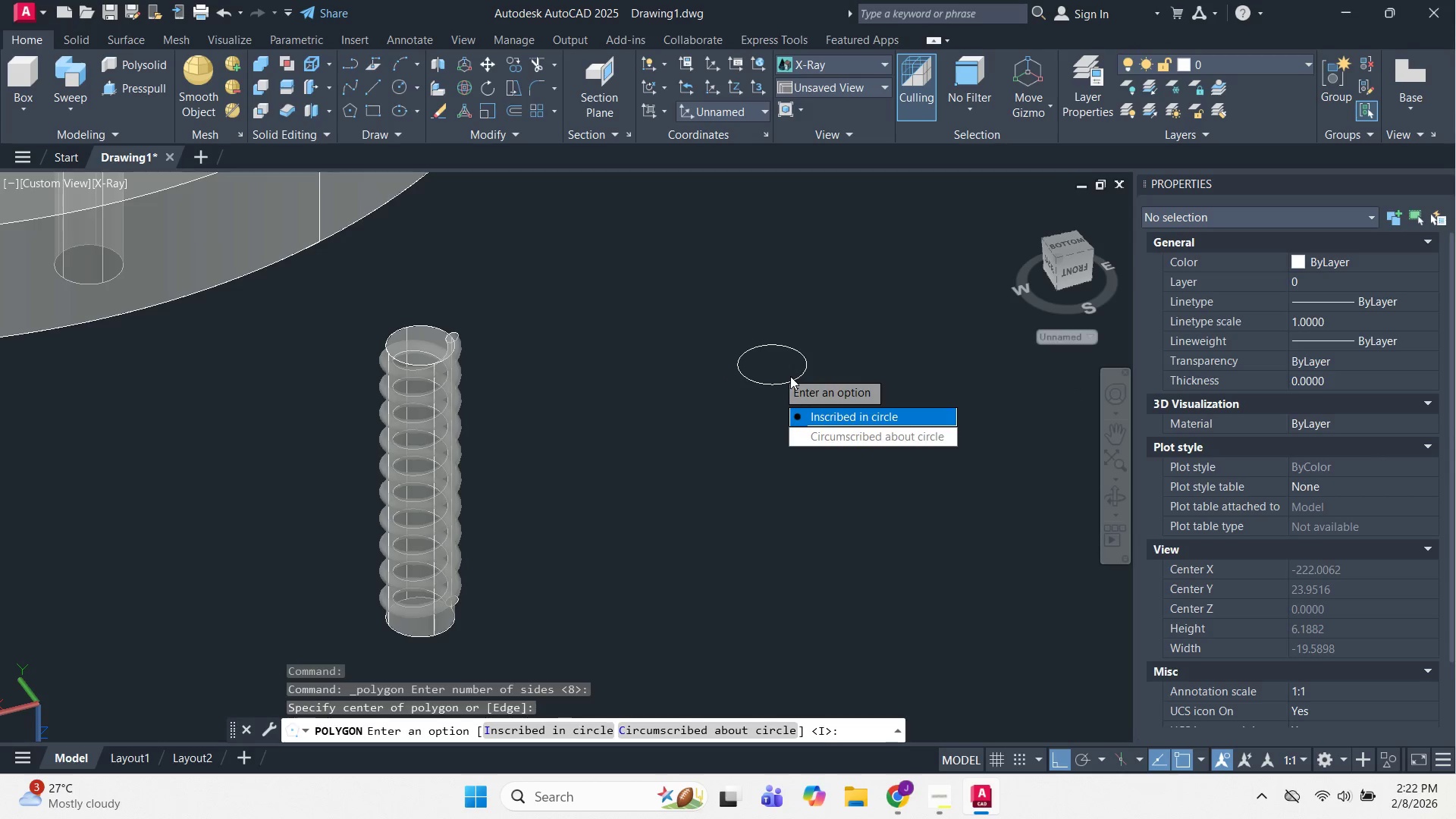 
key(Space)
 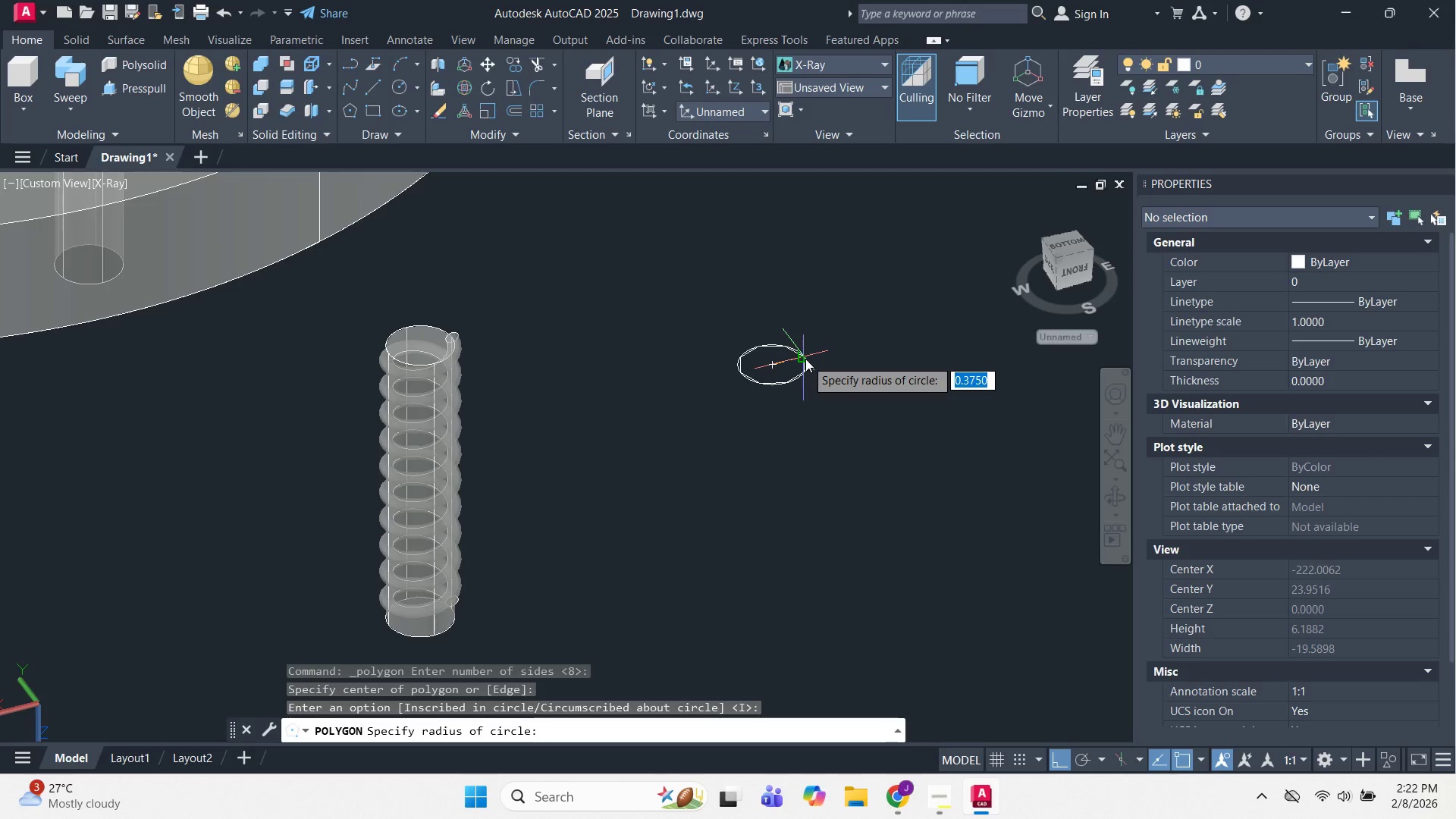 
scroll: coordinate [805, 359], scroll_direction: up, amount: 2.0
 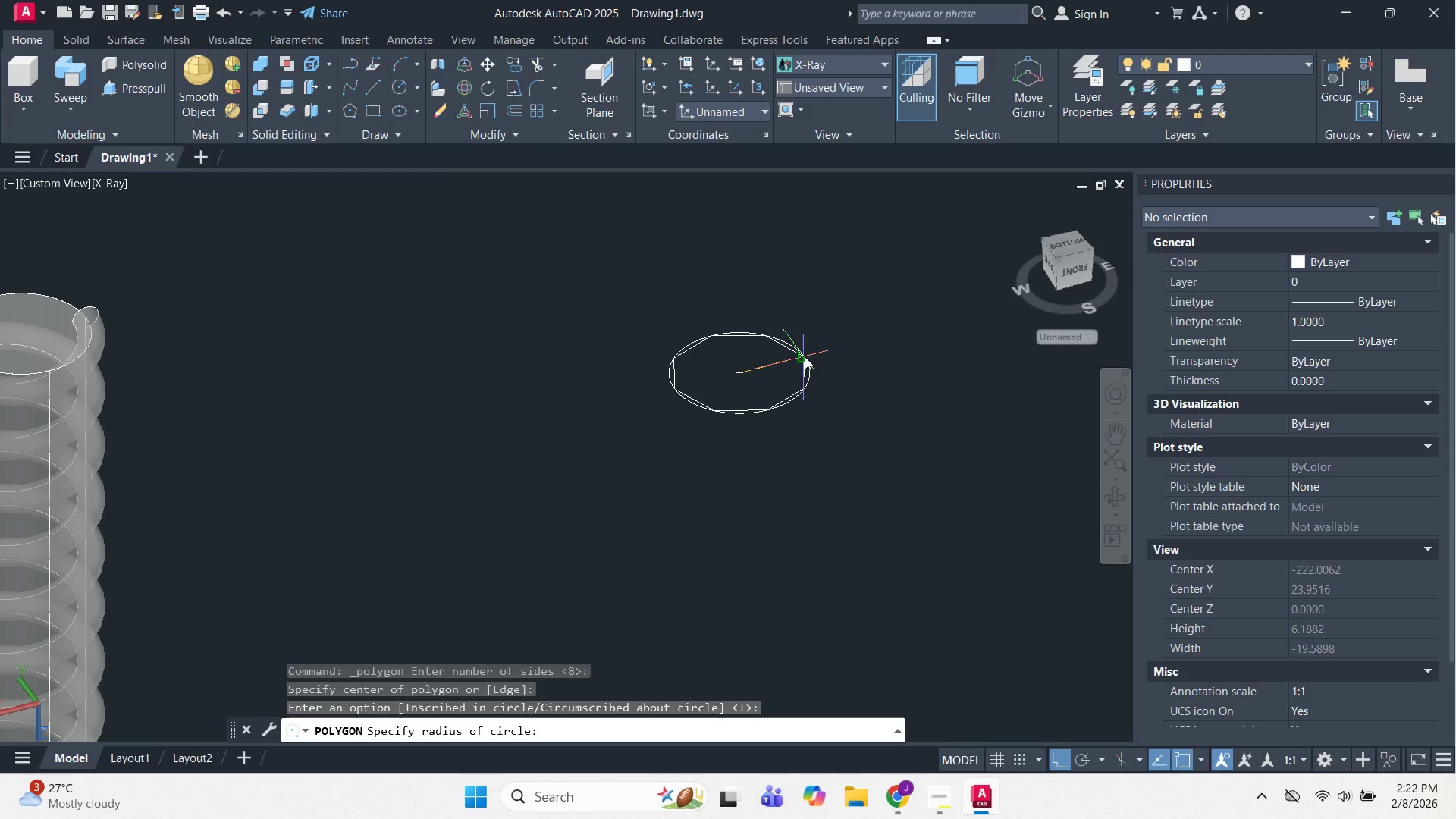 
key(Escape)
 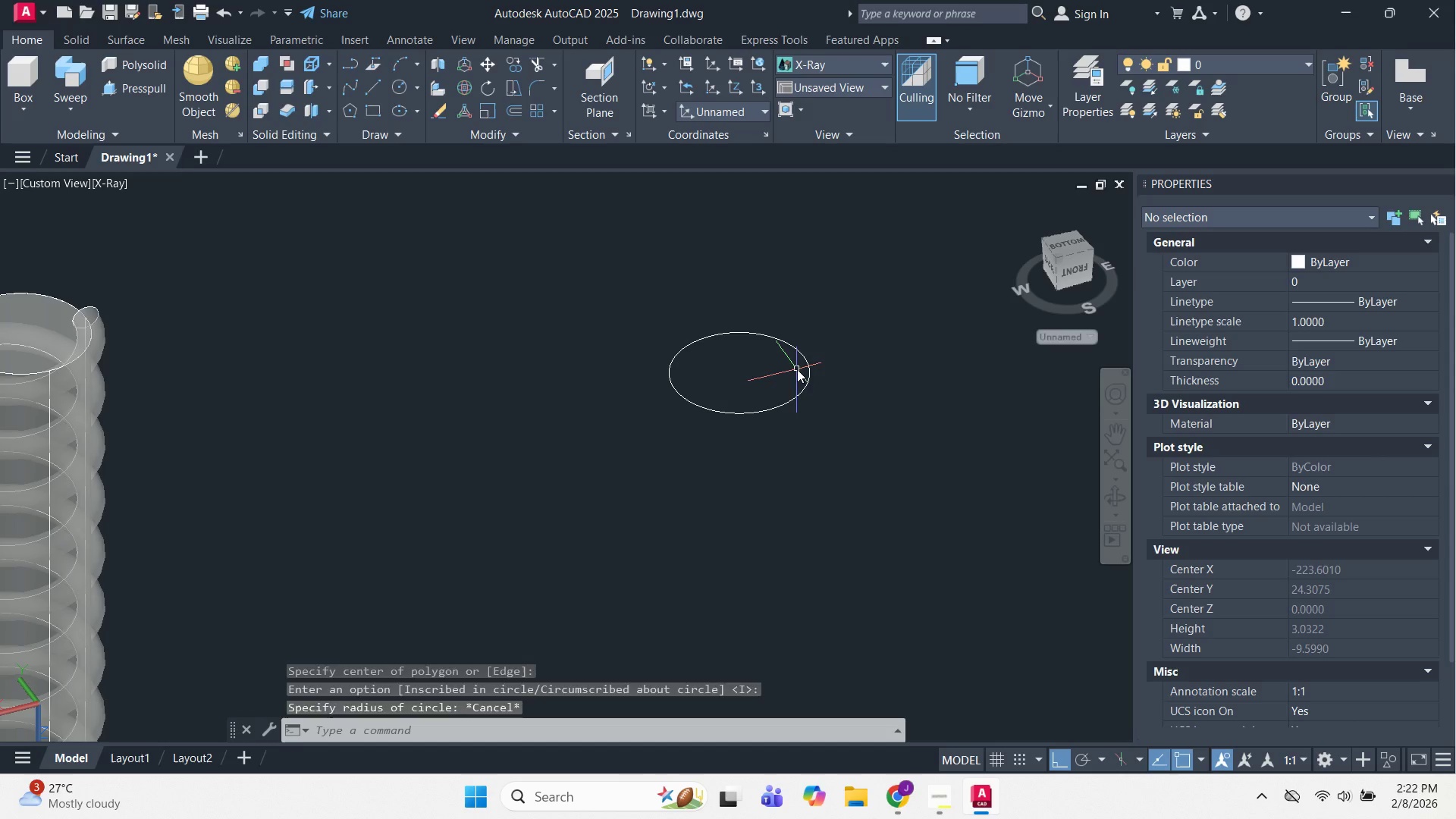 
key(Escape)
 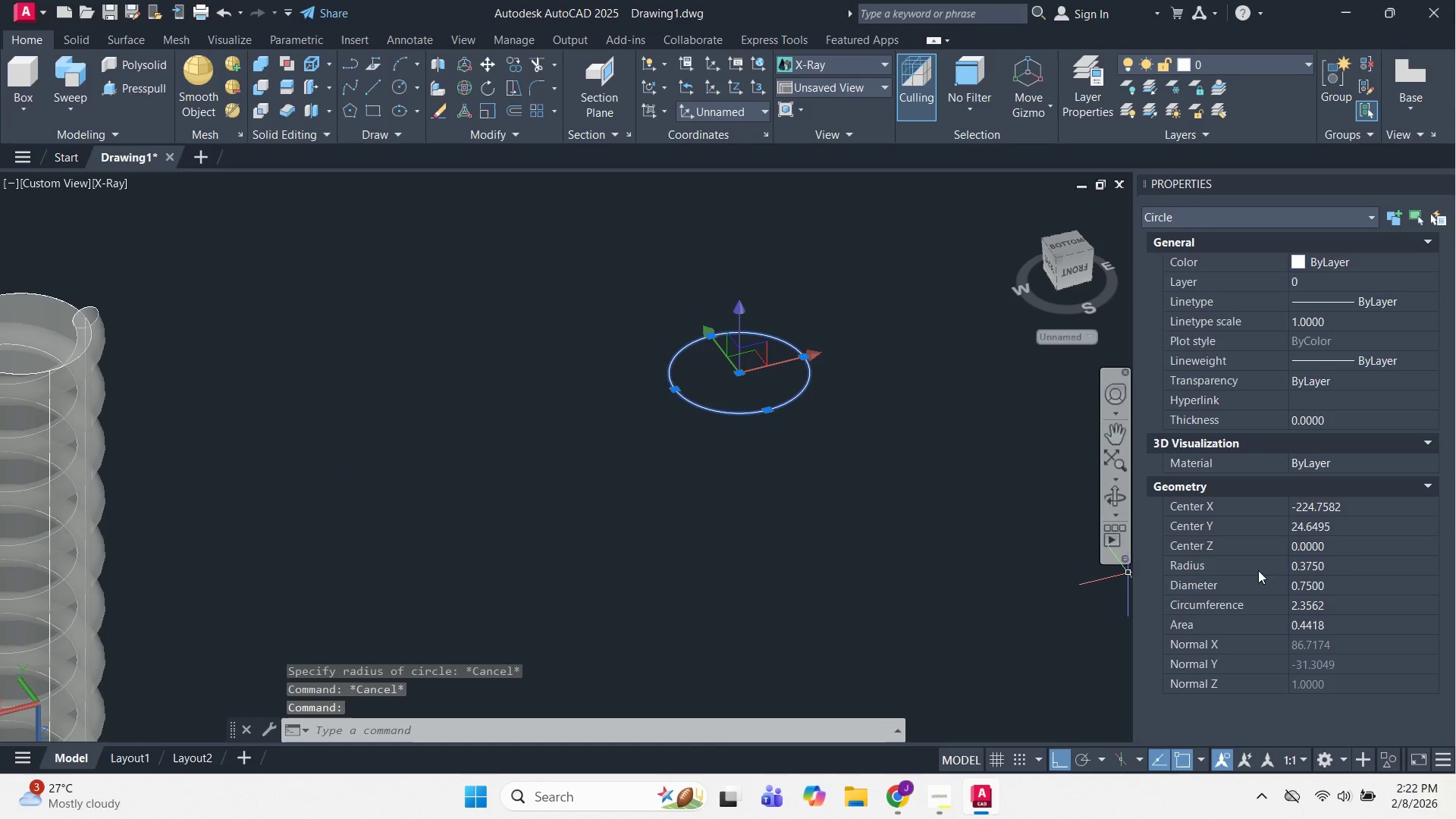 
left_click([1326, 587])
 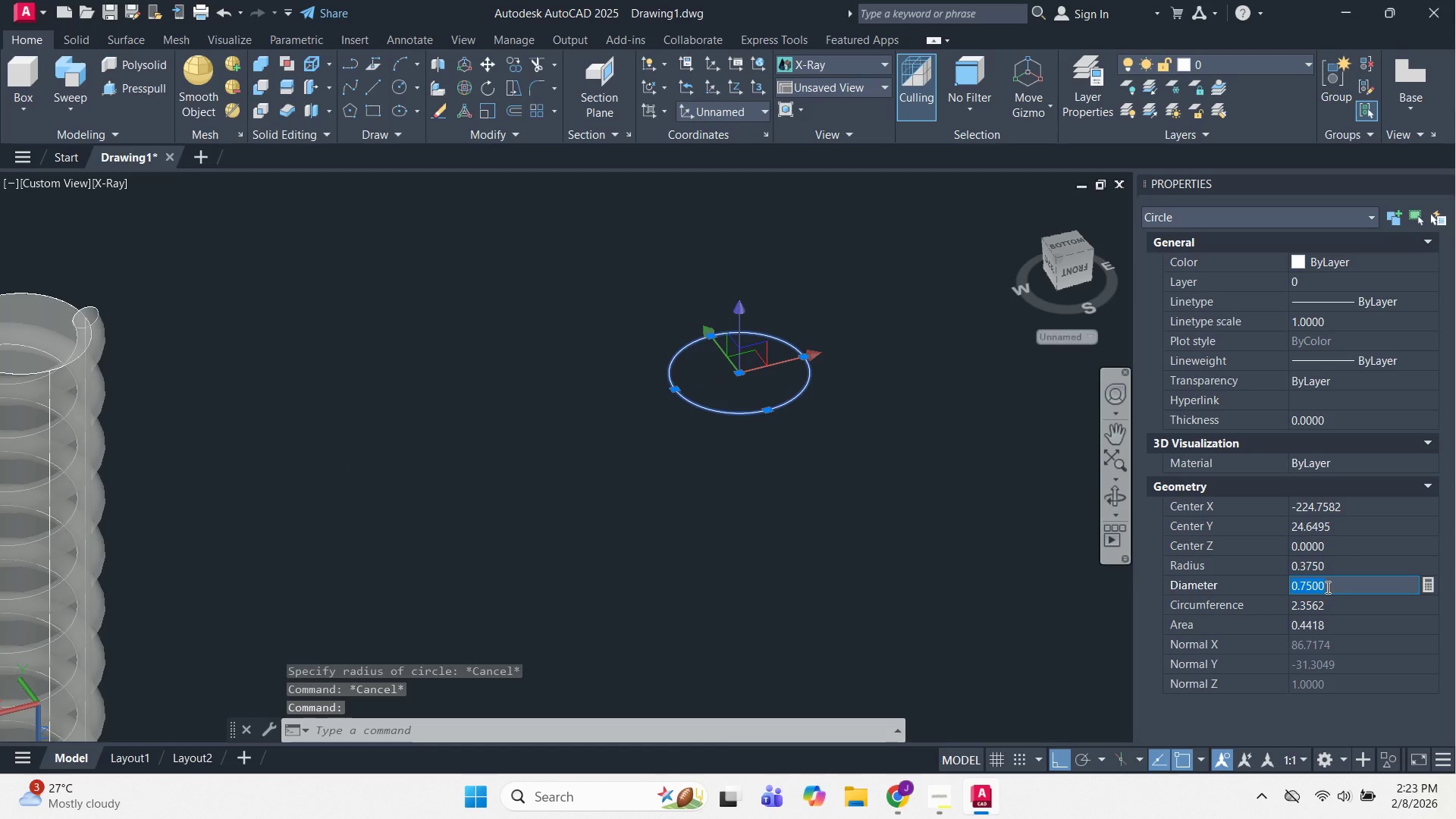 
key(Numpad1)
 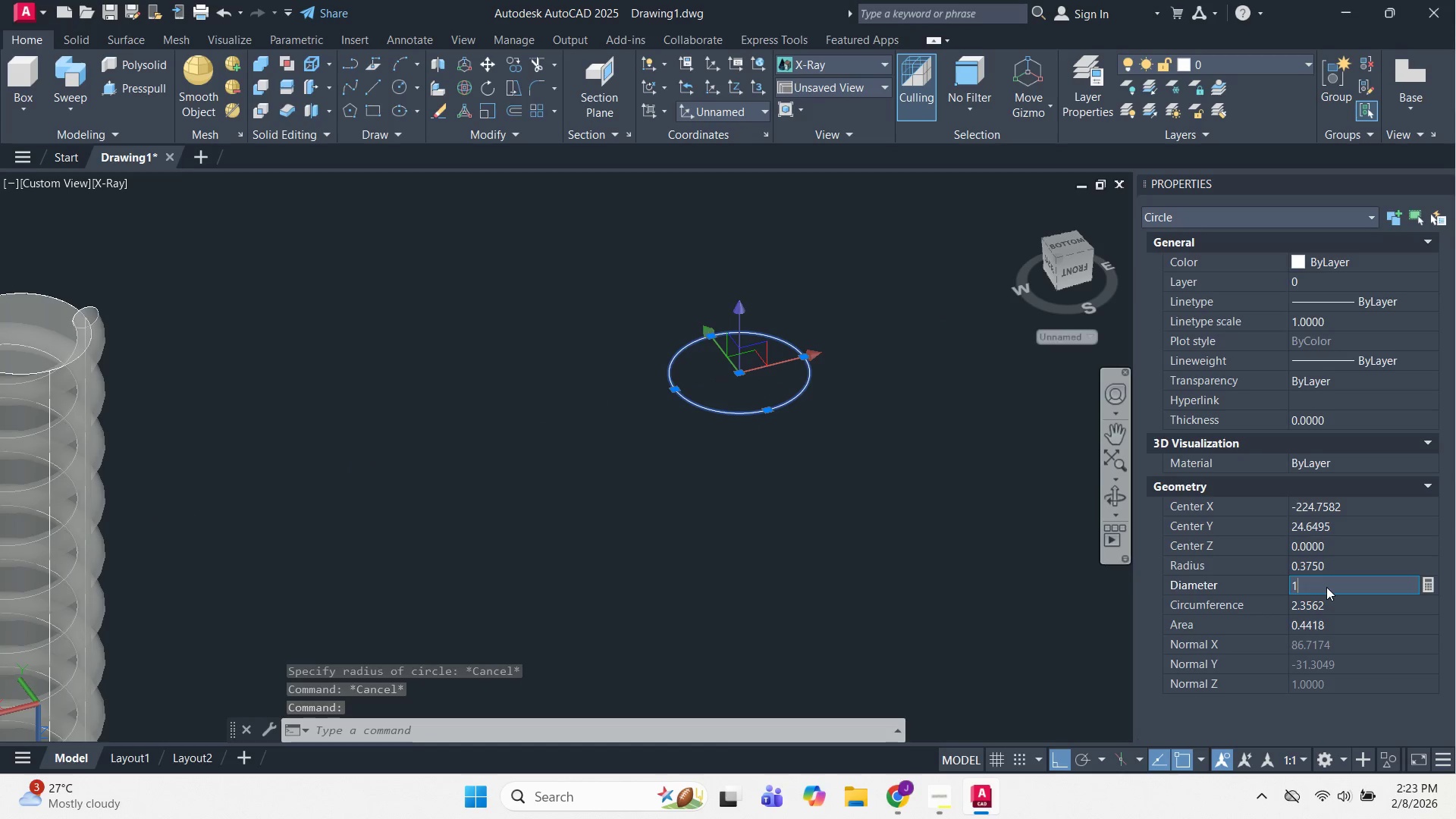 
key(NumpadEnter)
 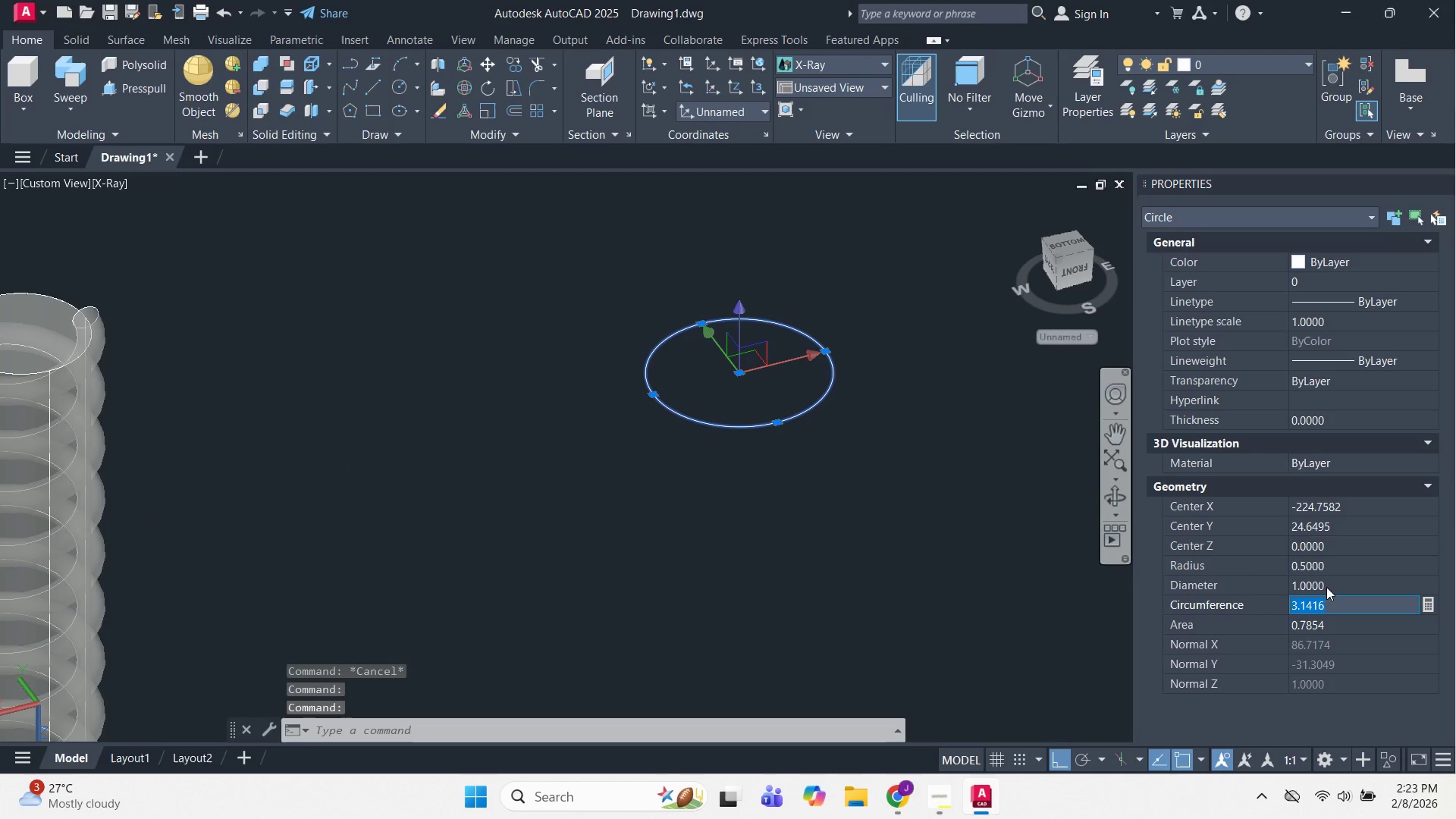 
key(Escape)
 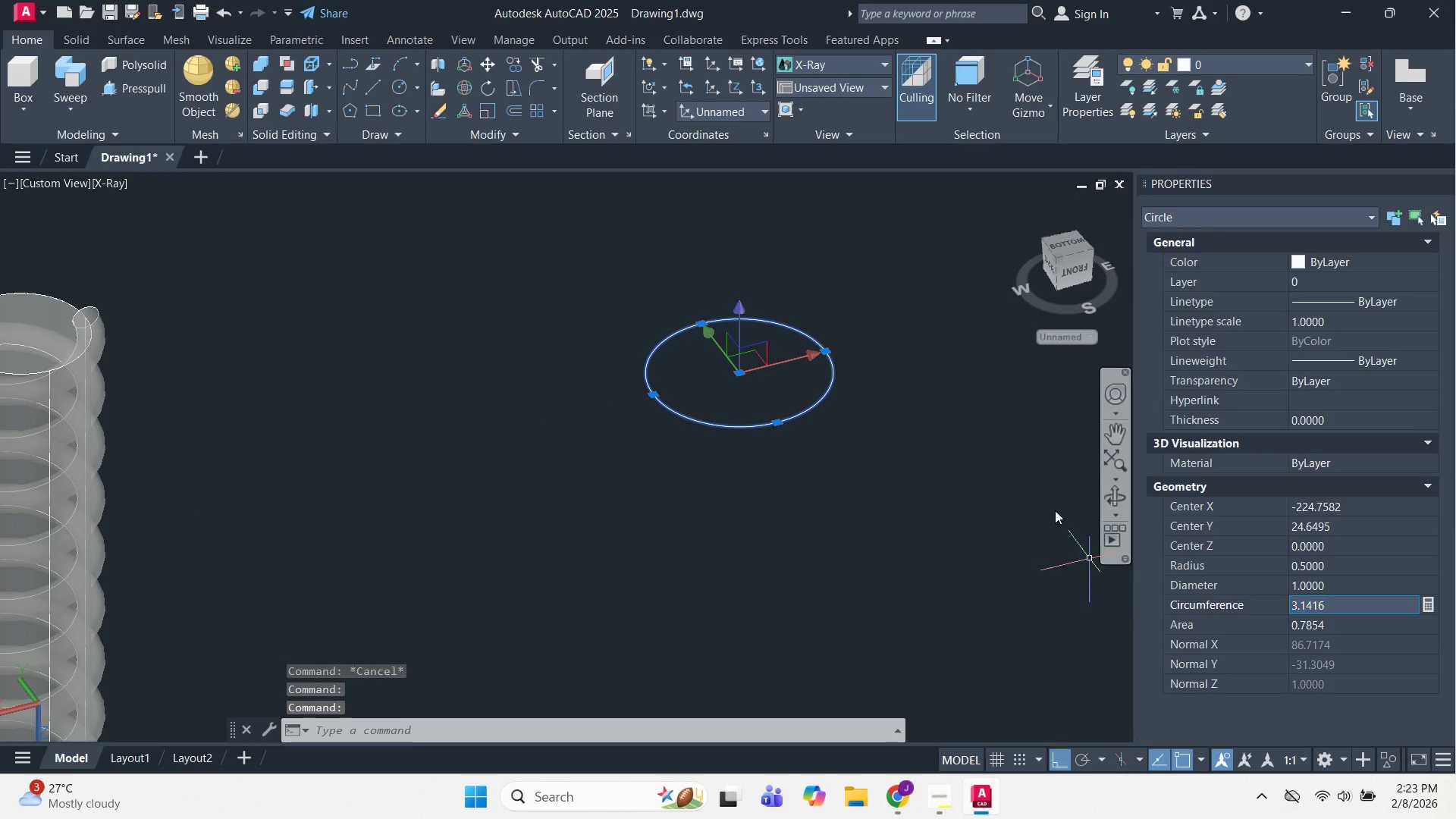 
key(Escape)
 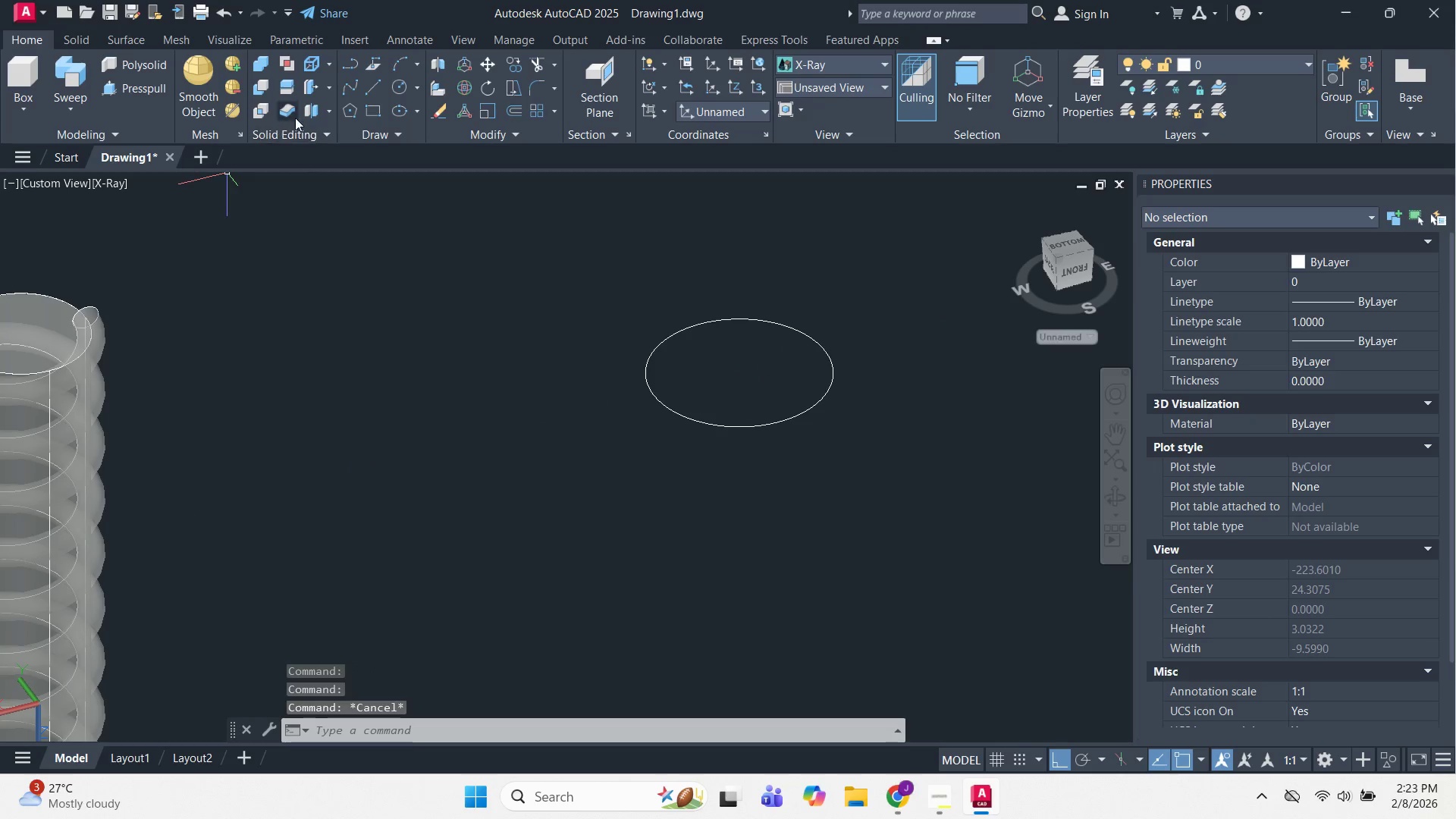 
left_click([346, 108])
 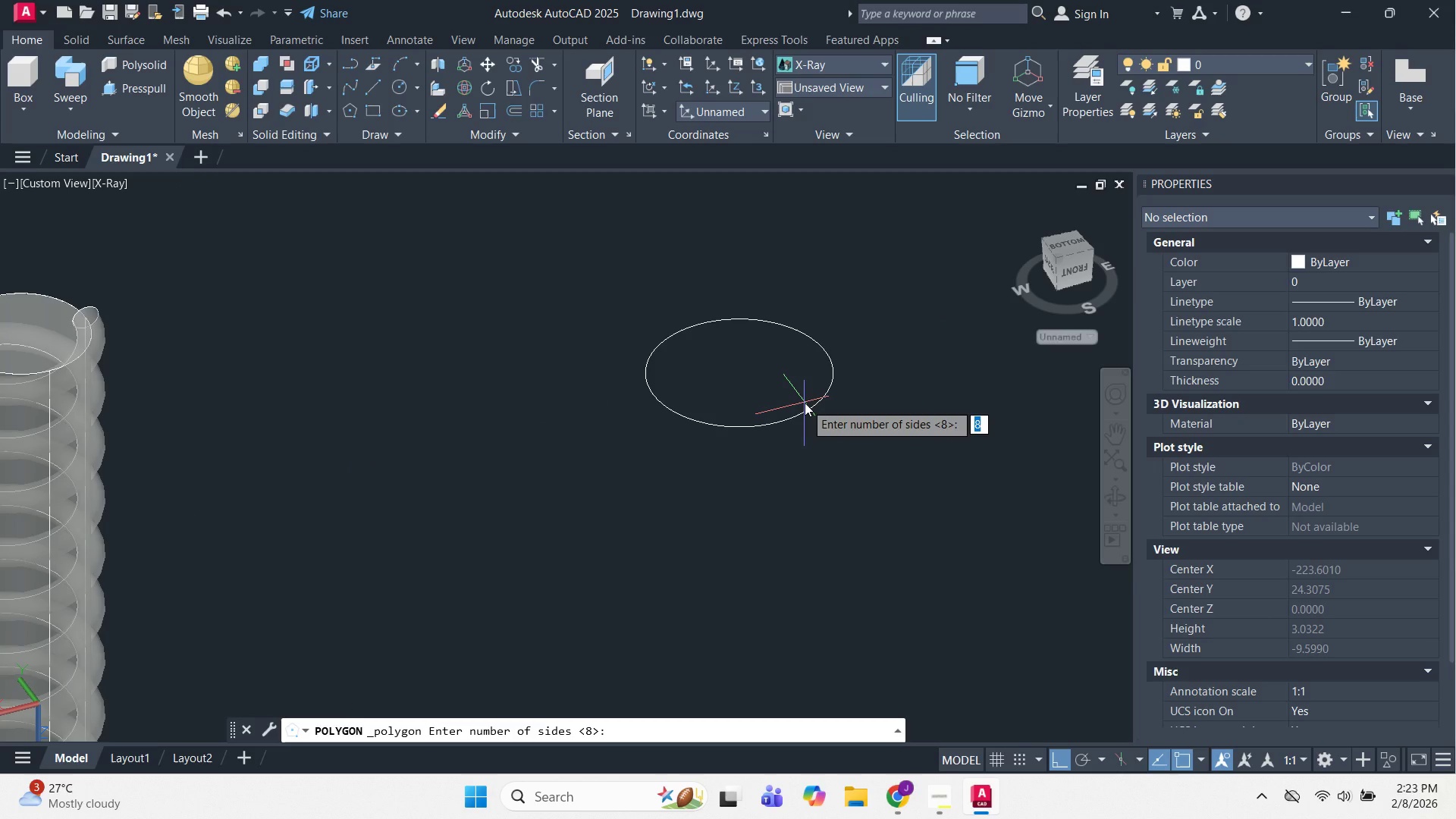 
key(Space)
 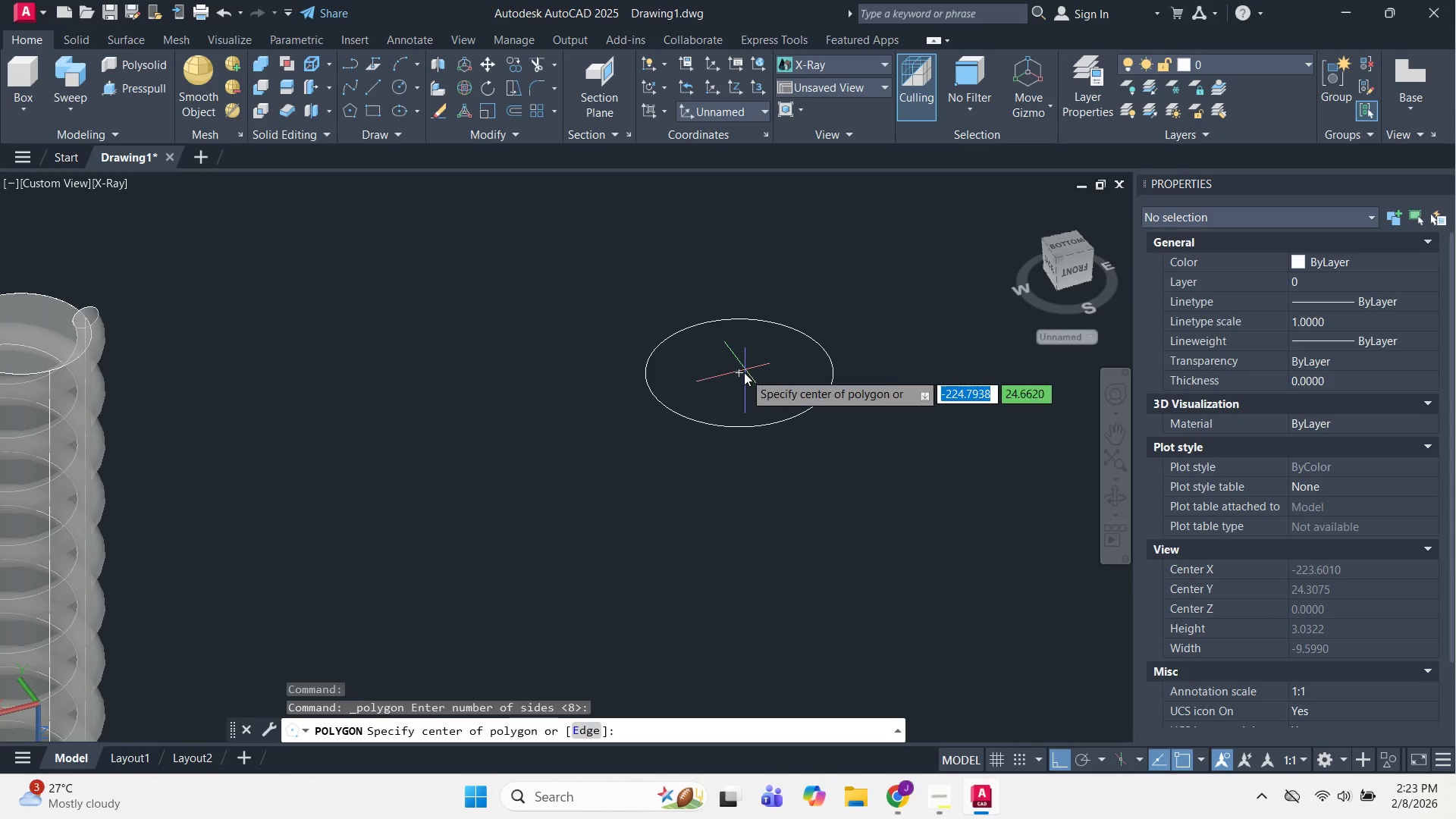 
left_click([744, 372])
 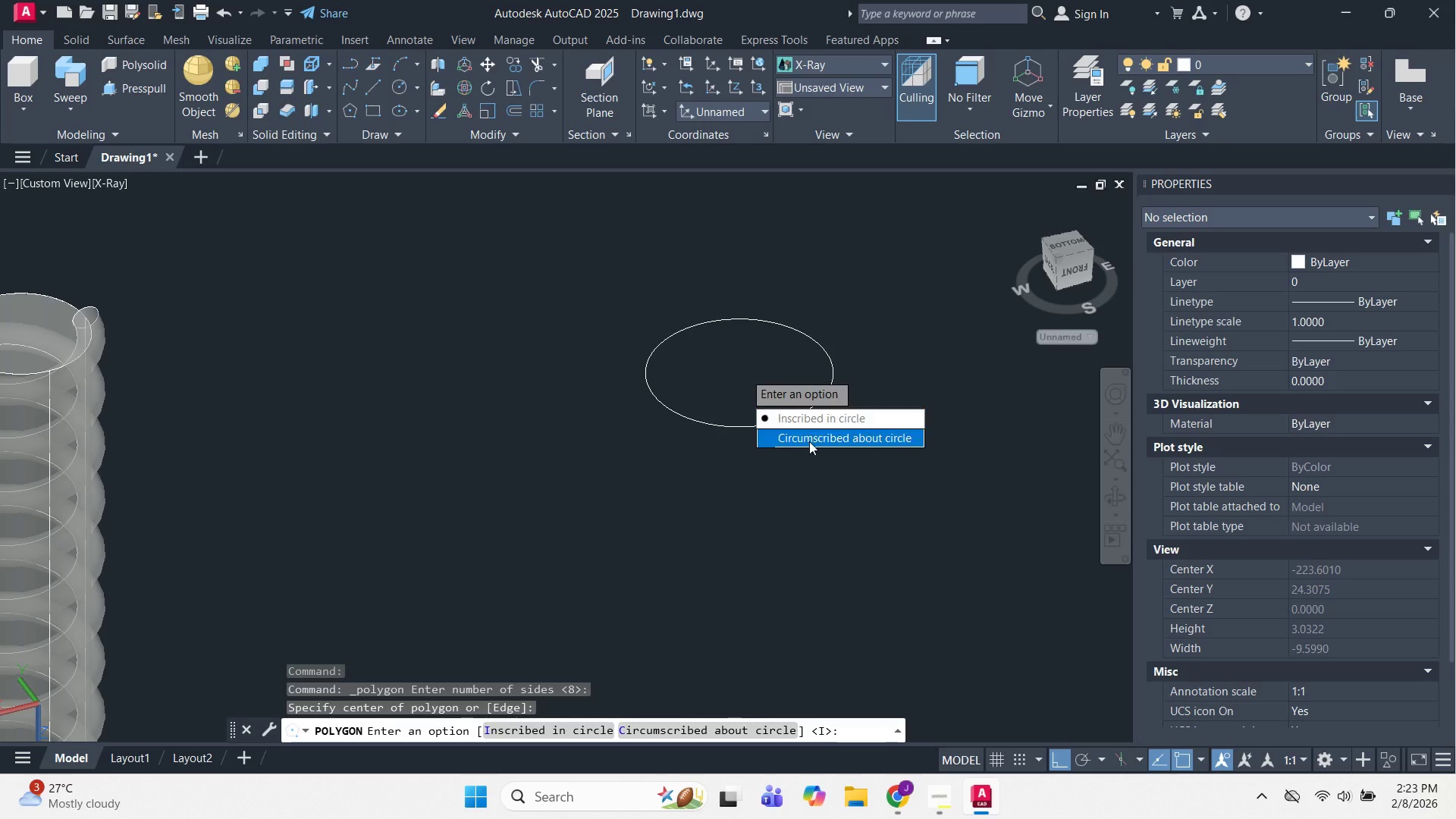 
left_click_drag(start_coordinate=[809, 441], to_coordinate=[744, 372])
 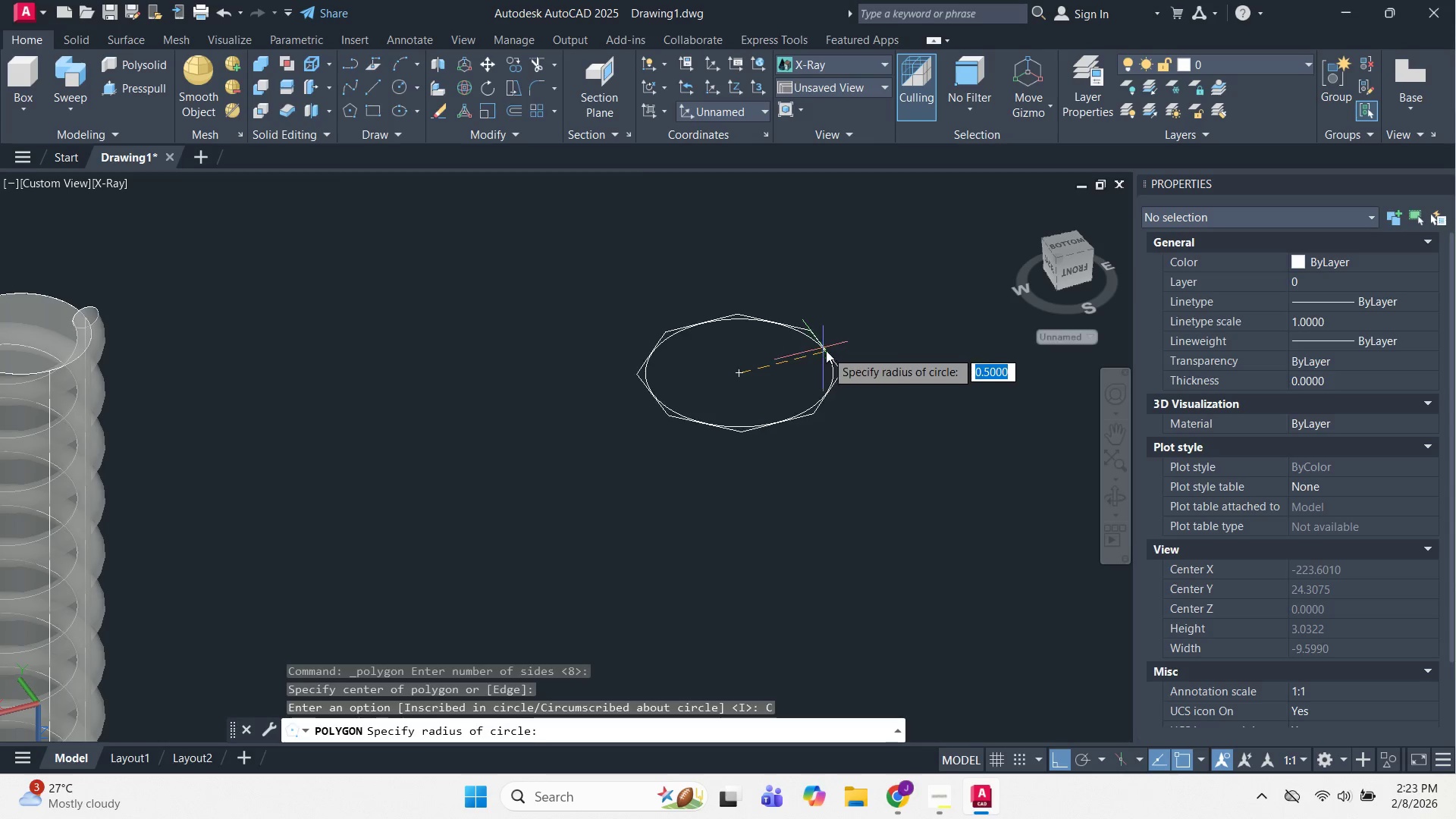 
left_click([829, 355])
 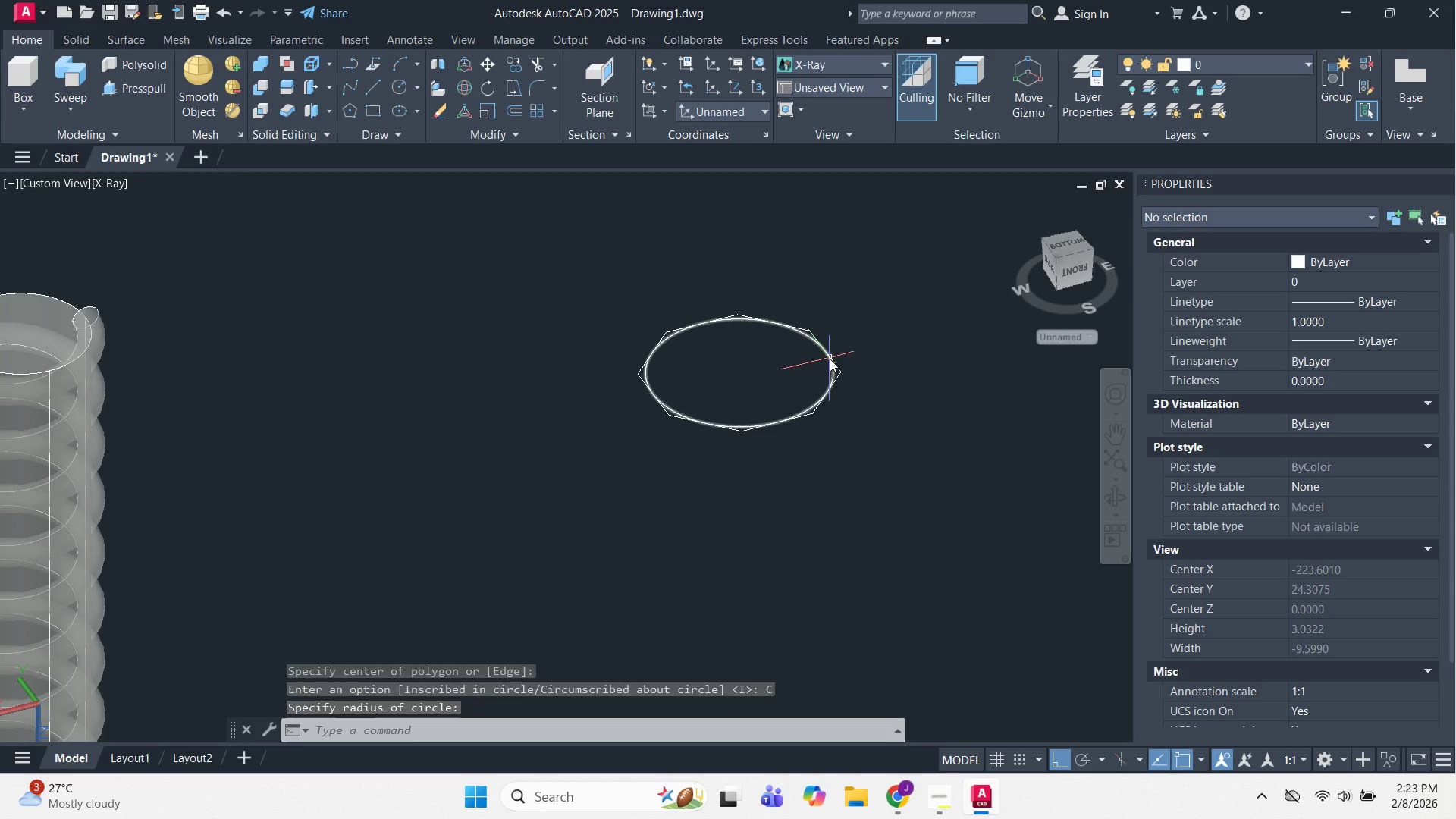 
key(Escape)
 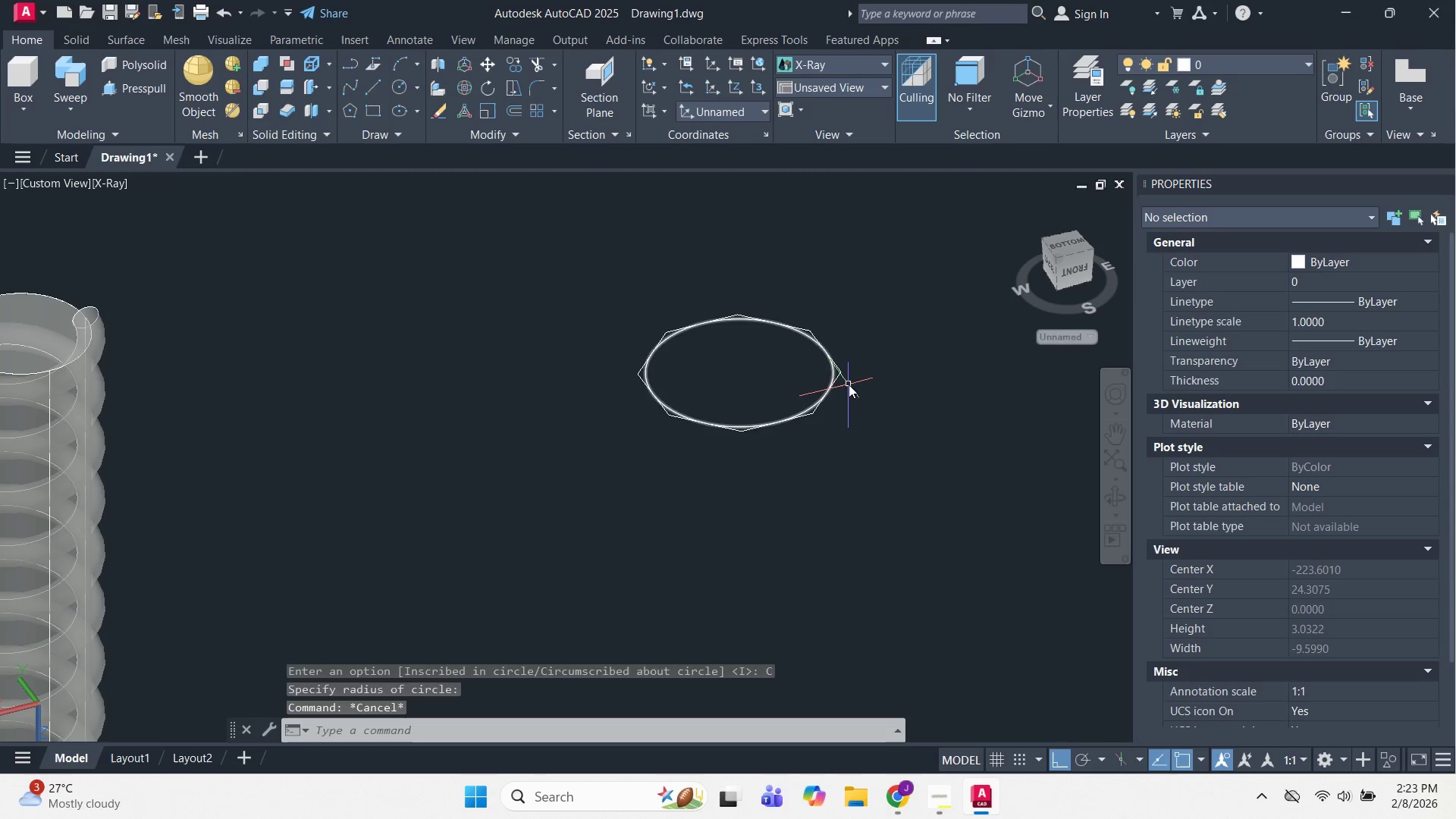 
key(Escape)
 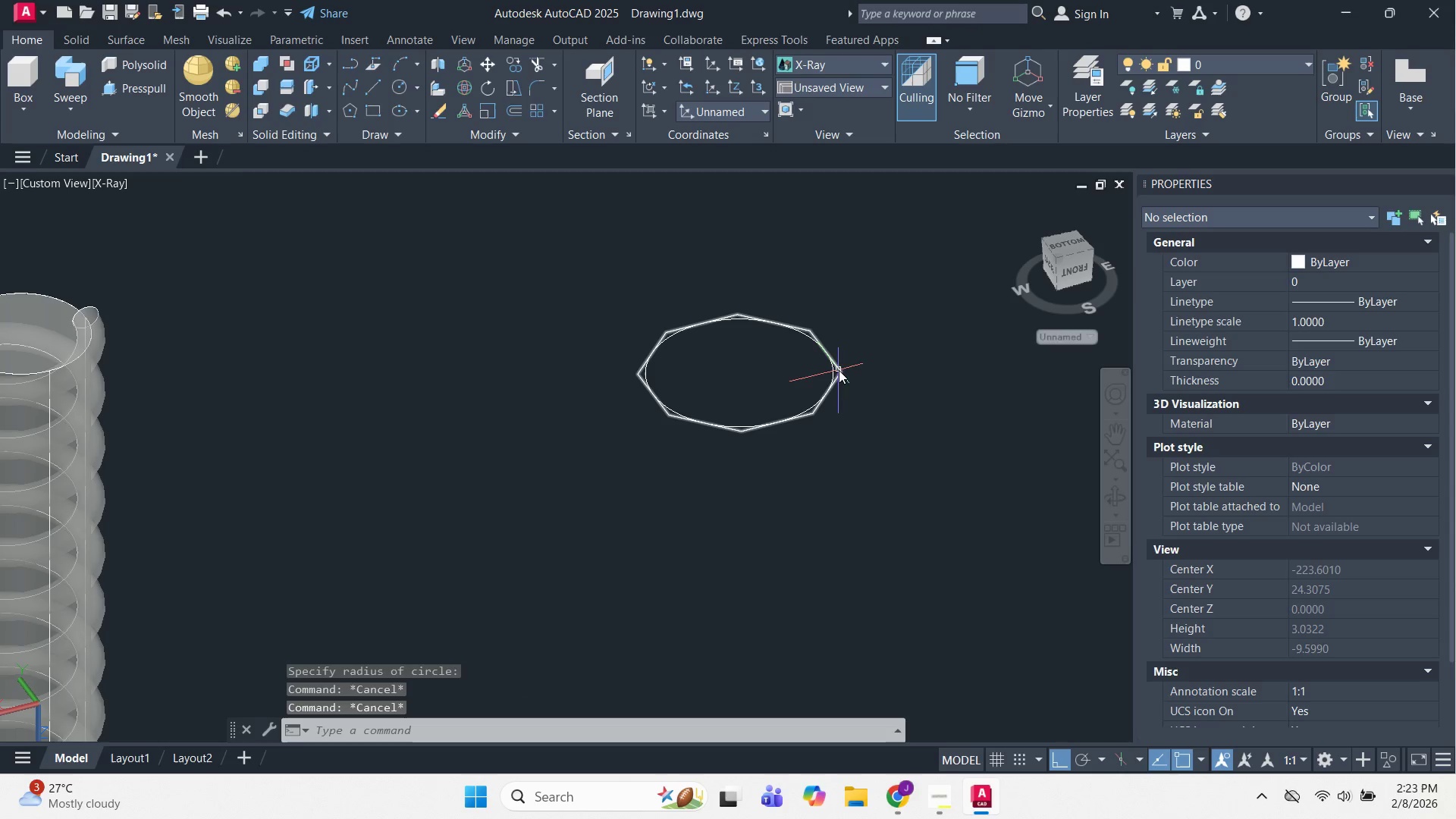 
left_click([841, 371])
 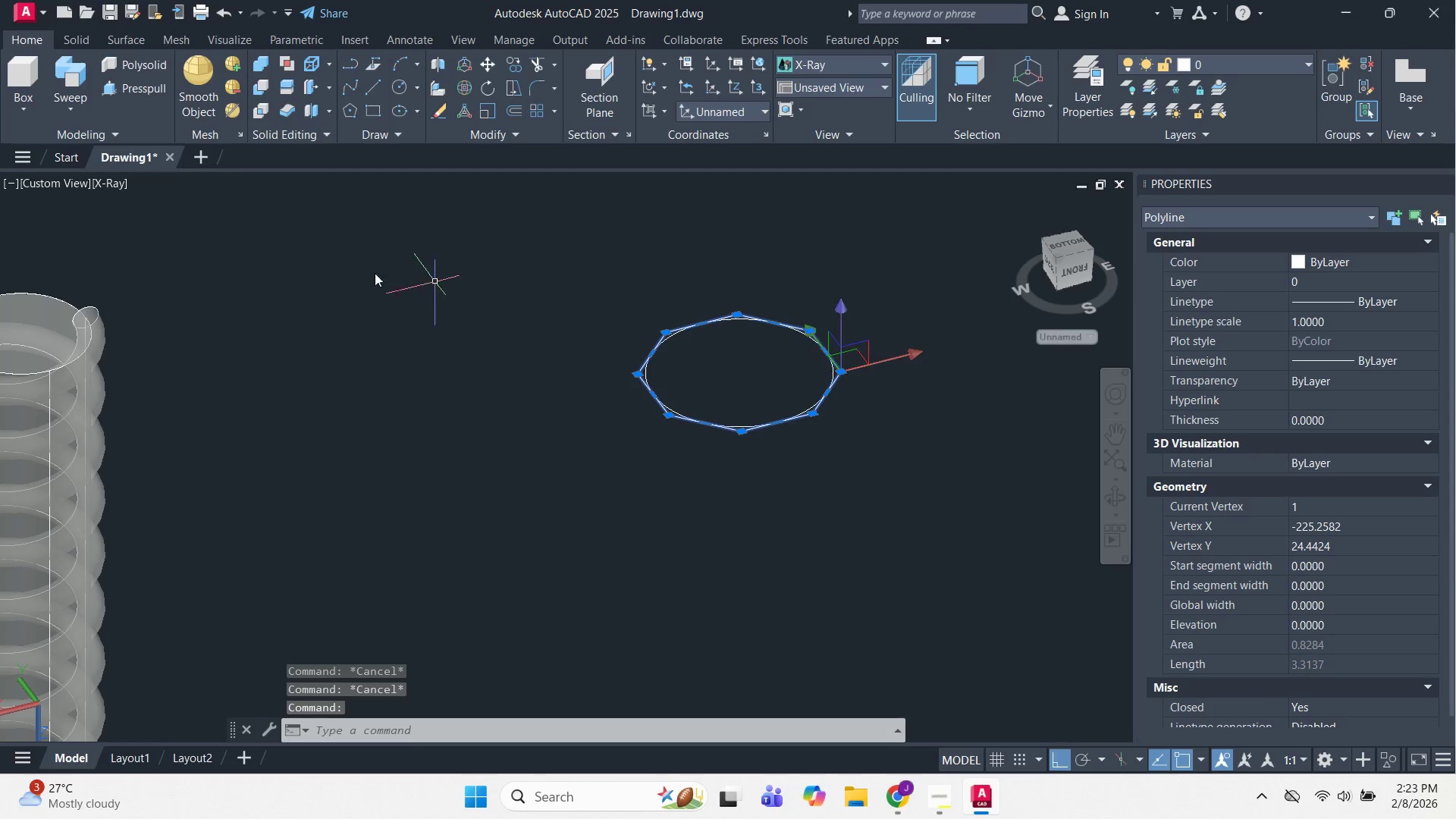 
key(Escape)
 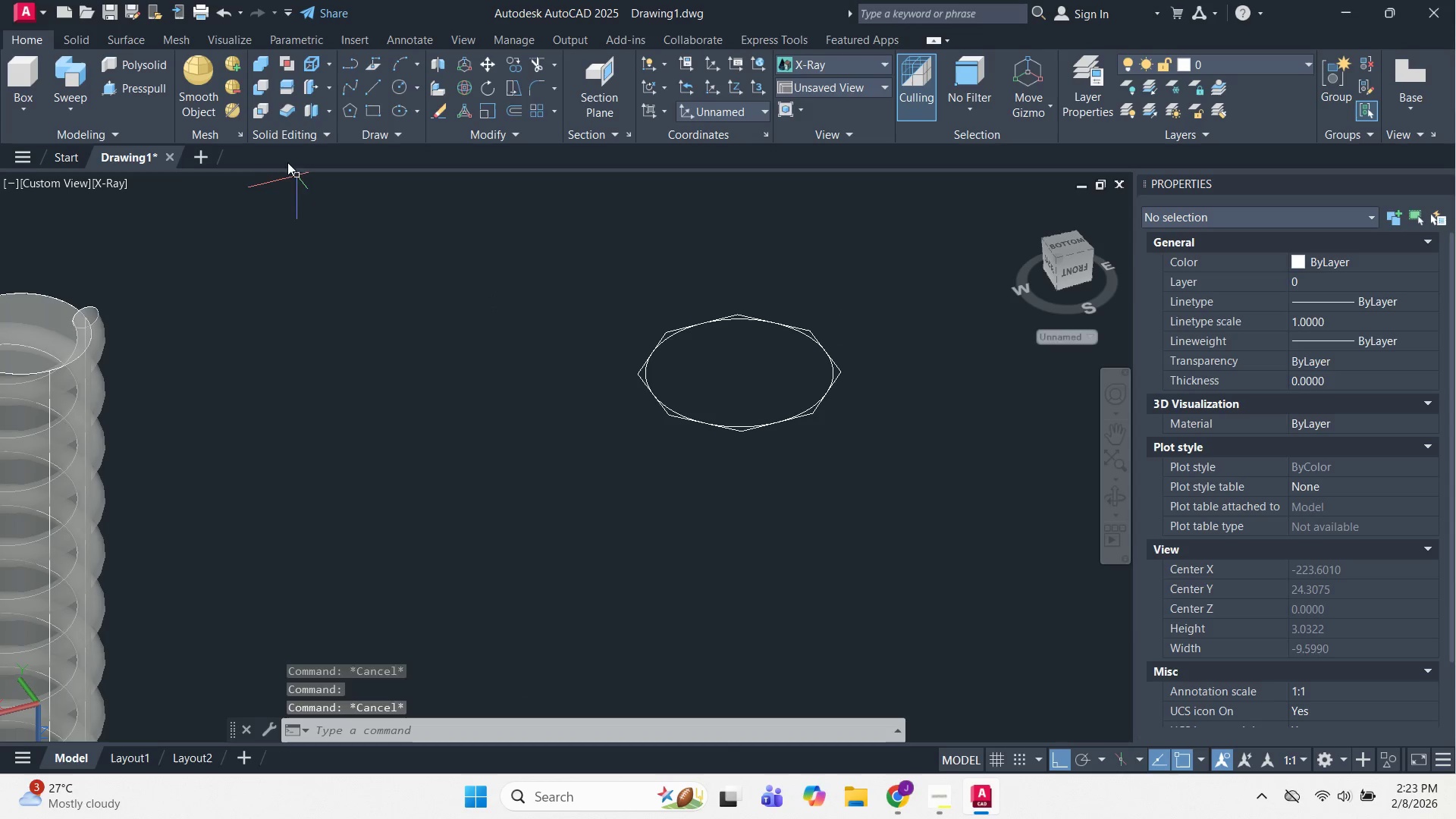 
key(Escape)
 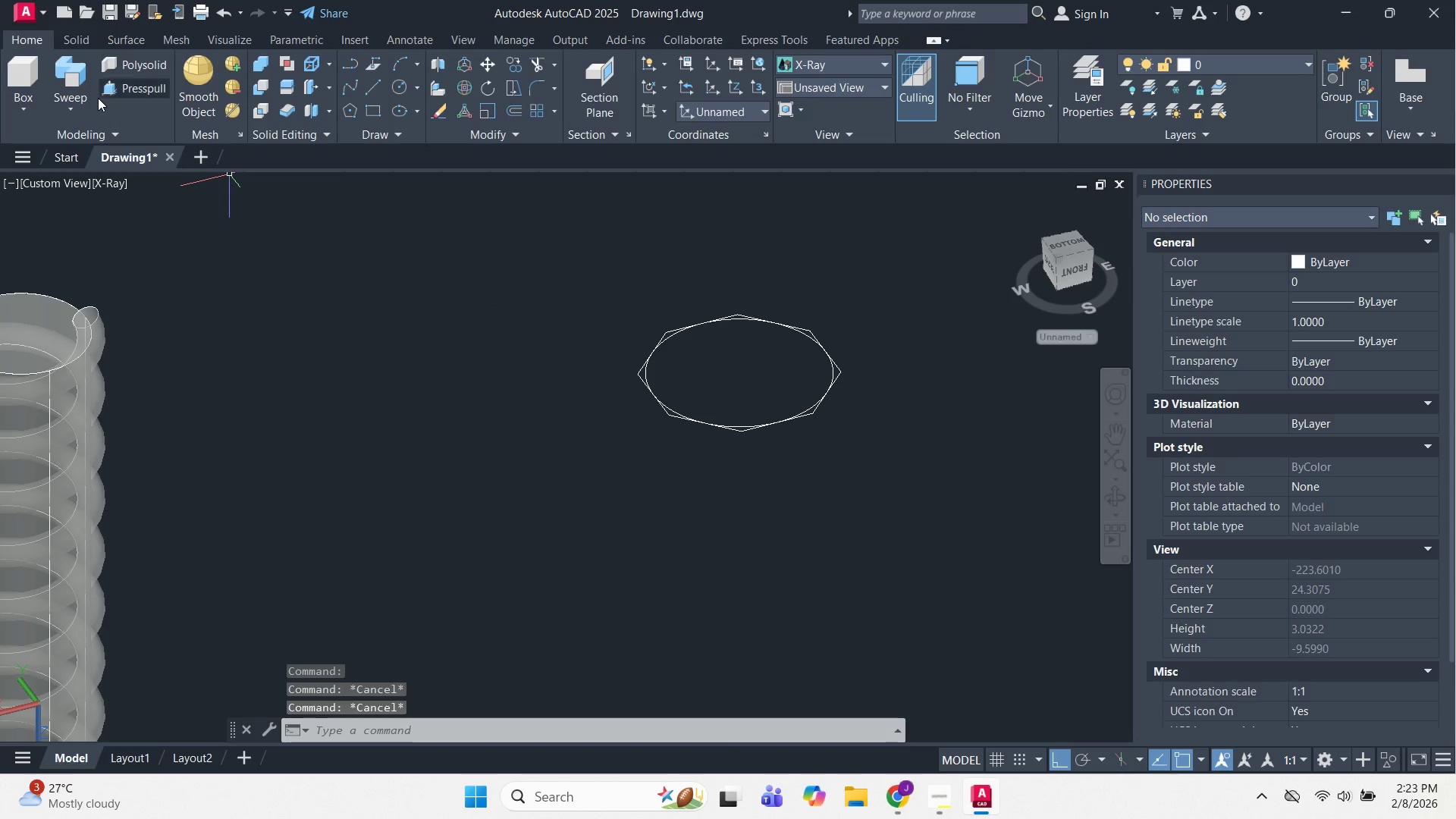 
left_click([143, 88])
 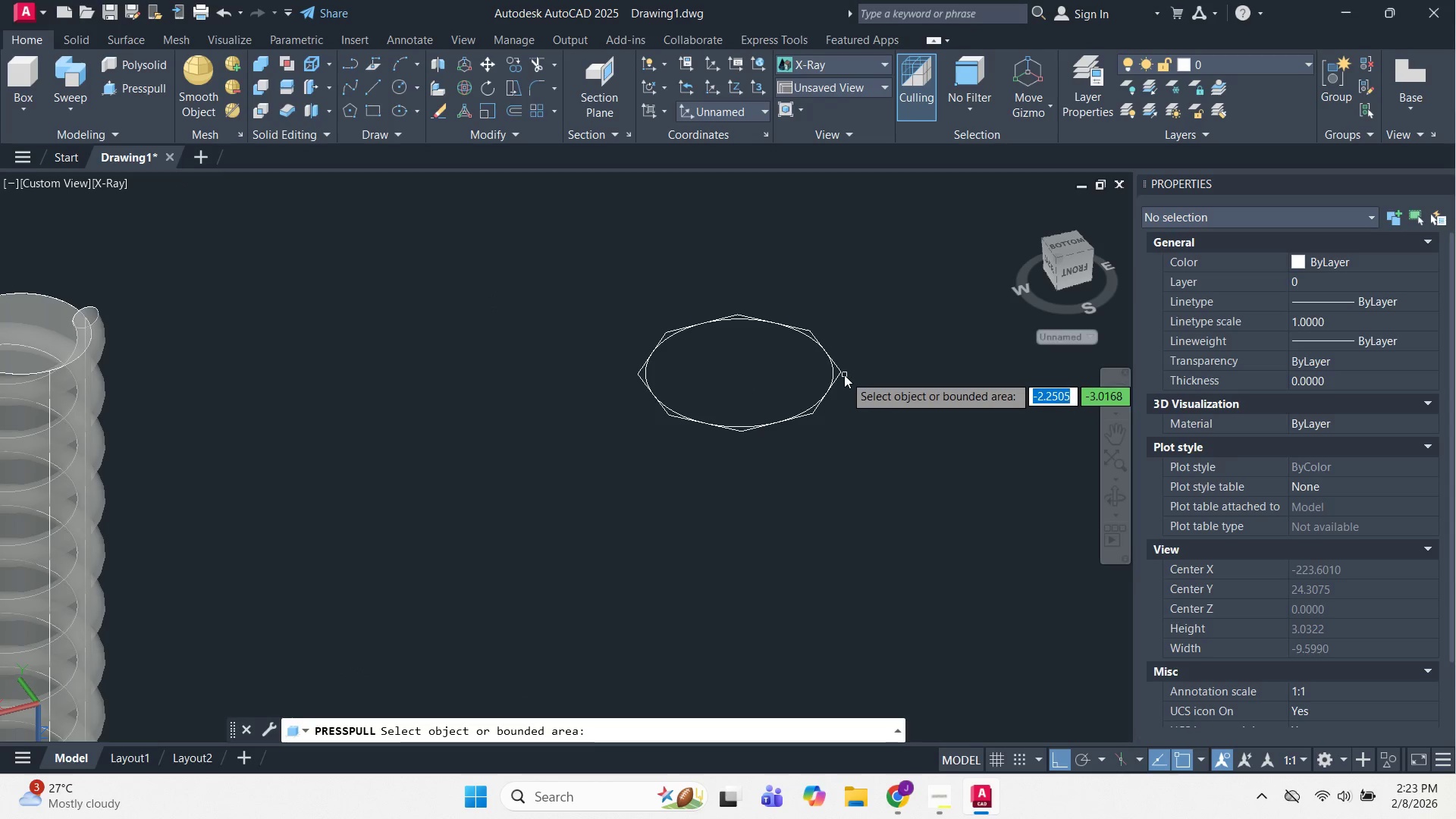 
left_click([843, 374])
 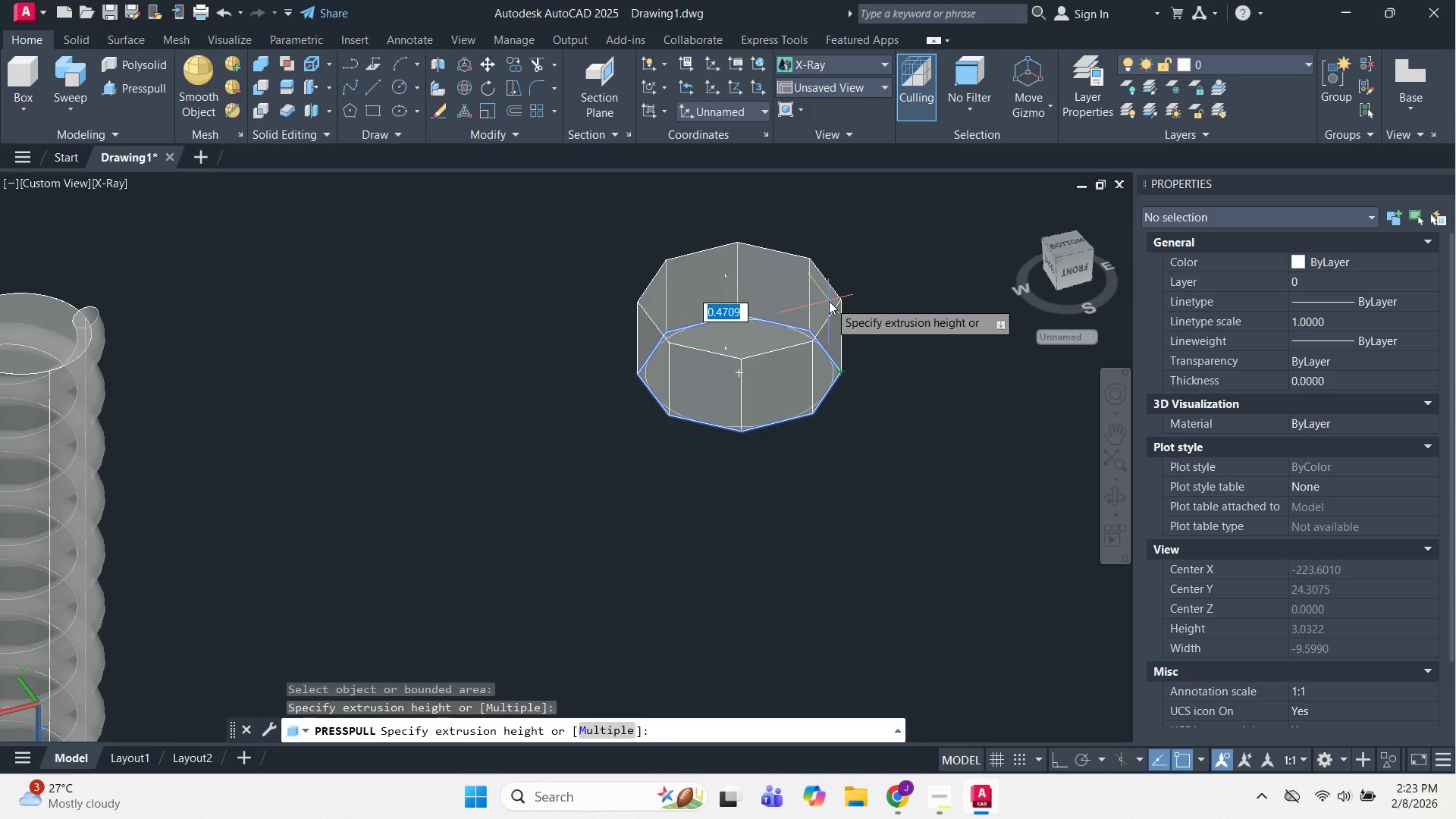 
key(NumpadDecimal)
 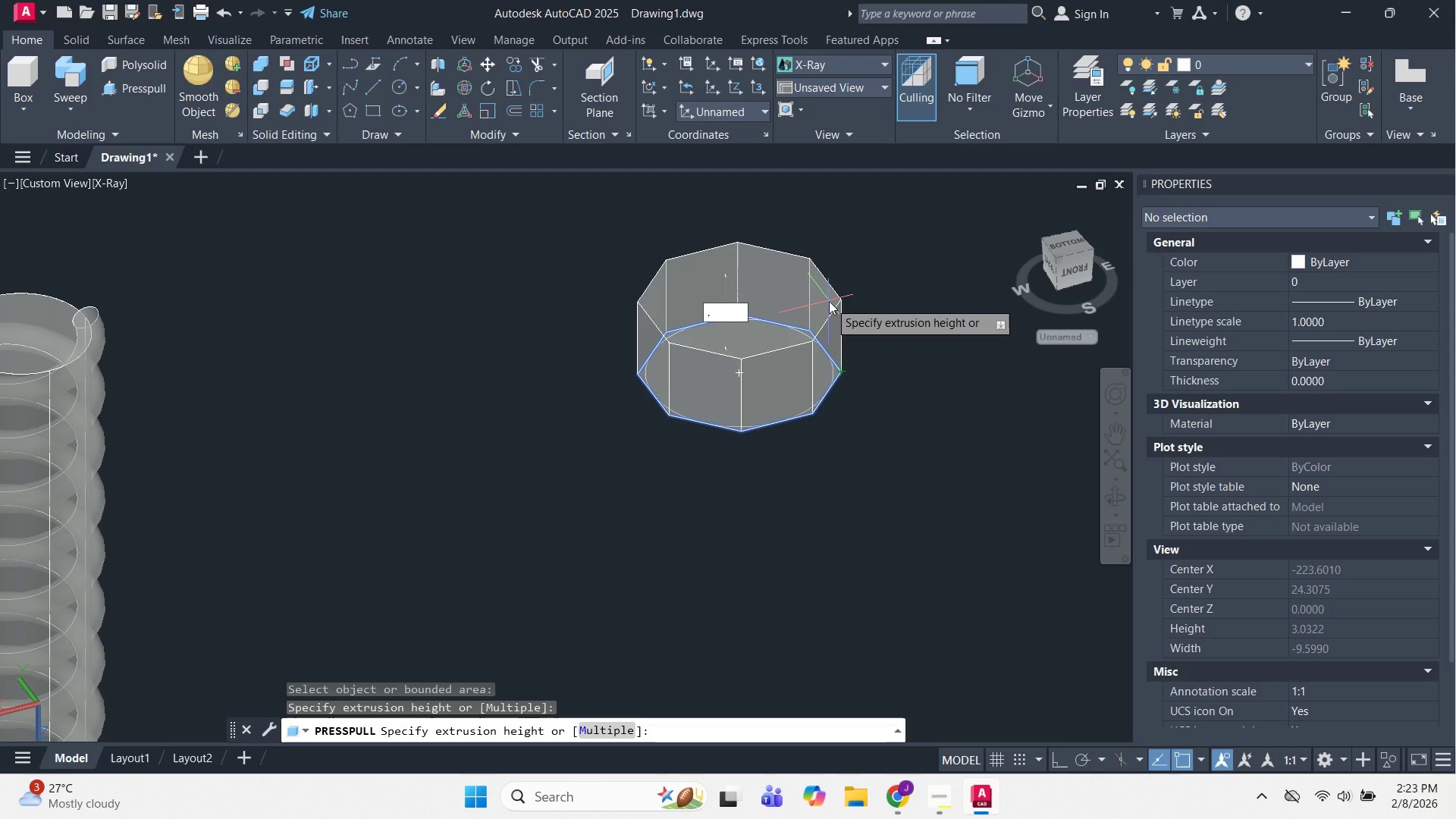 
key(Numpad5)
 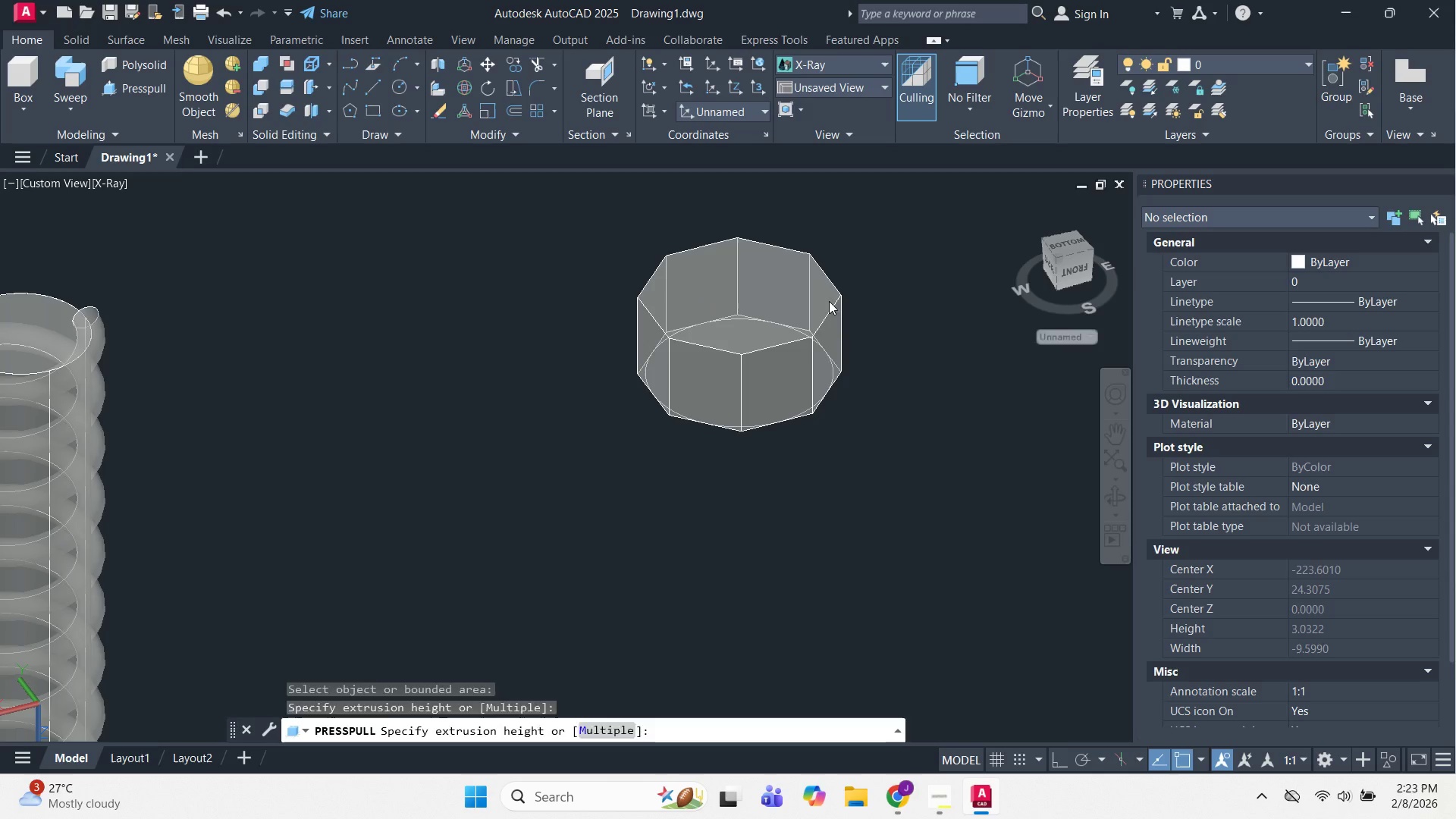 
key(NumpadEnter)
 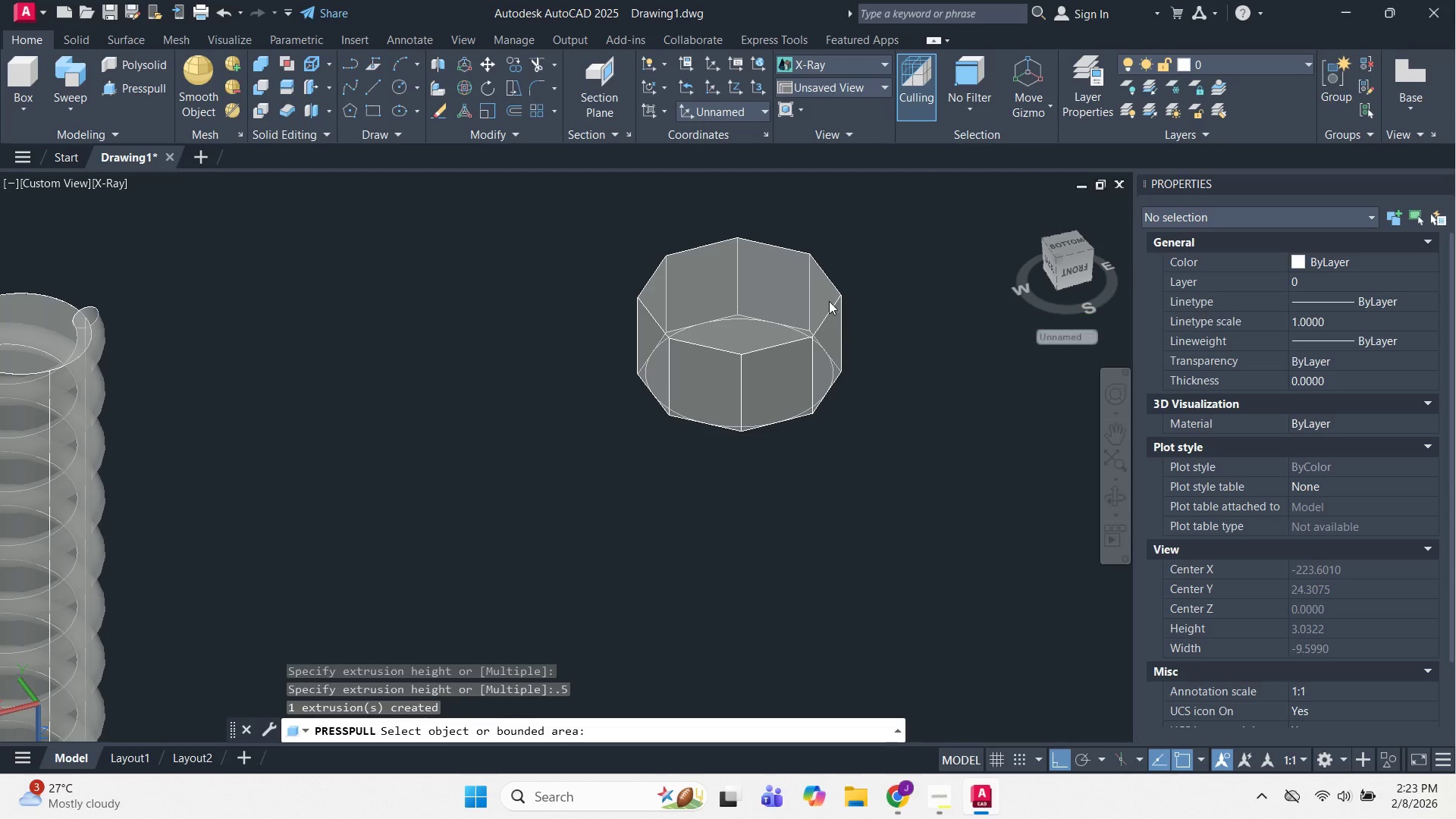 
key(Escape)
 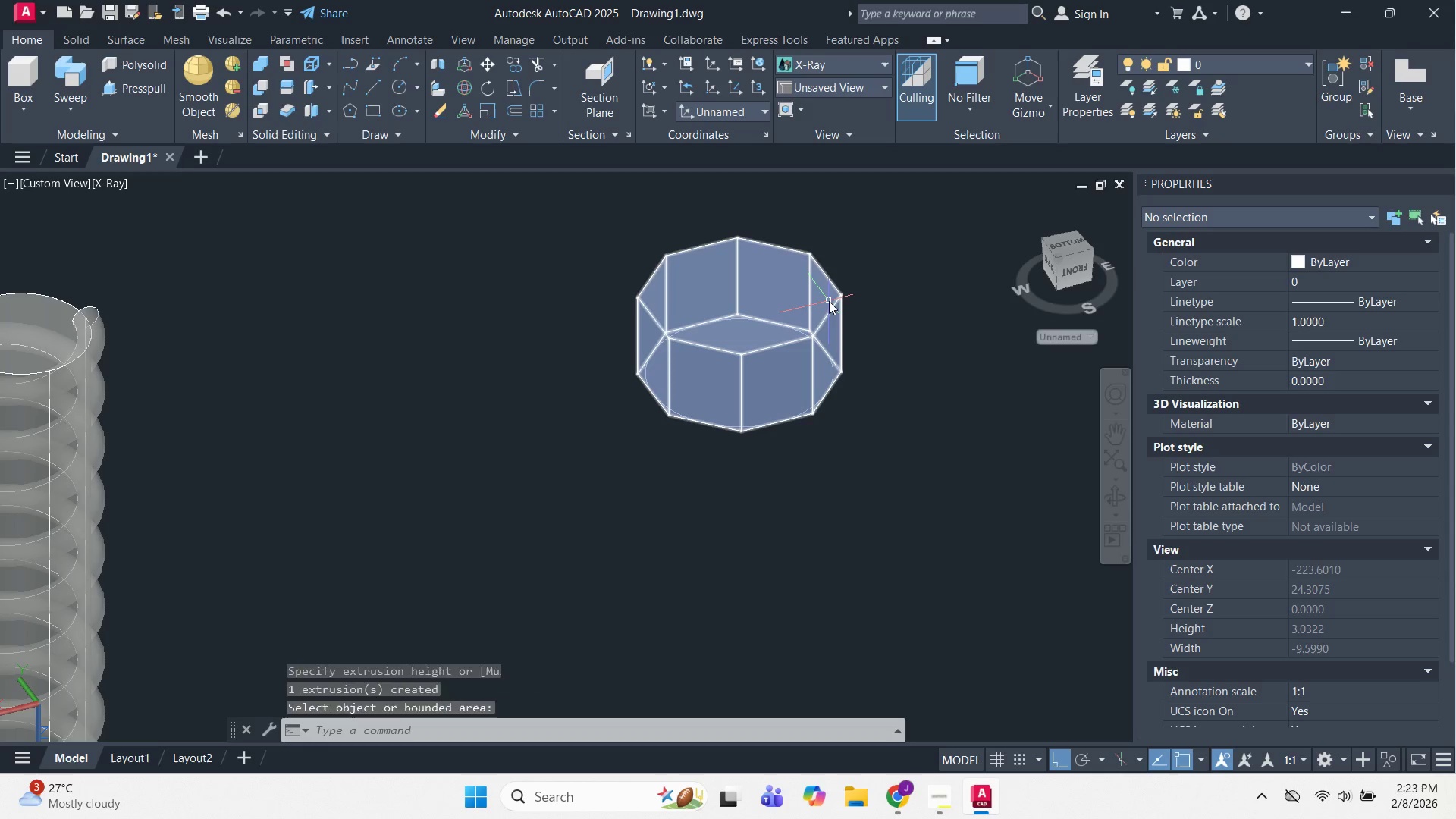 
key(Escape)
 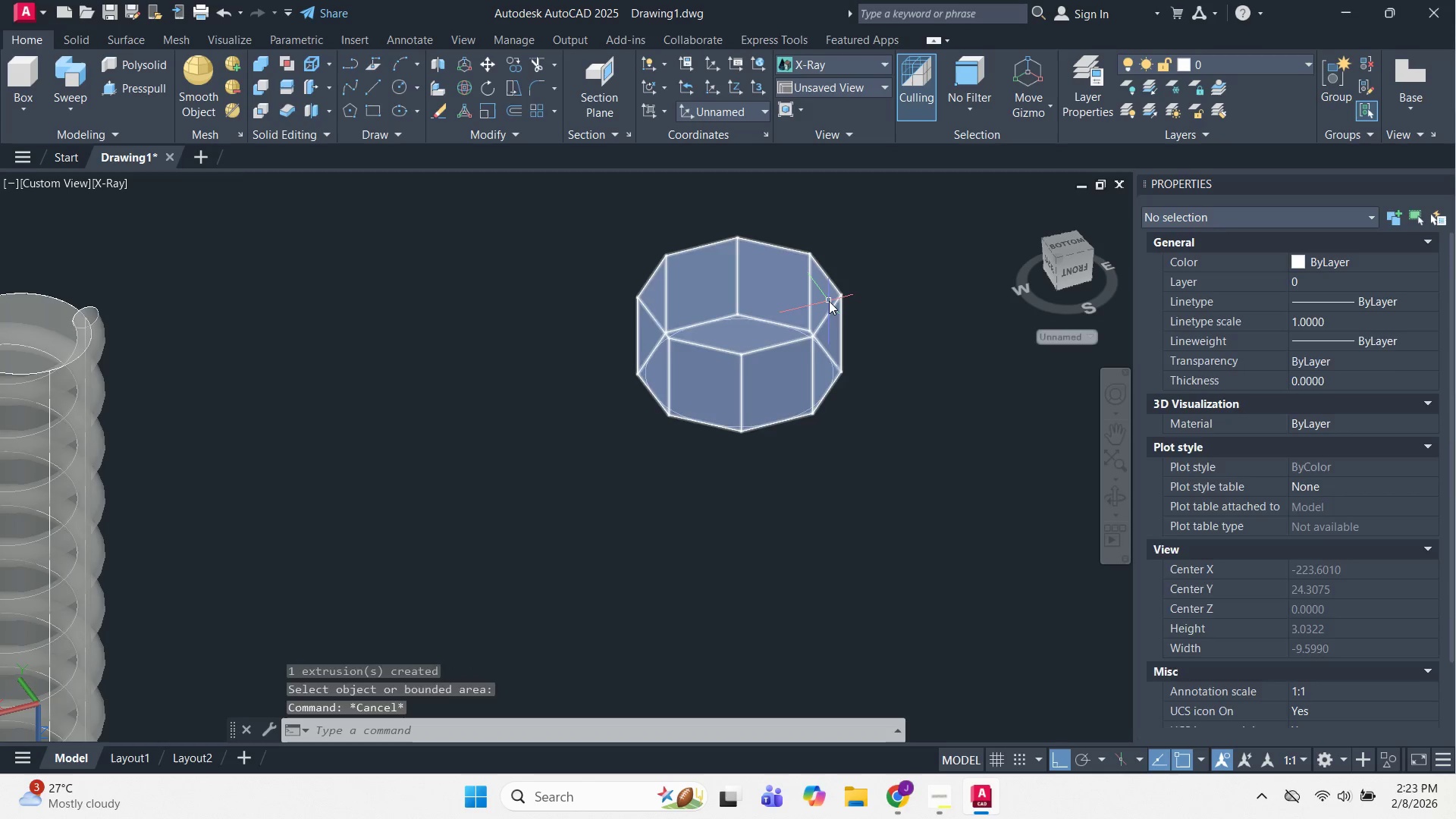 
left_click([829, 301])
 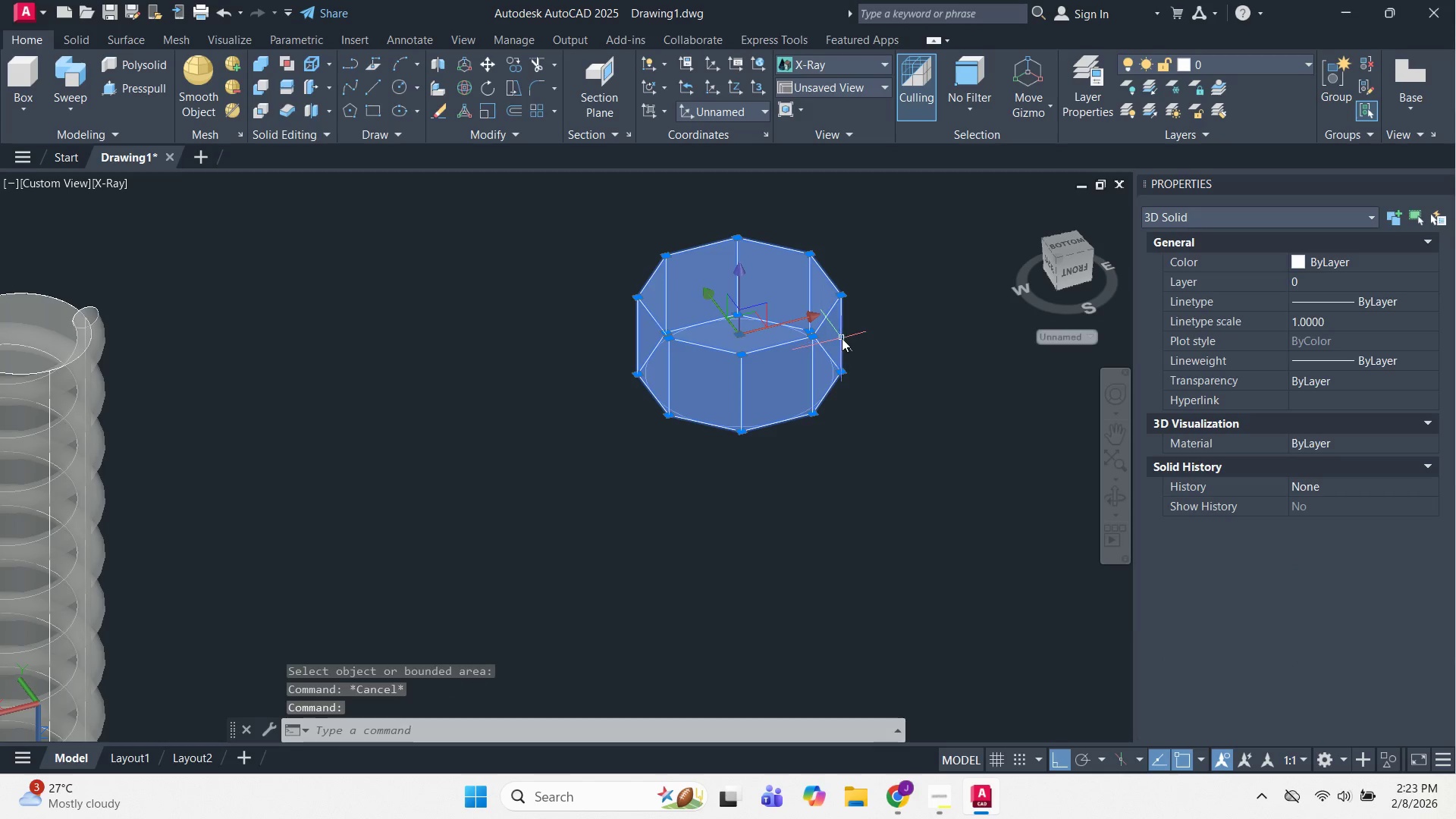 
key(M)
 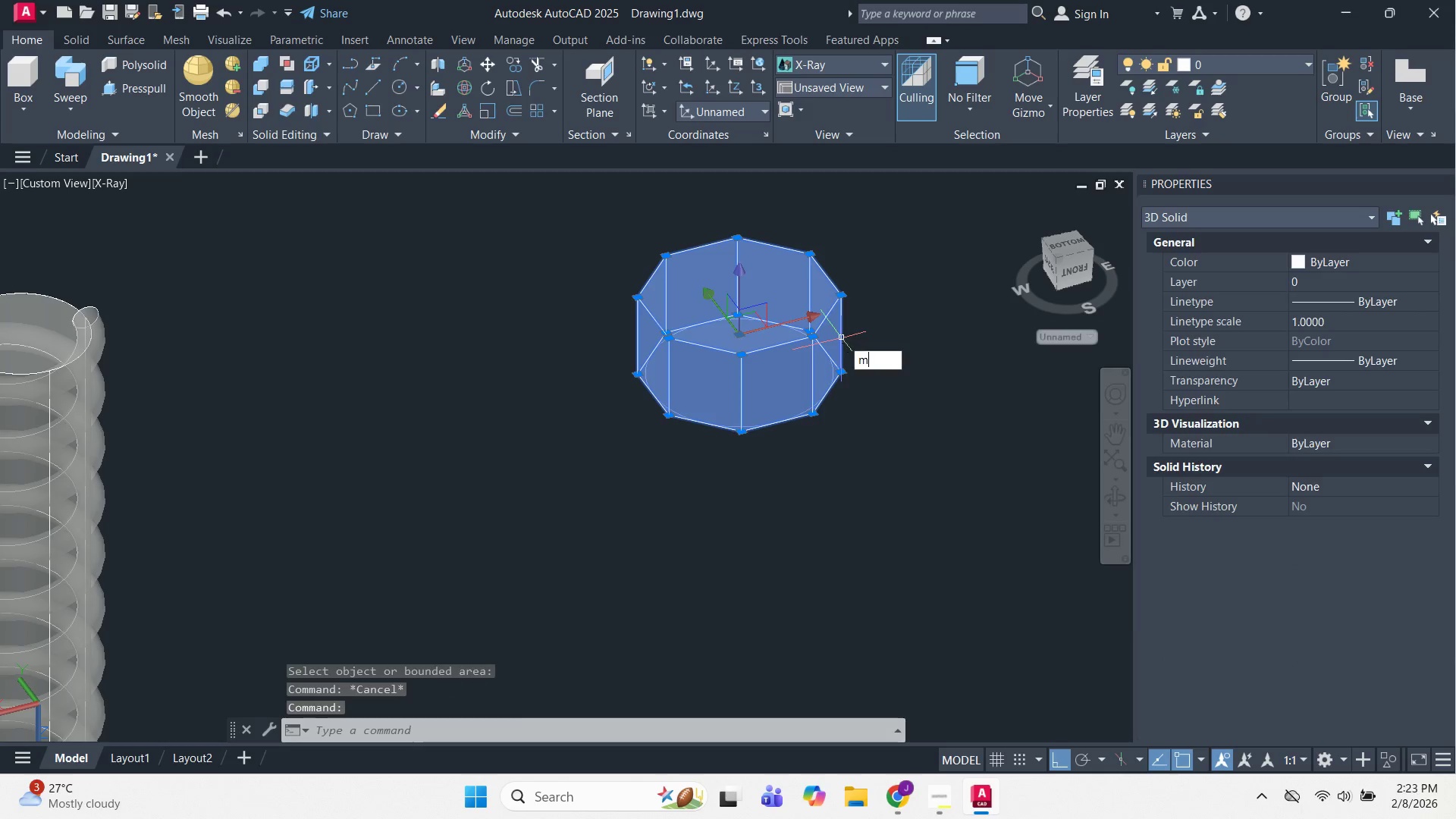 
key(Space)
 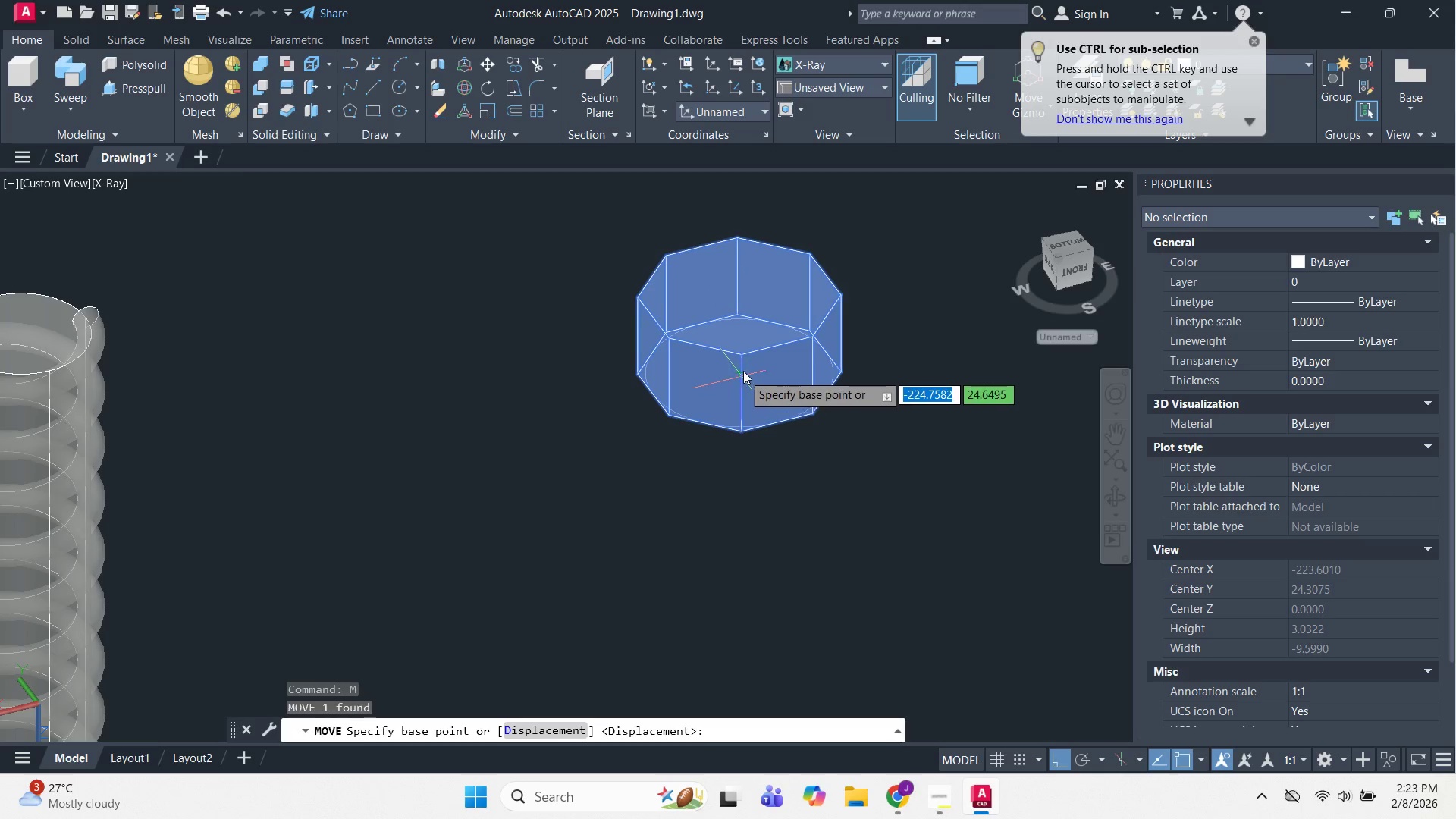 
left_click([743, 369])
 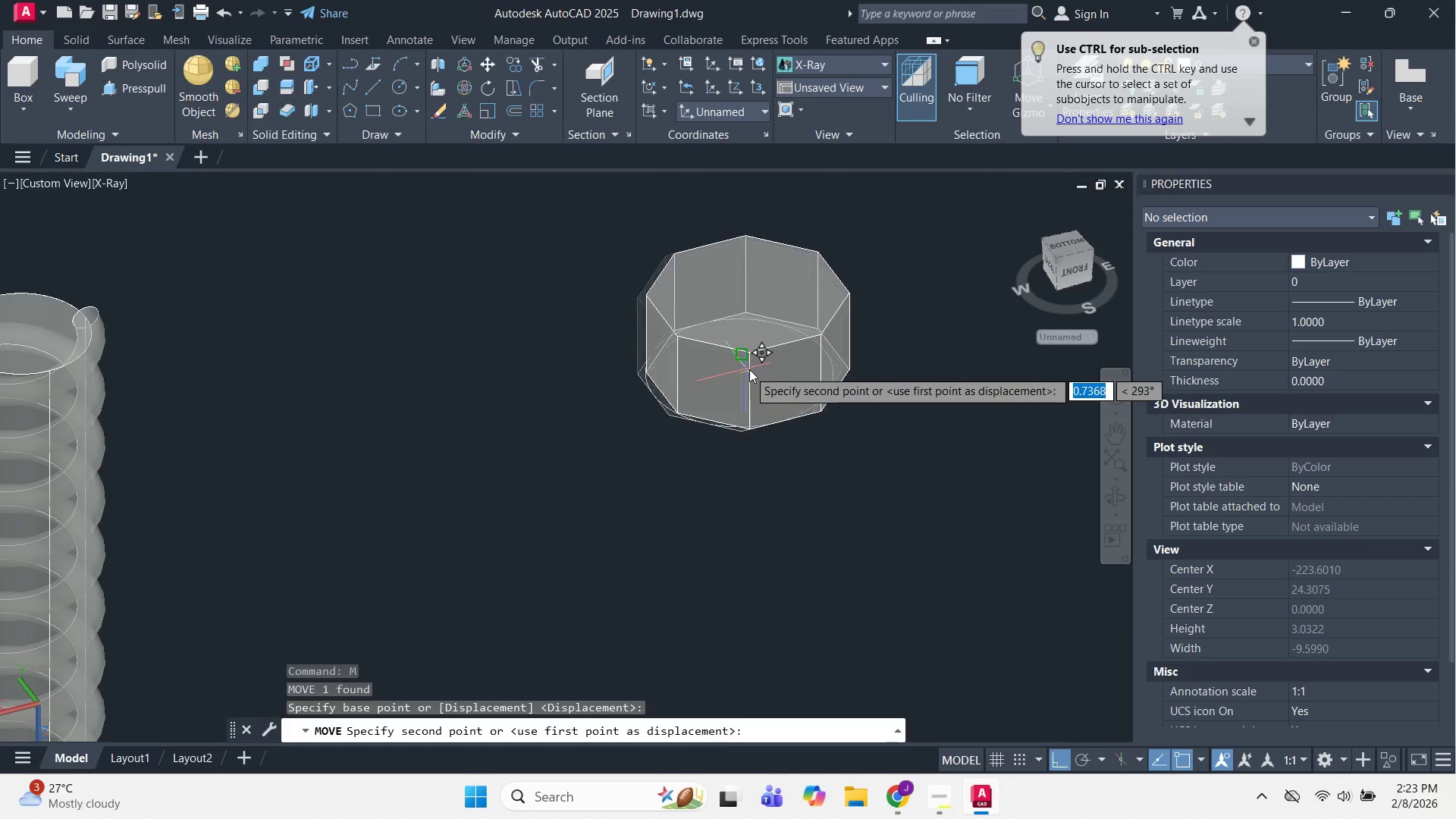 
scroll: coordinate [486, 362], scroll_direction: up, amount: 1.0
 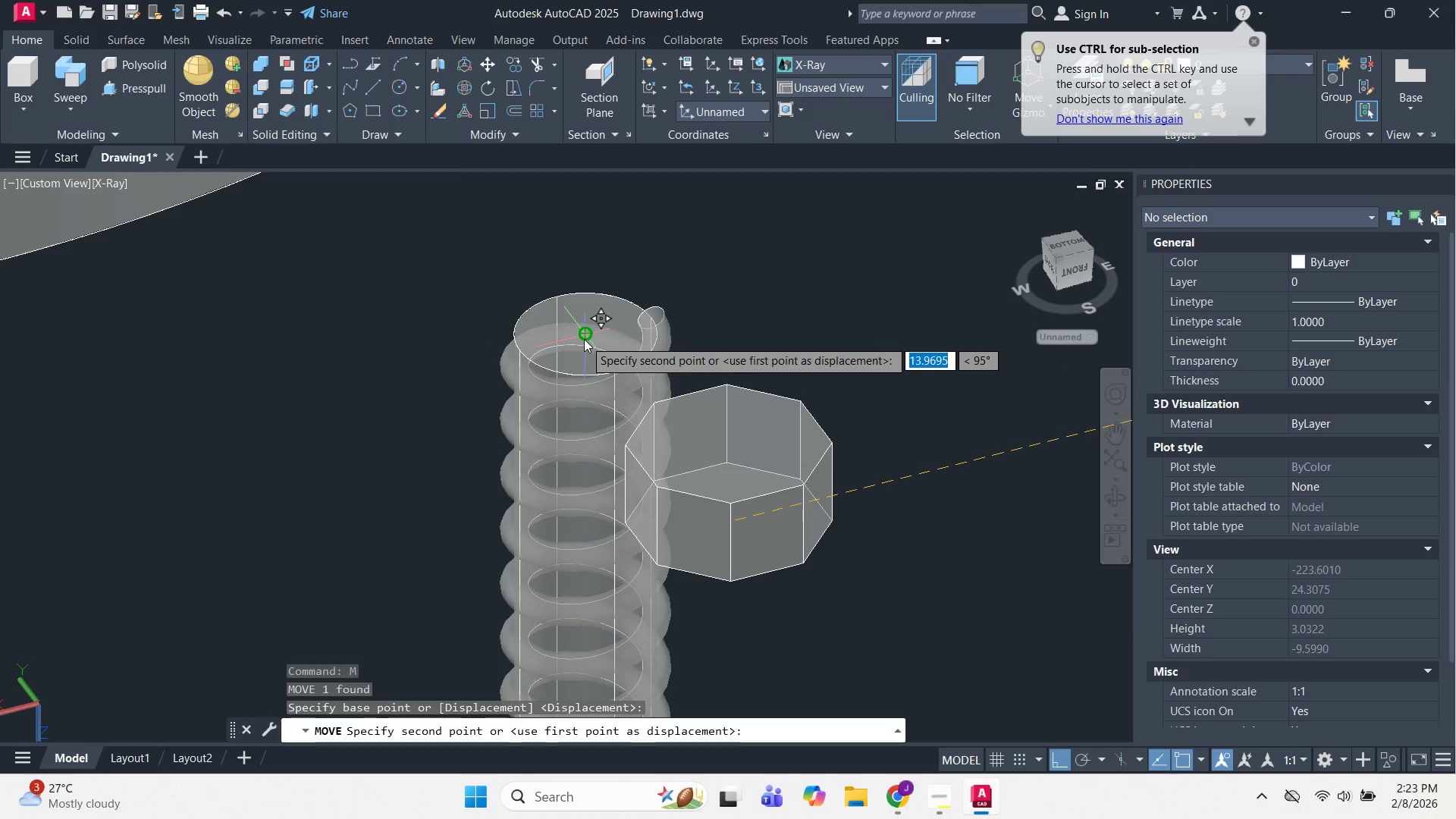 
key(Escape)
 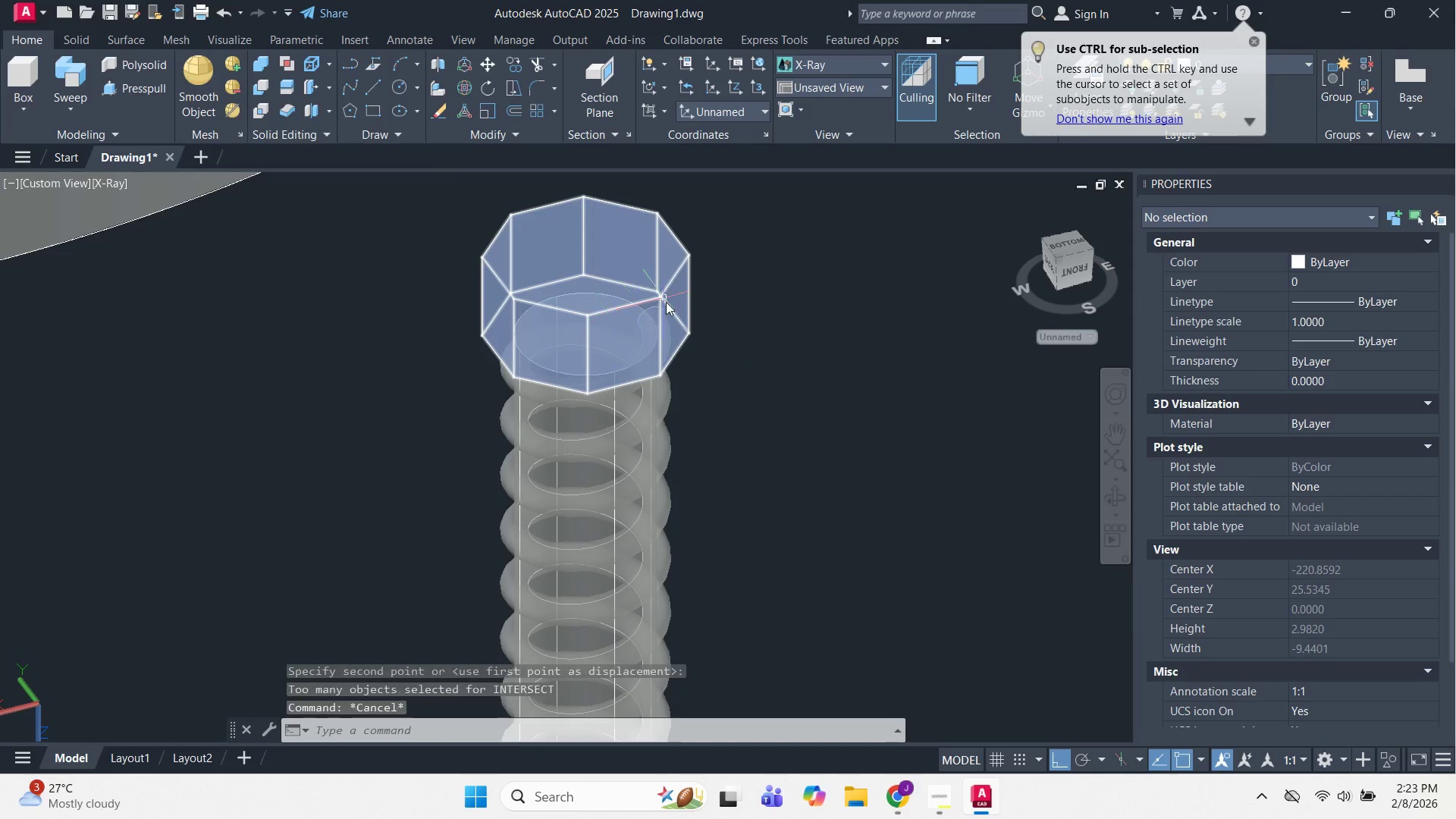 
key(Escape)
 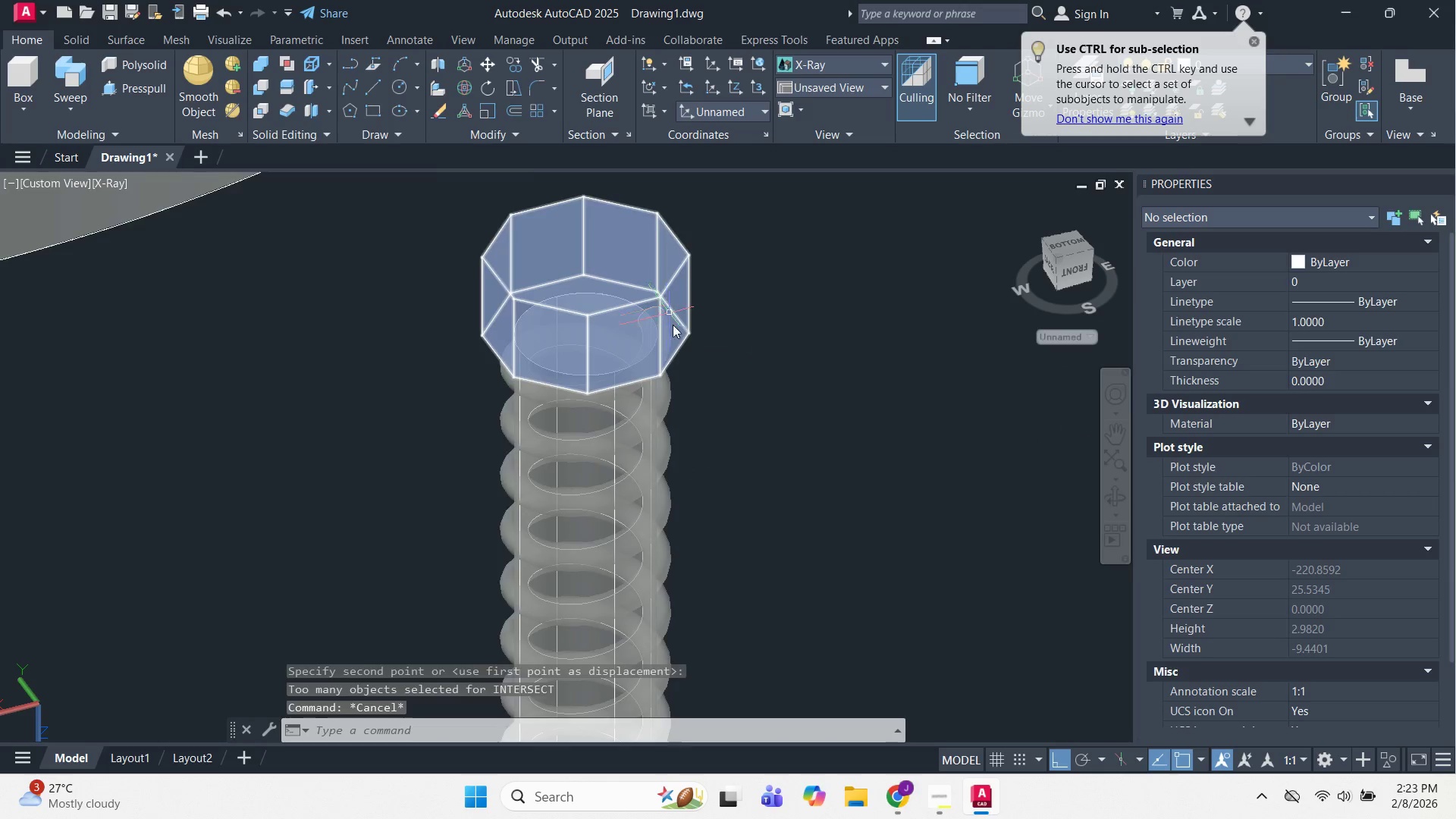 
hold_key(key=ShiftLeft, duration=0.8)
 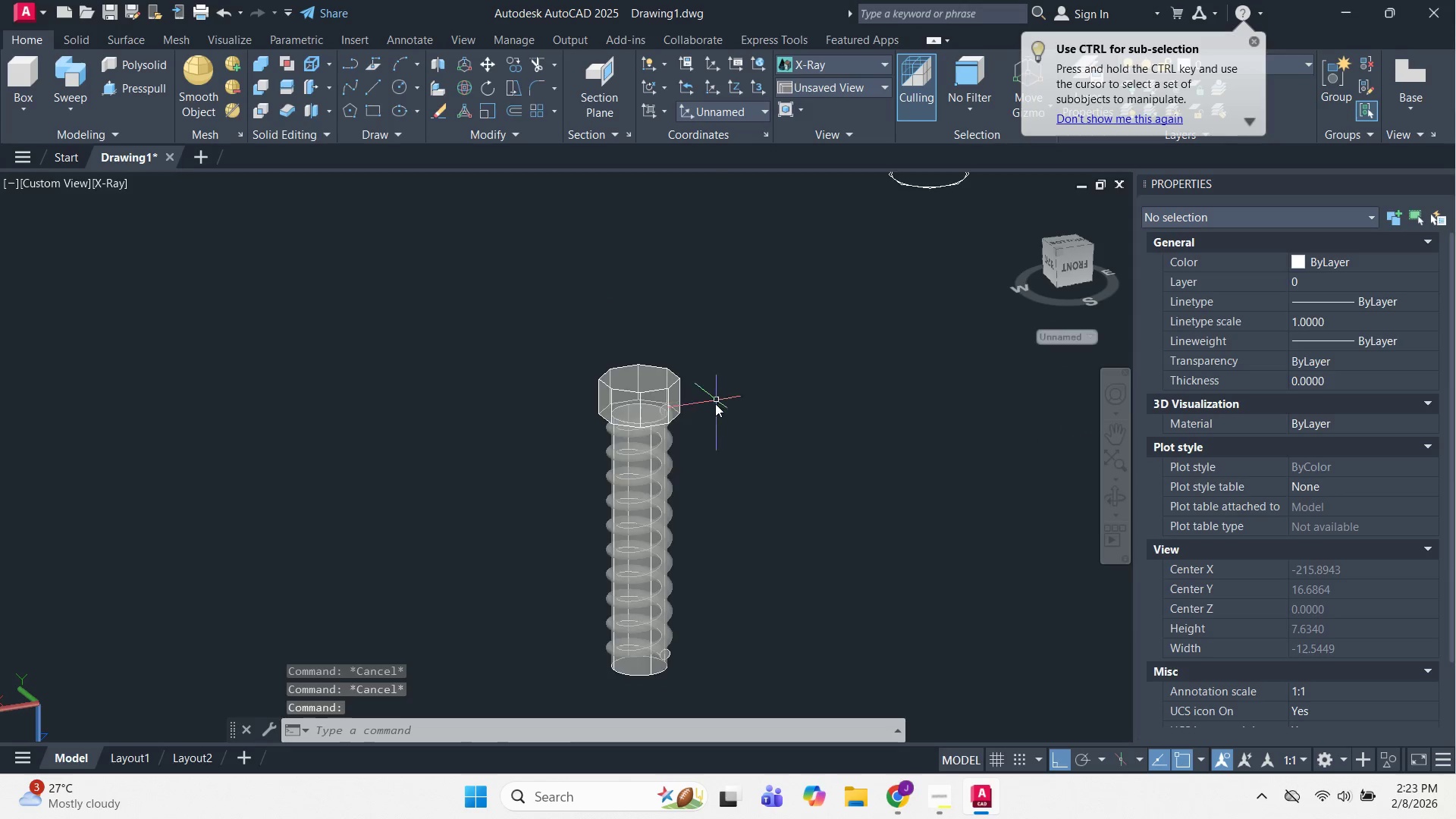 
scroll: coordinate [679, 337], scroll_direction: down, amount: 2.0
 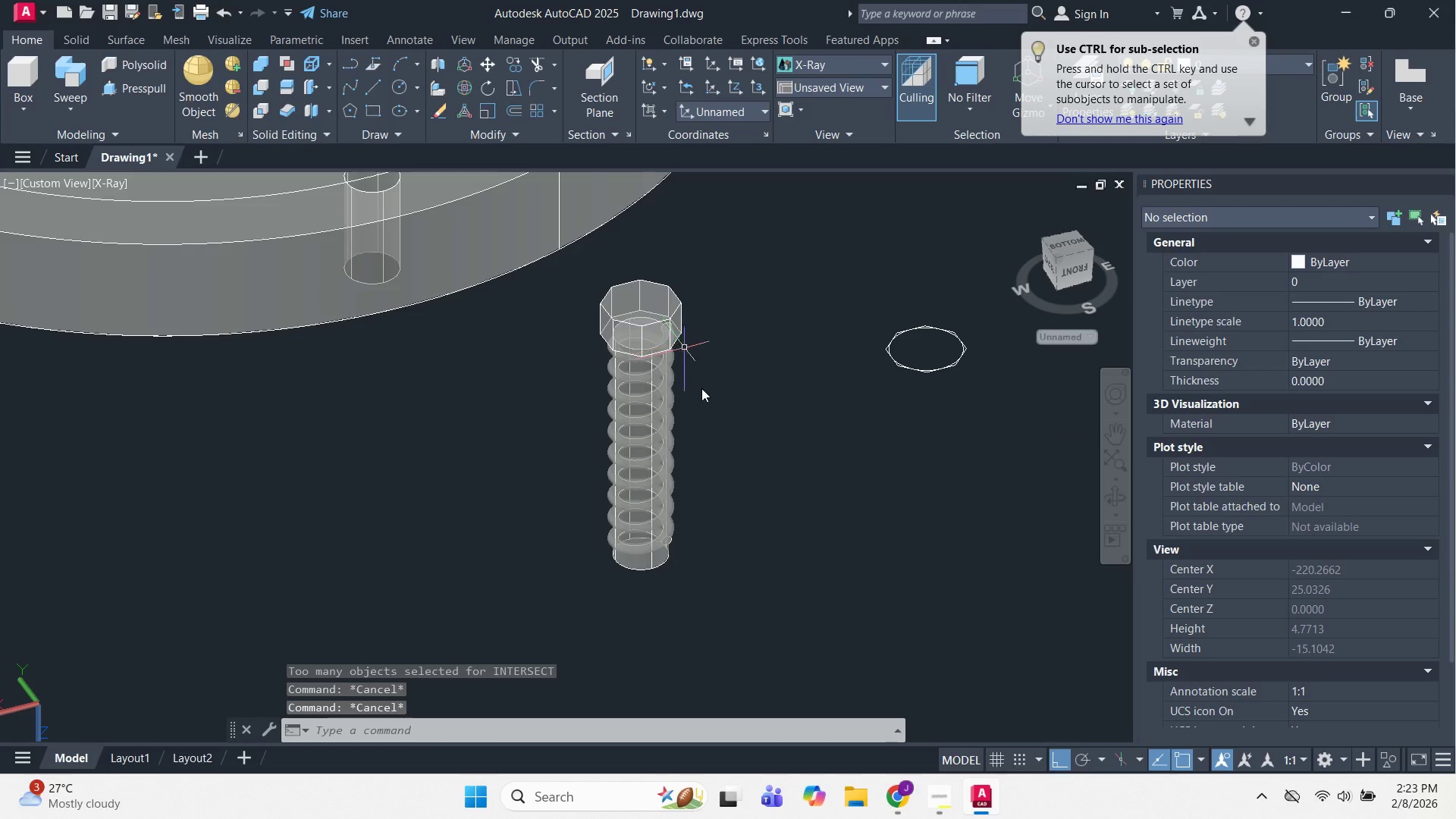 
key(Escape)
 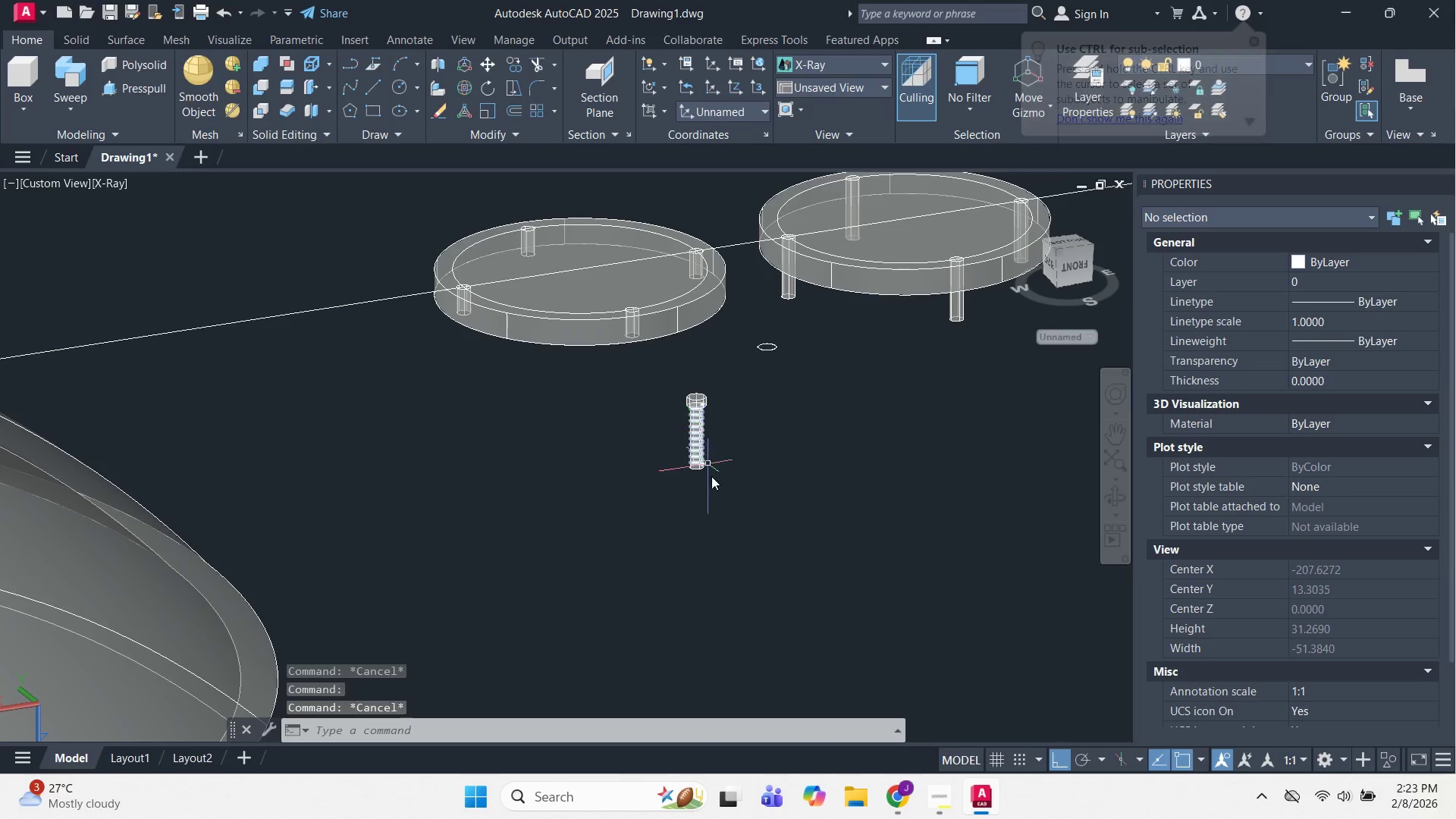 
key(Escape)
 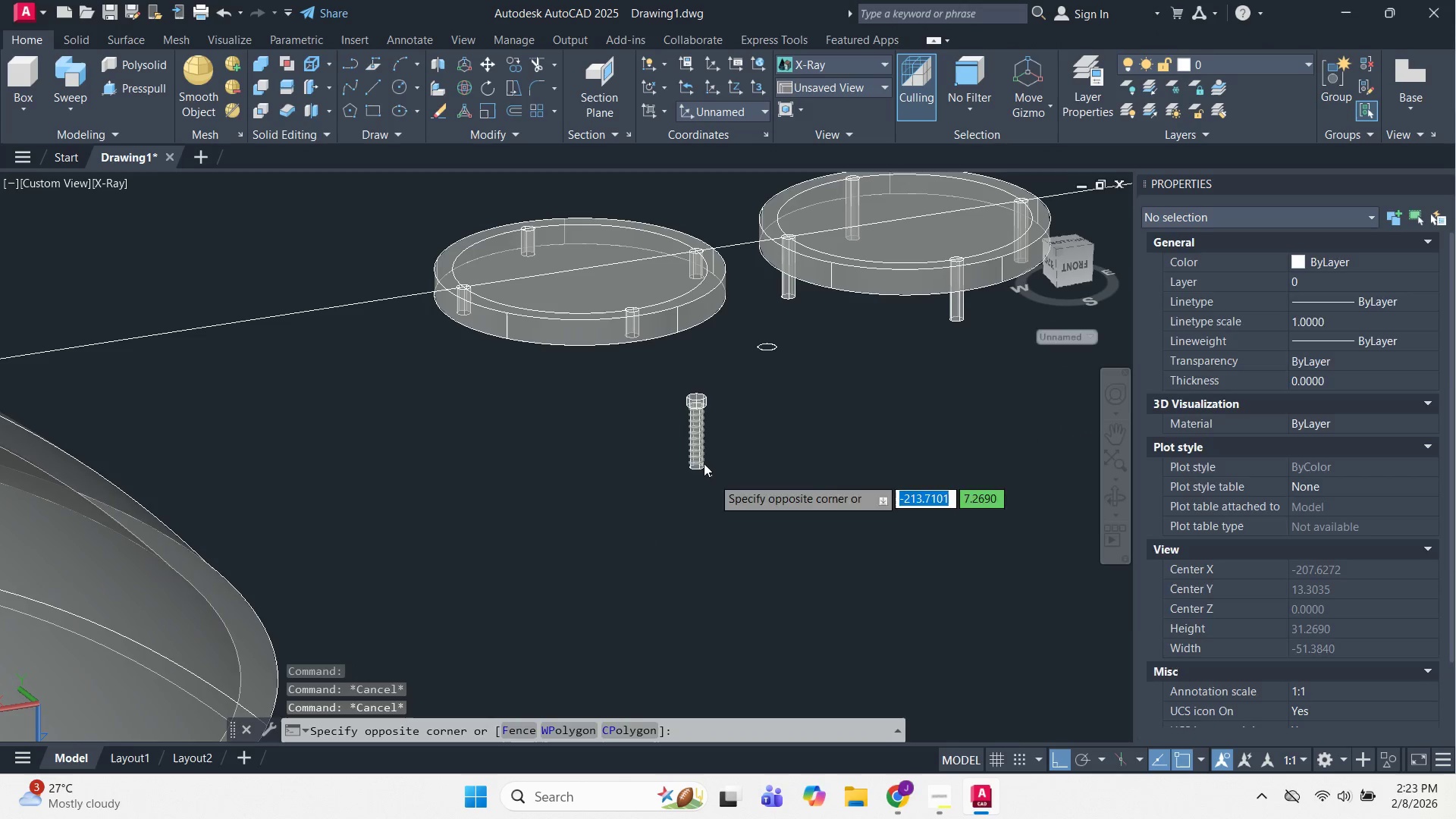 
scroll: coordinate [715, 403], scroll_direction: down, amount: 3.0
 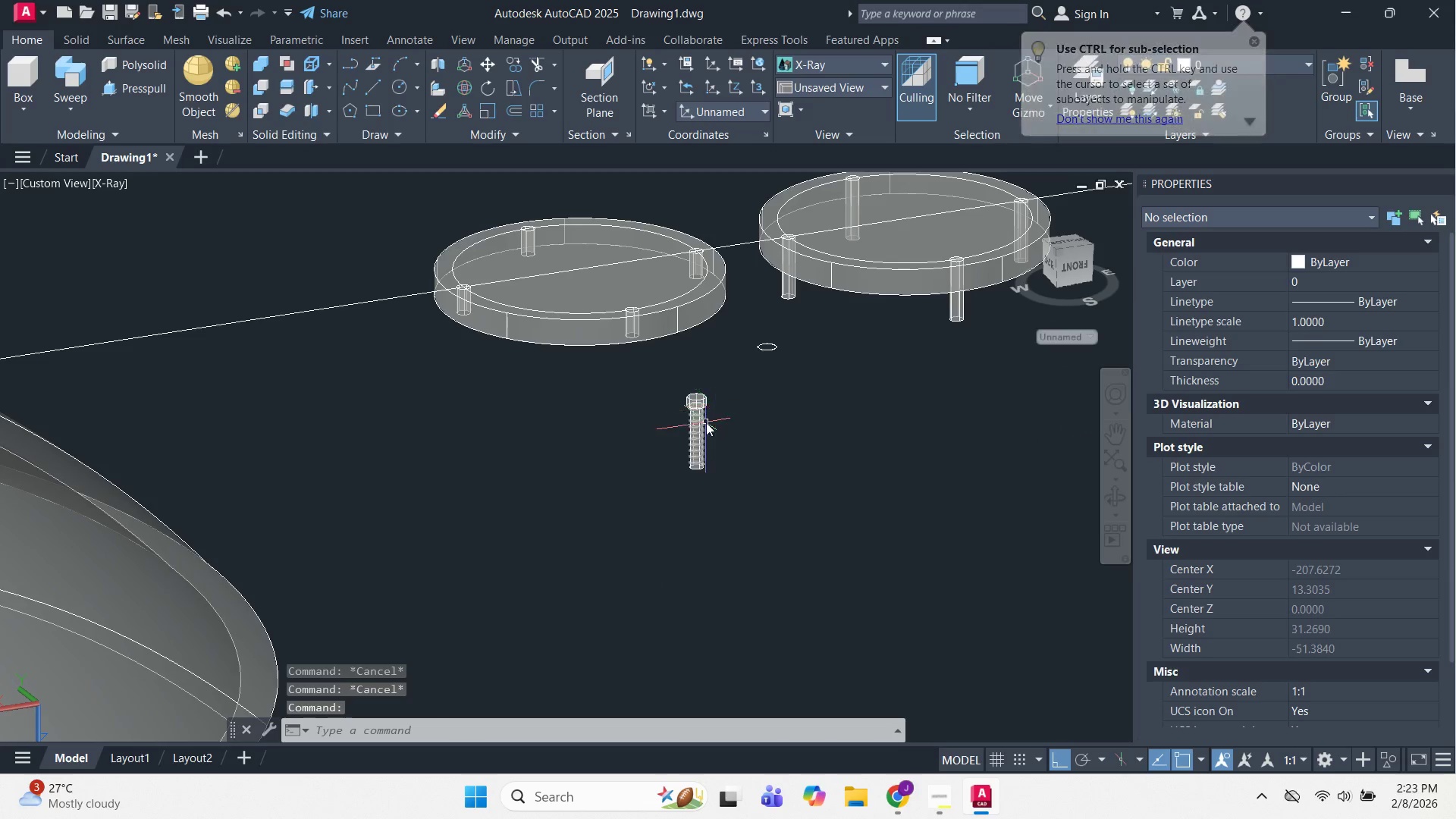 
double_click([676, 413])
 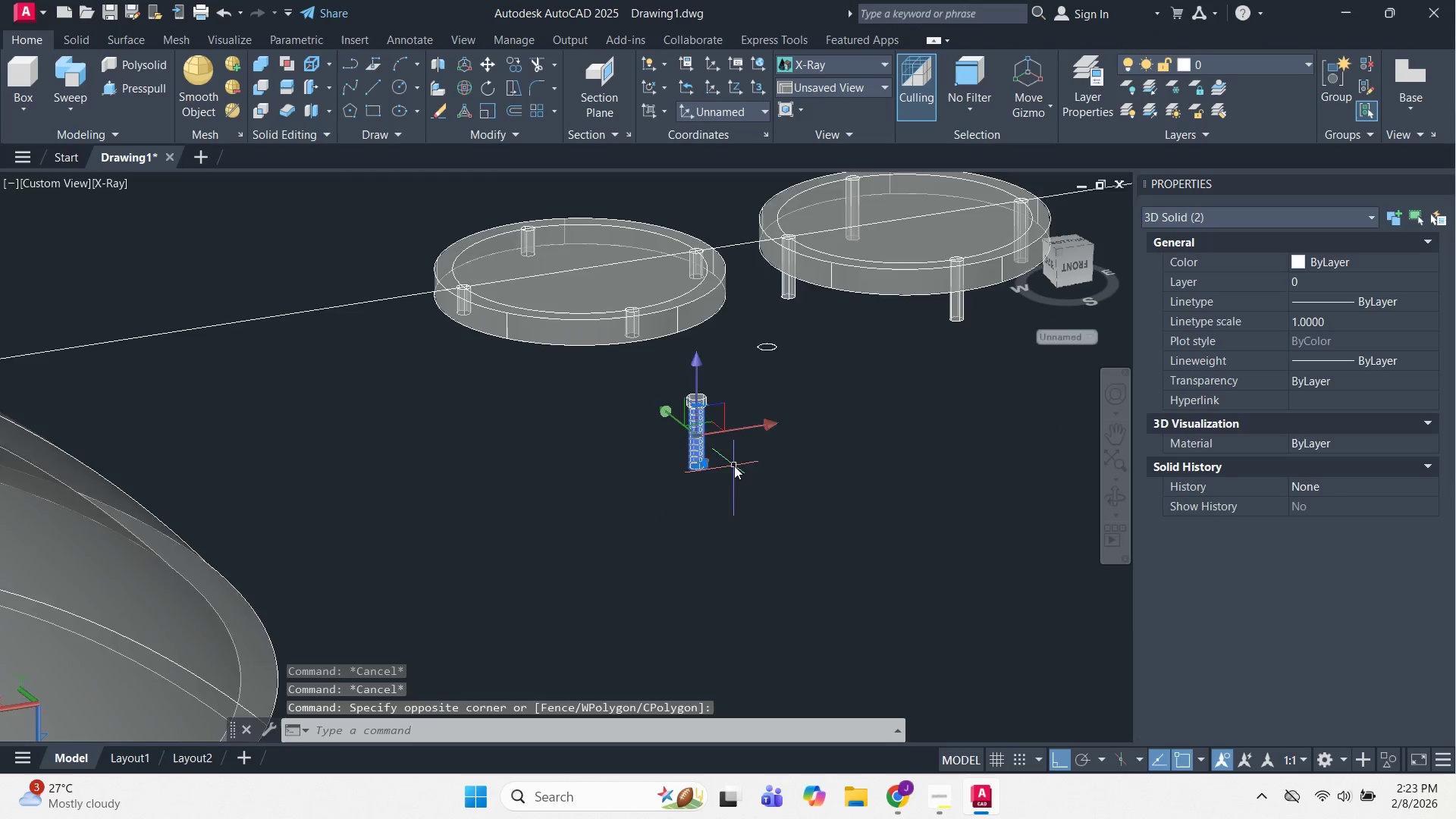 
left_click_drag(start_coordinate=[742, 448], to_coordinate=[747, 441])
 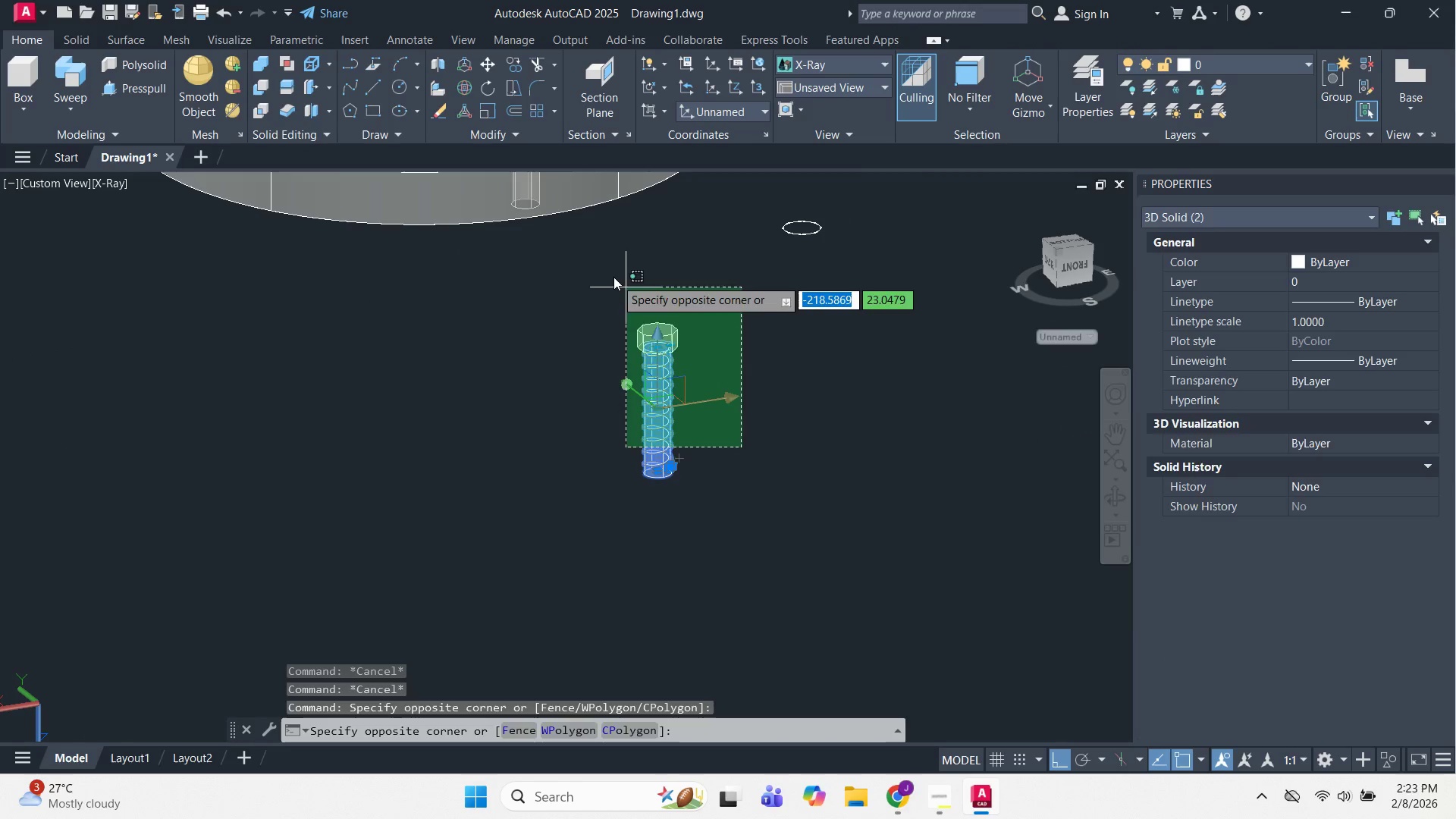 
scroll: coordinate [734, 458], scroll_direction: up, amount: 2.0
 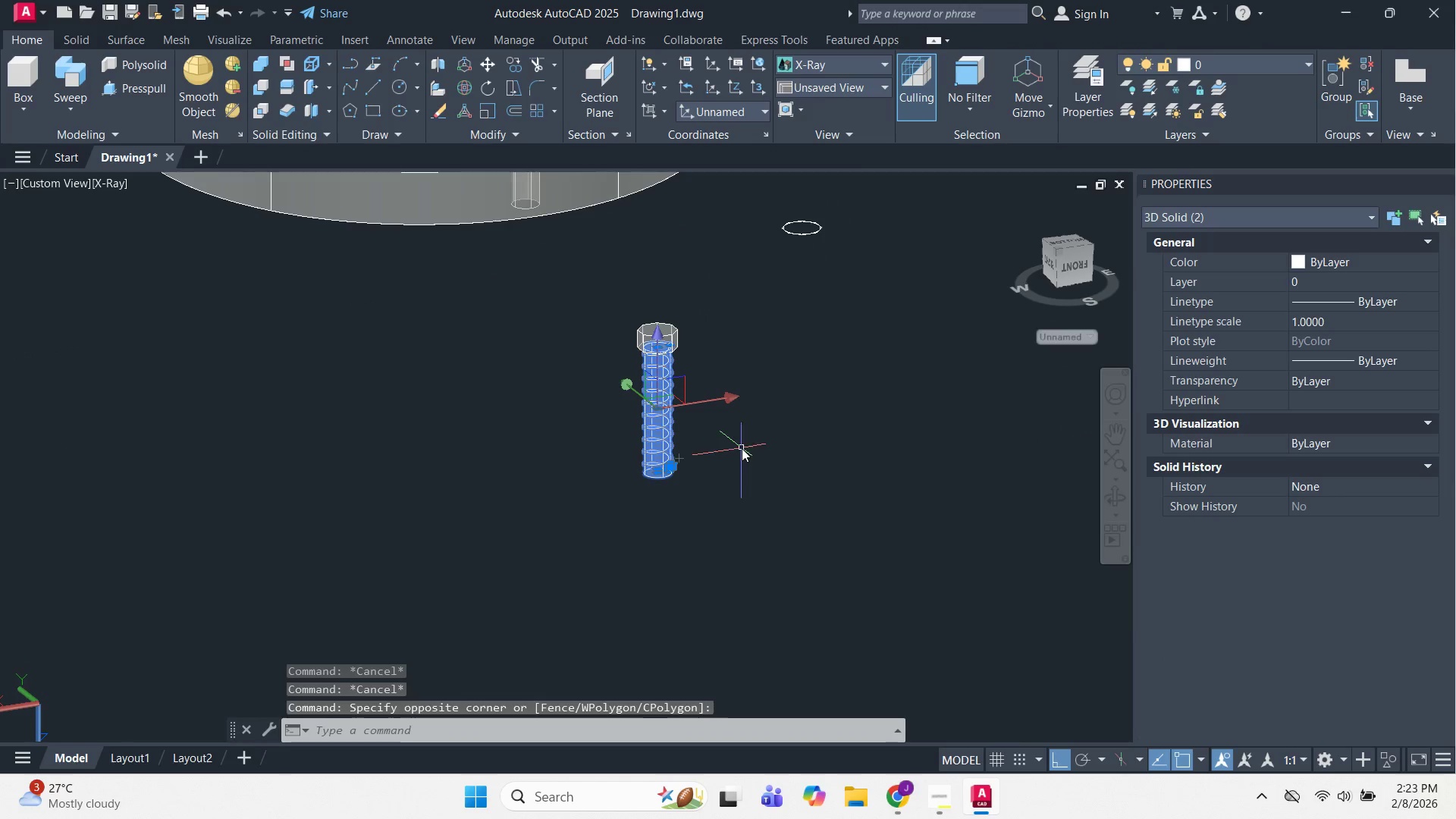 
double_click([613, 277])
 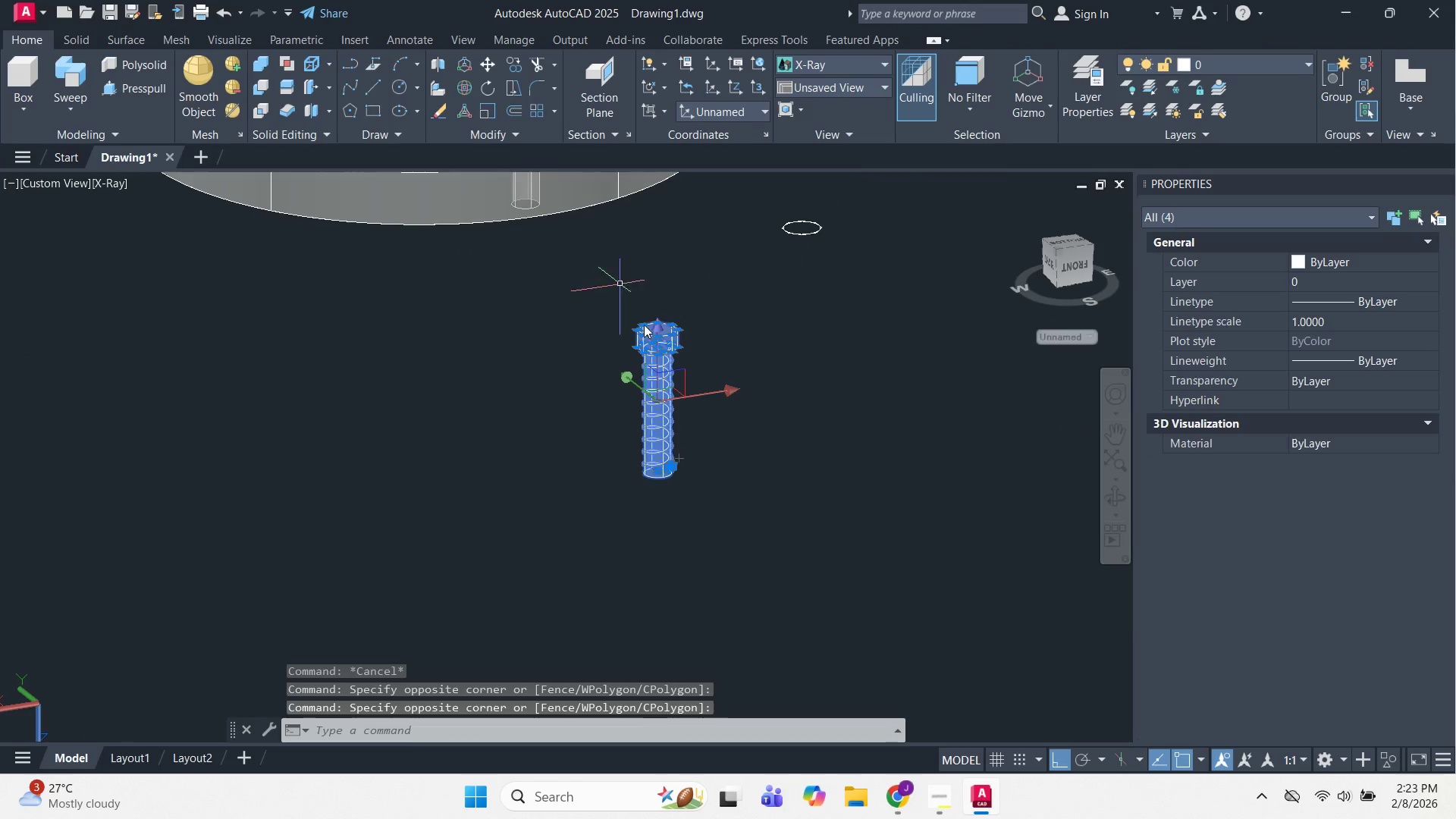 
scroll: coordinate [690, 410], scroll_direction: up, amount: 3.0
 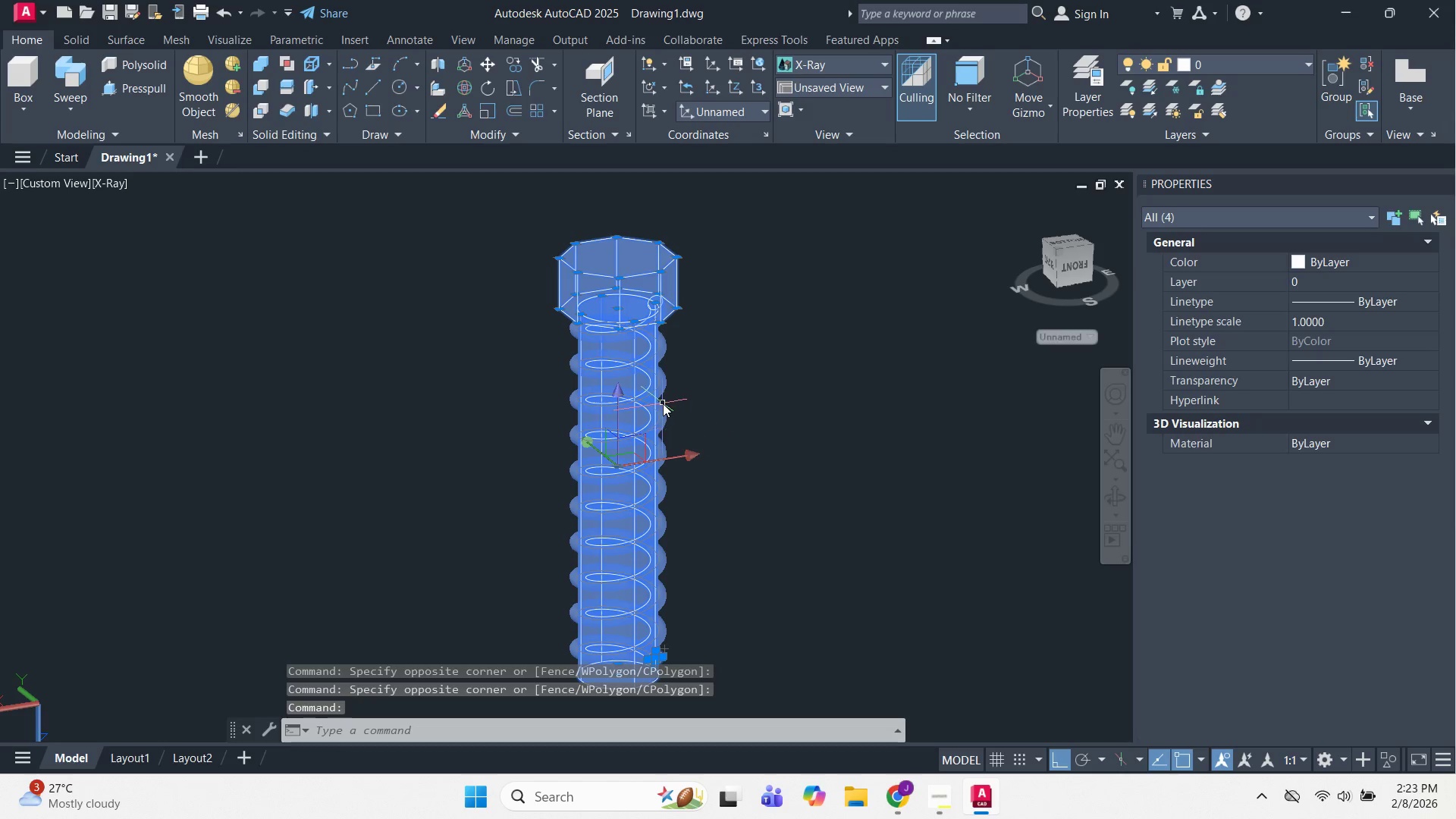 
scroll: coordinate [658, 398], scroll_direction: down, amount: 1.0
 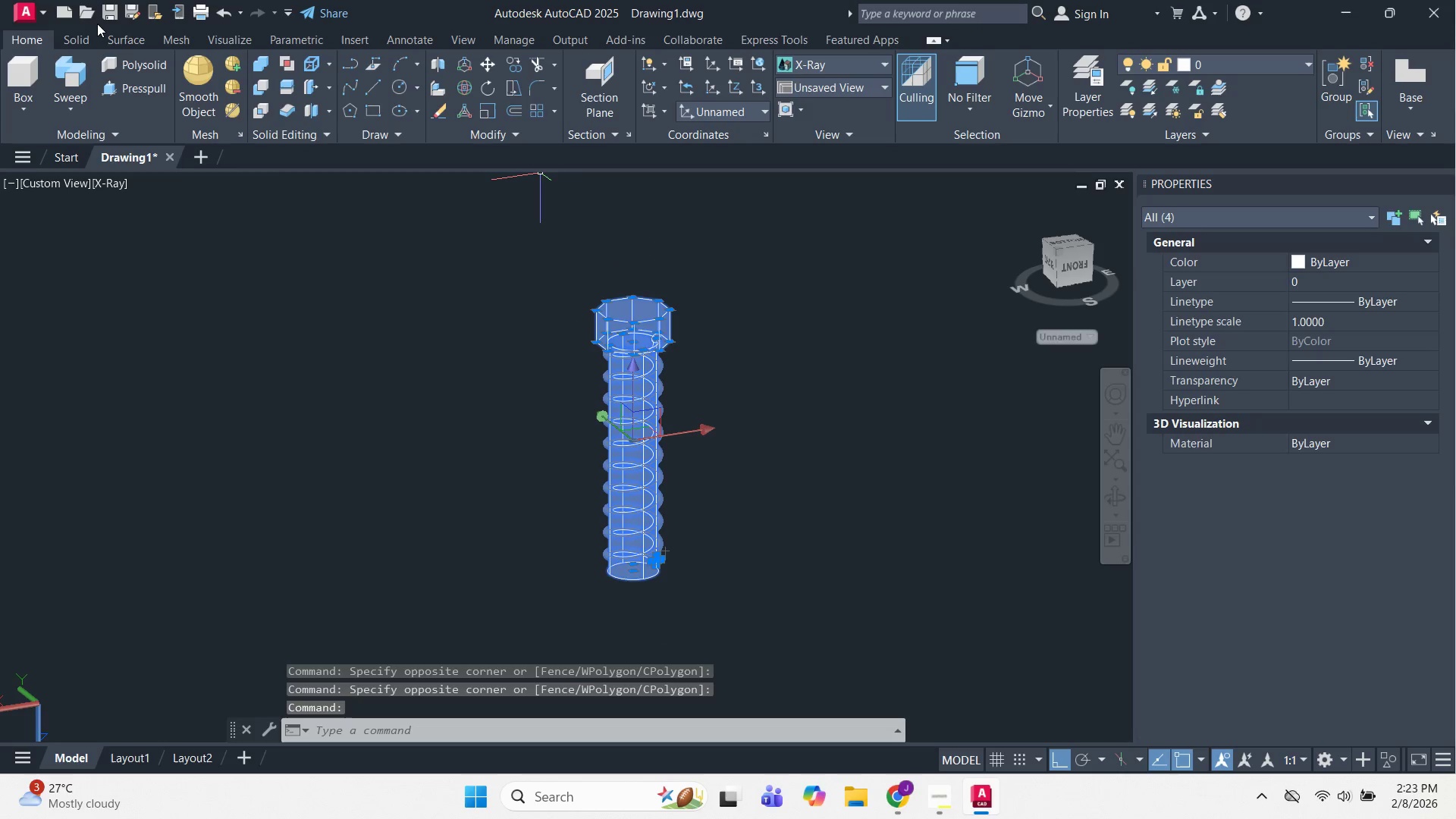 
left_click([83, 45])
 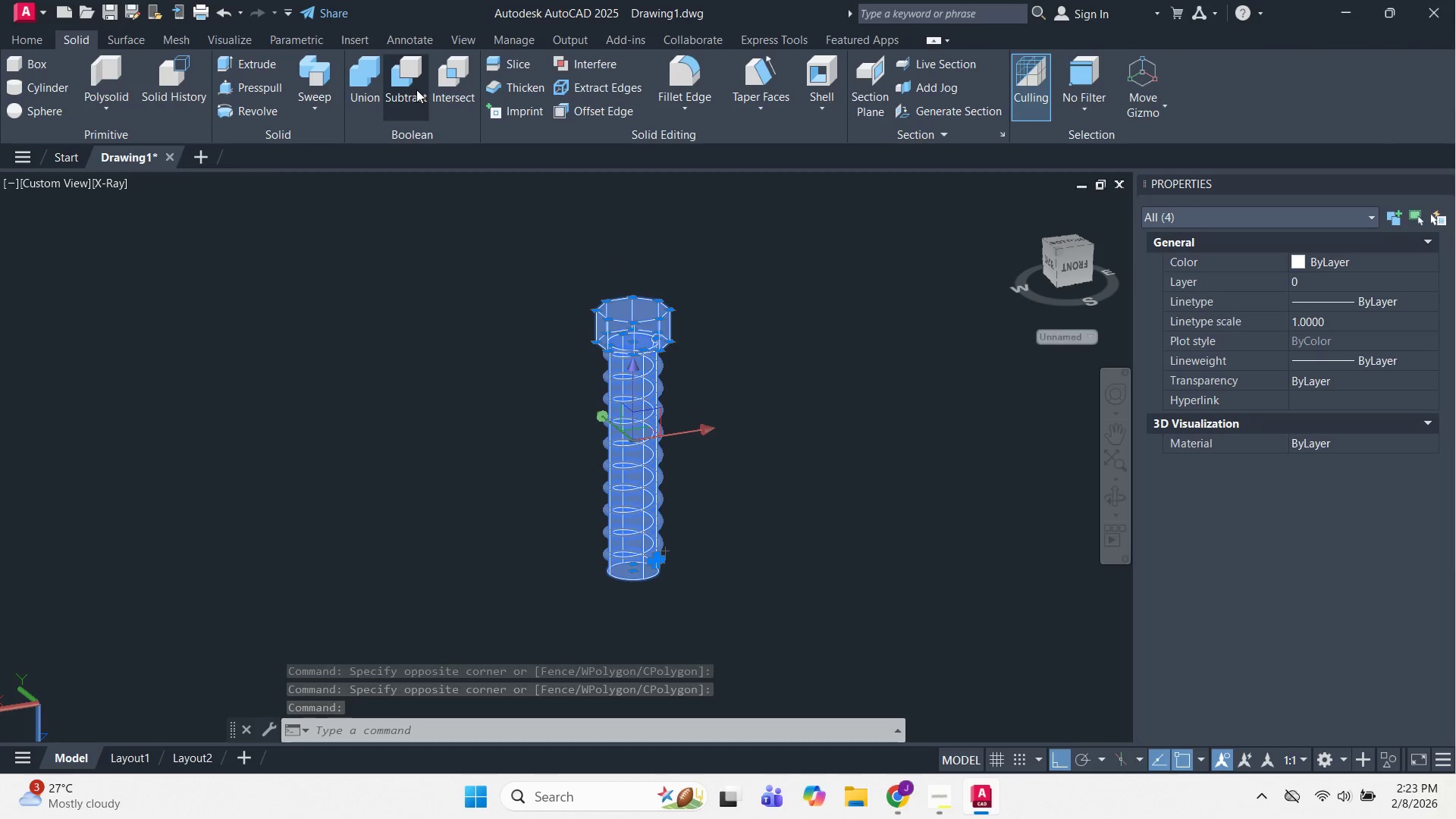 
left_click([366, 95])
 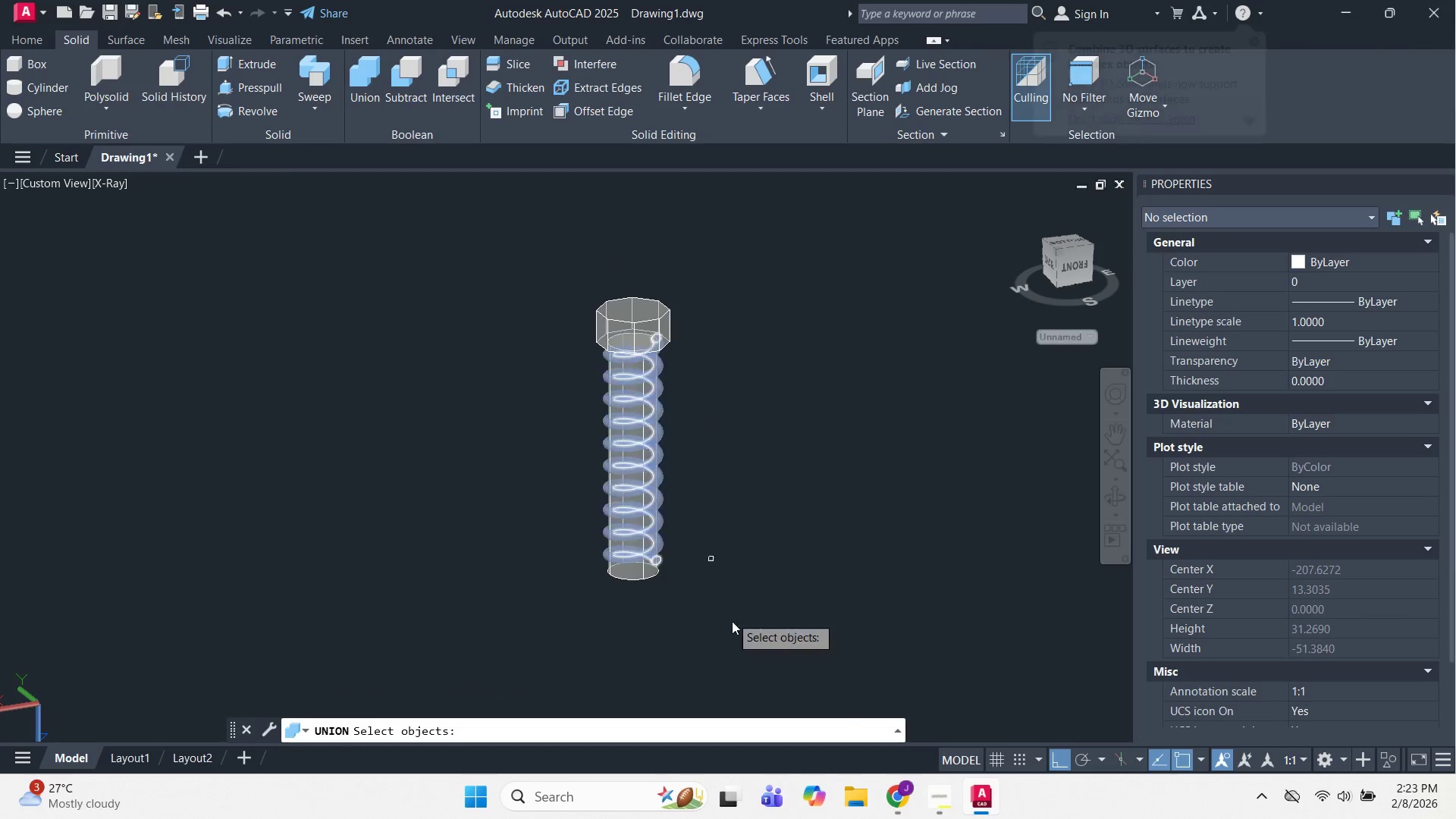 
left_click_drag(start_coordinate=[752, 695], to_coordinate=[752, 704])
 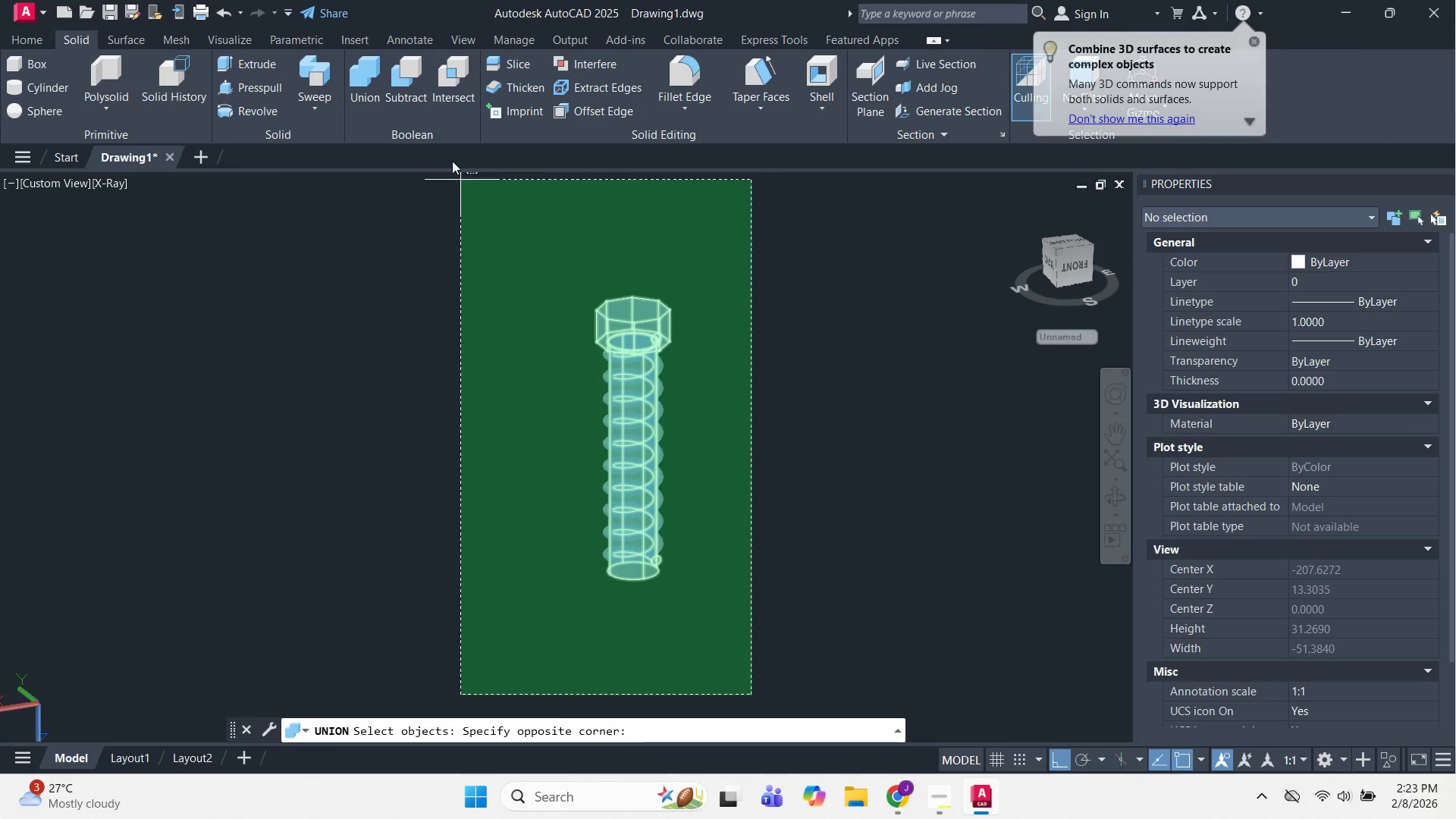 
left_click_drag(start_coordinate=[452, 161], to_coordinate=[470, 212])
 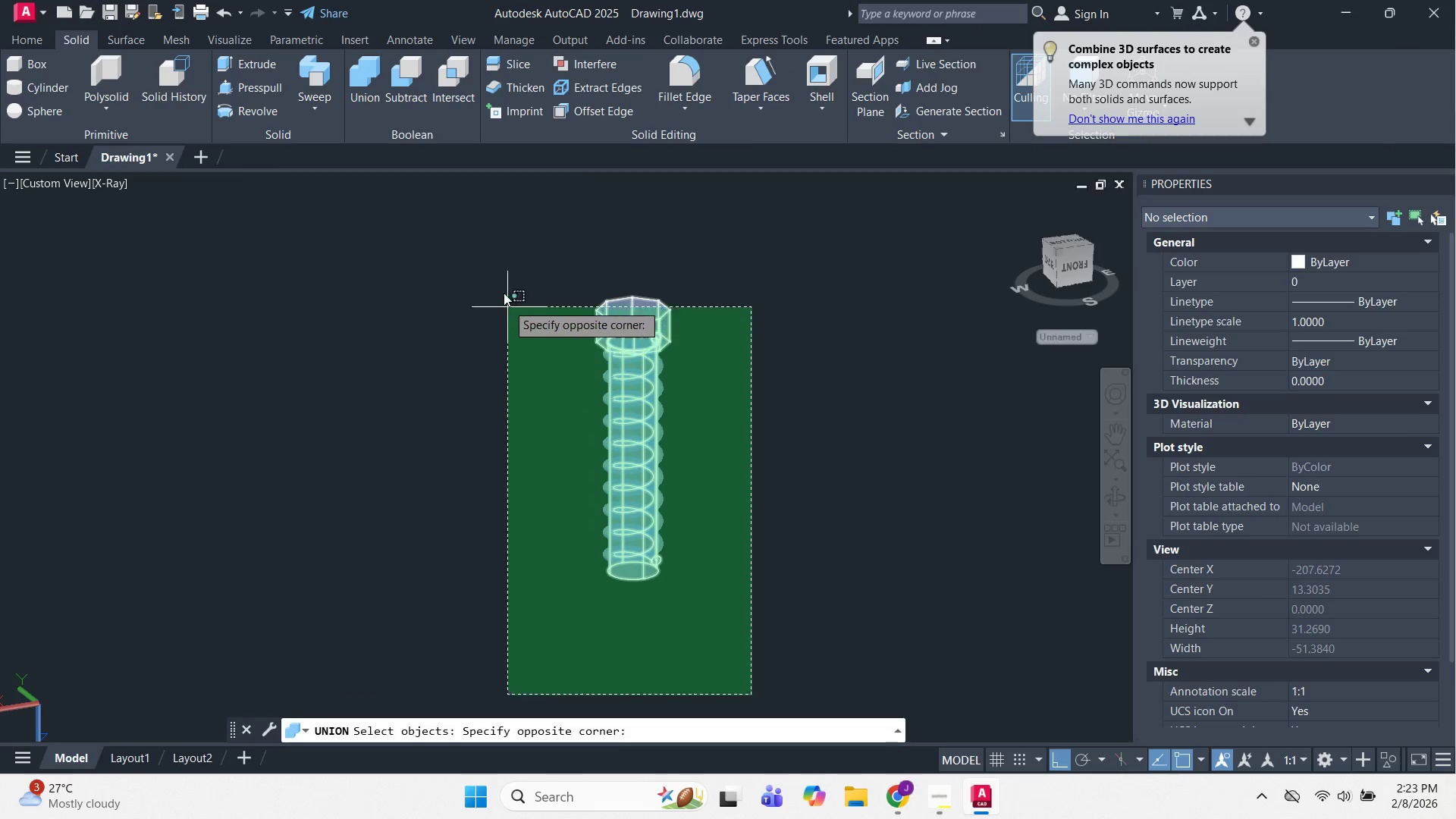 
triple_click([498, 276])
 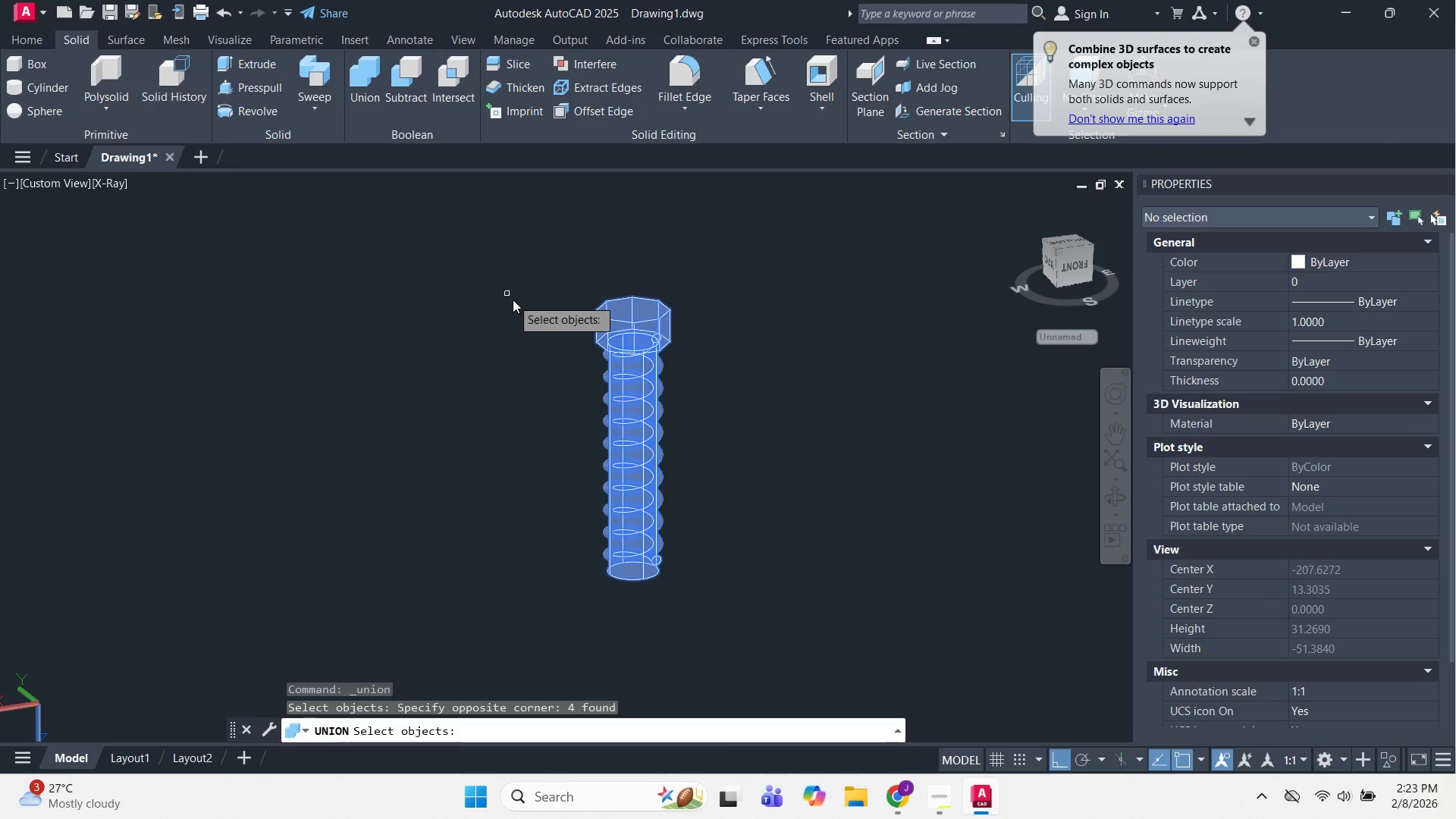 
key(Space)
 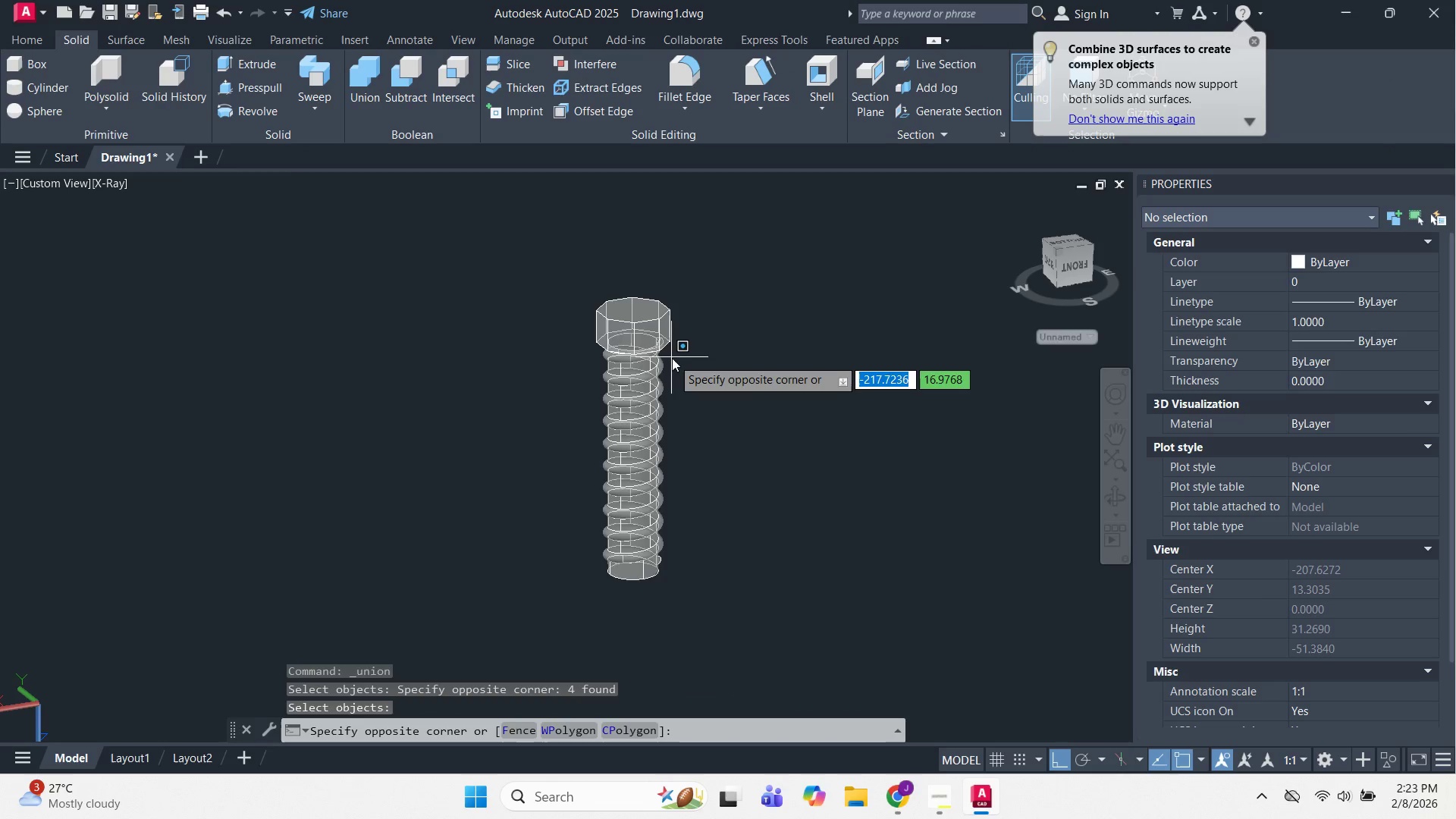 
double_click([644, 340])
 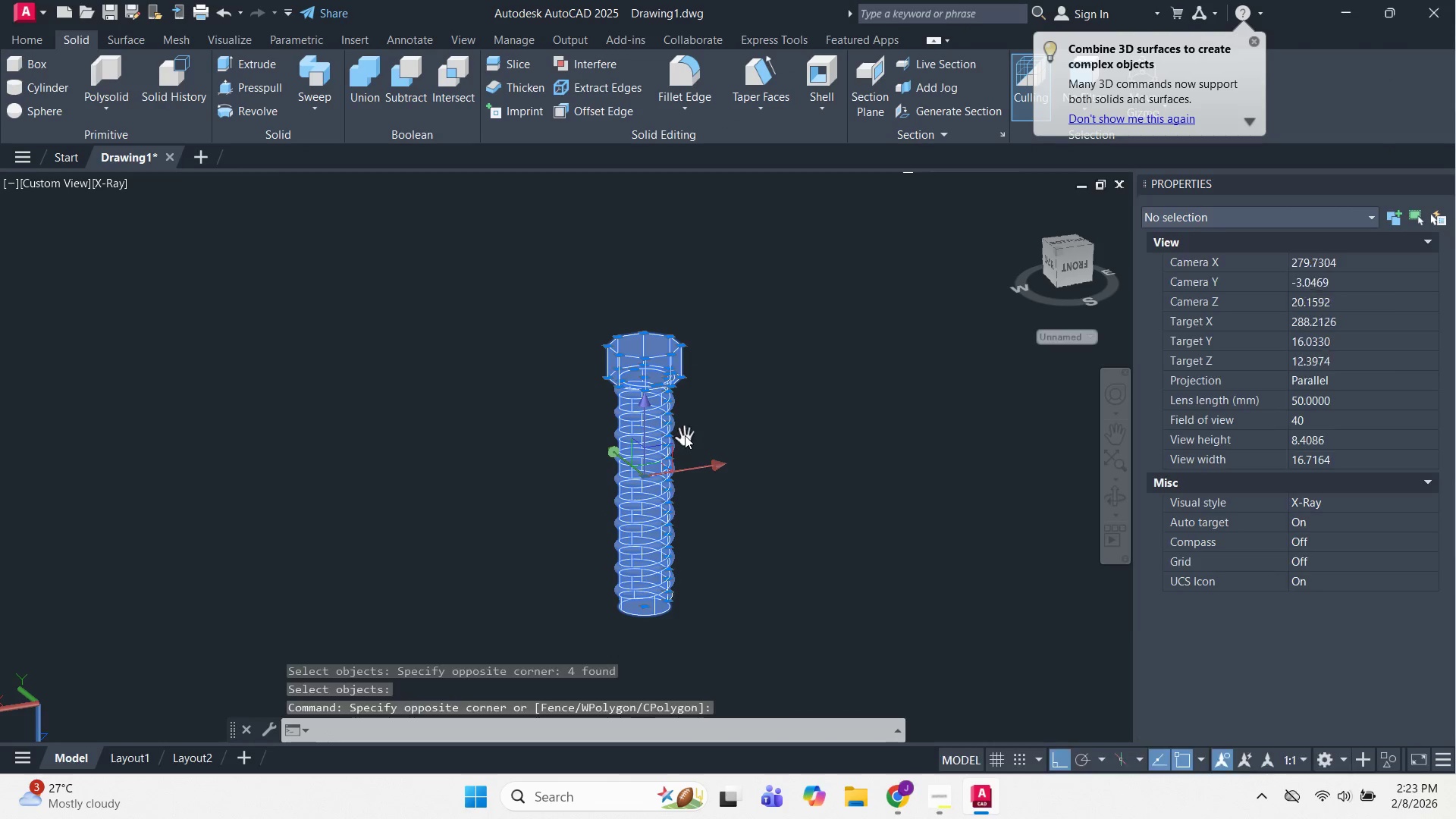 
key(M)
 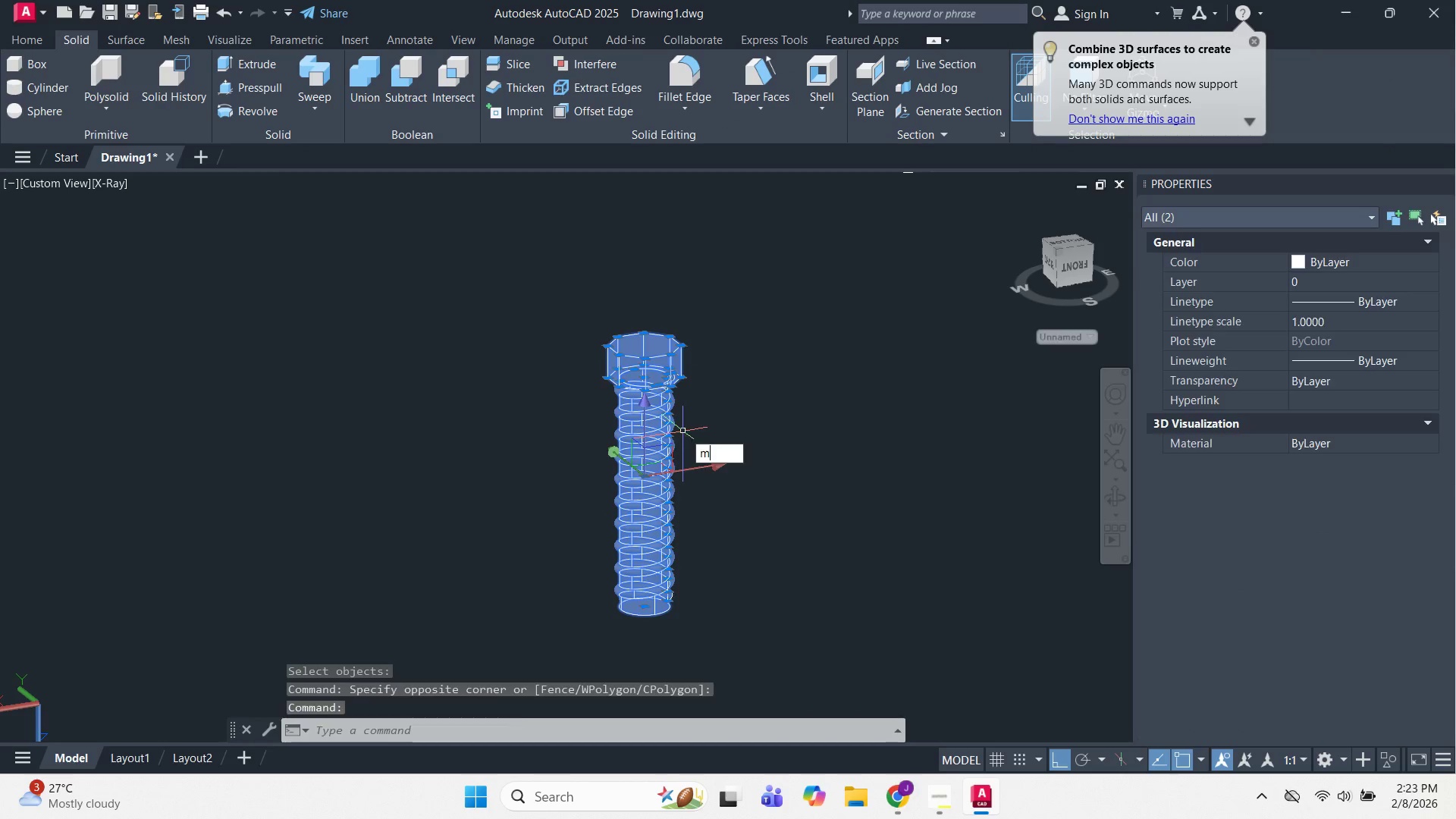 
key(Space)
 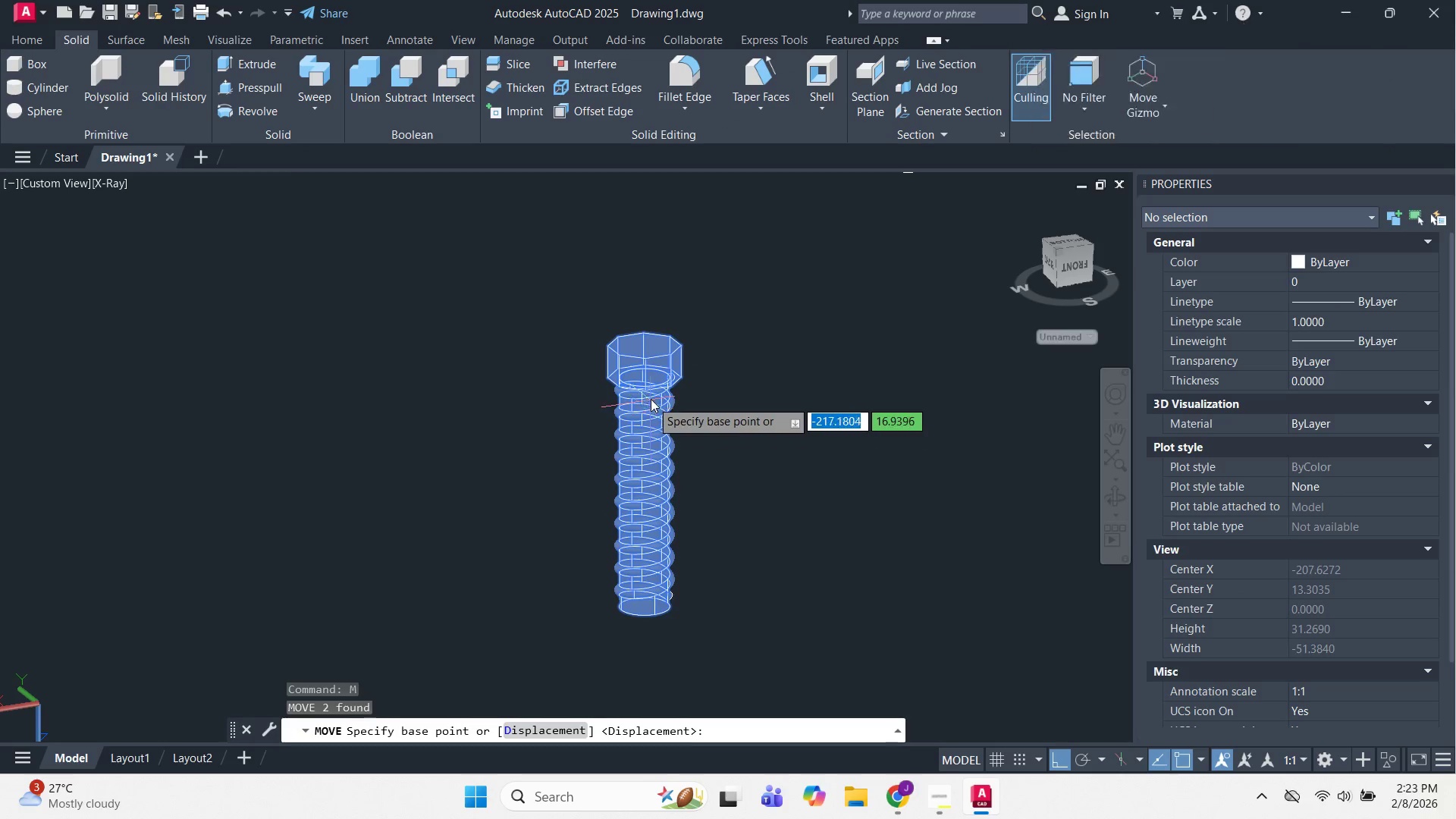 
scroll: coordinate [651, 397], scroll_direction: up, amount: 1.0
 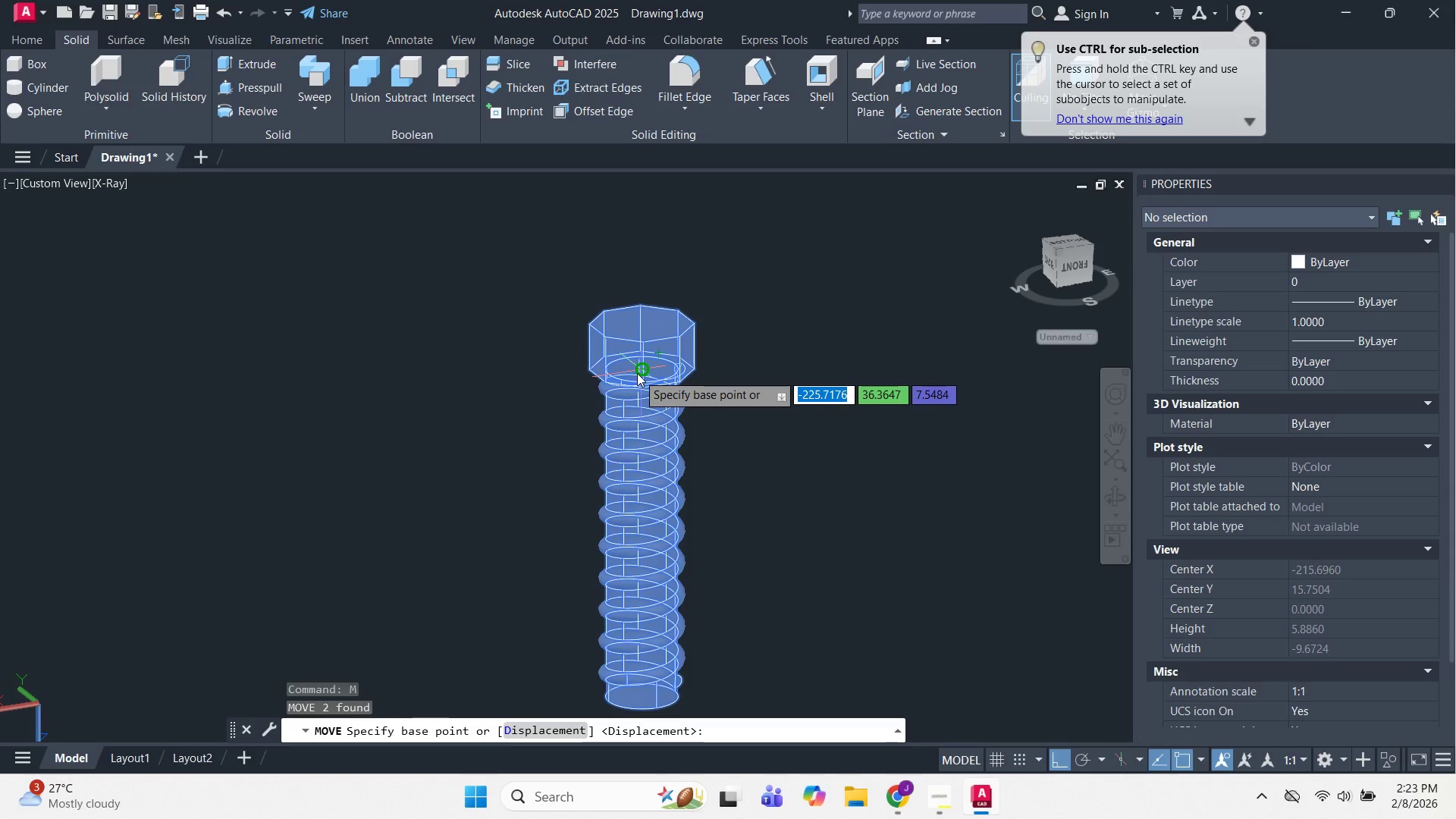 
left_click_drag(start_coordinate=[637, 373], to_coordinate=[650, 372])
 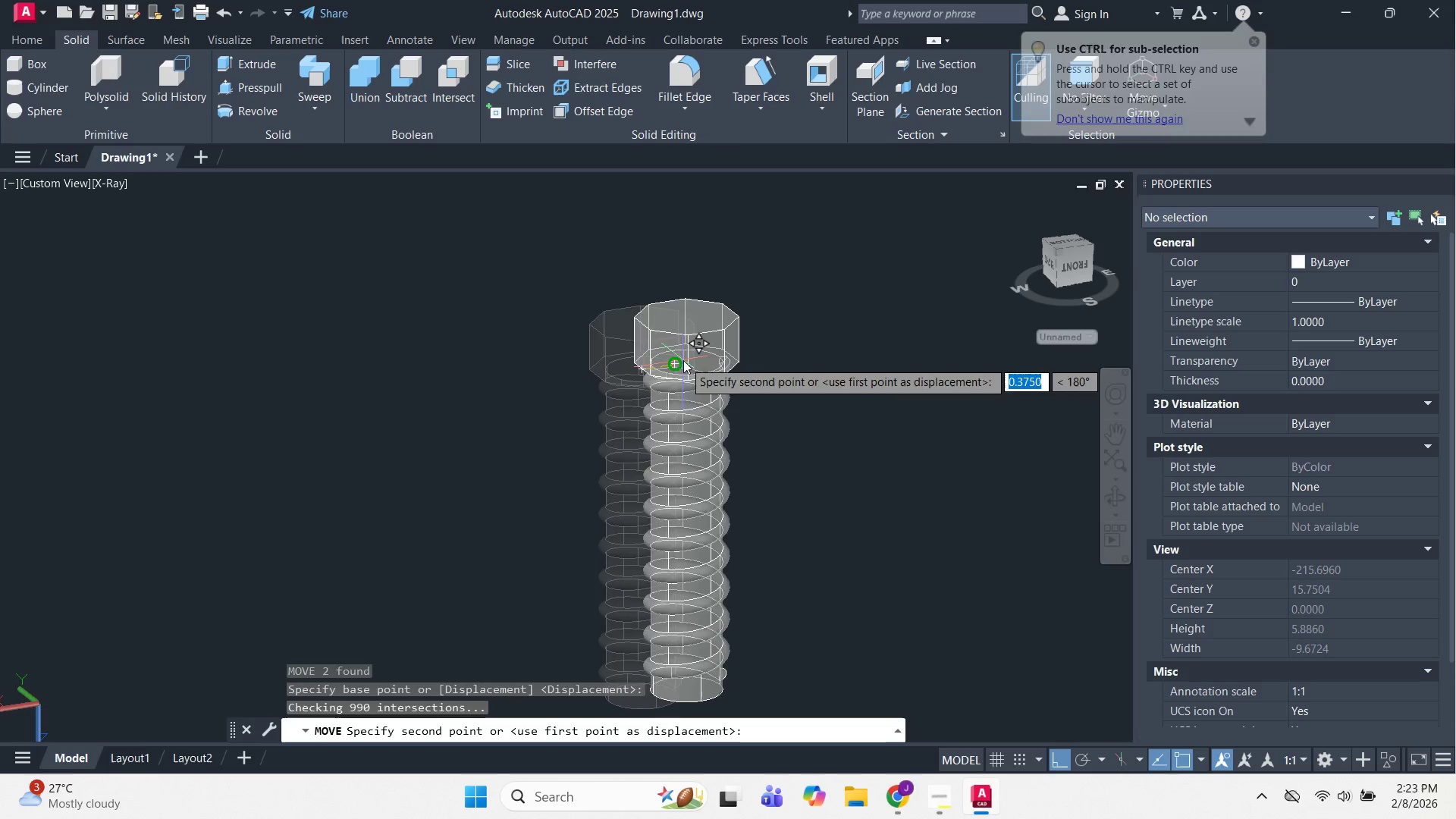 
scroll: coordinate [667, 434], scroll_direction: down, amount: 7.0
 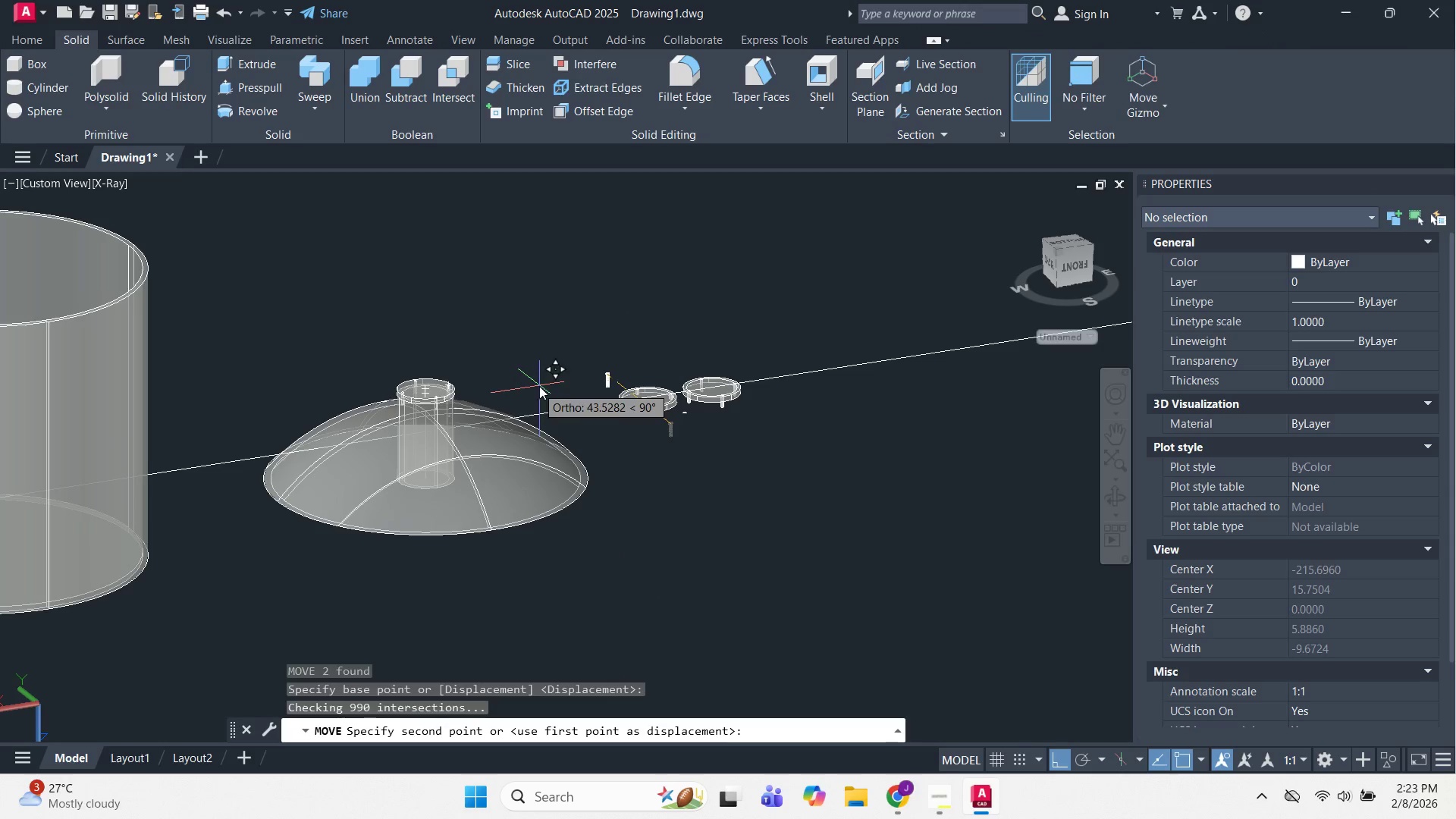 
scroll: coordinate [397, 372], scroll_direction: up, amount: 9.0
 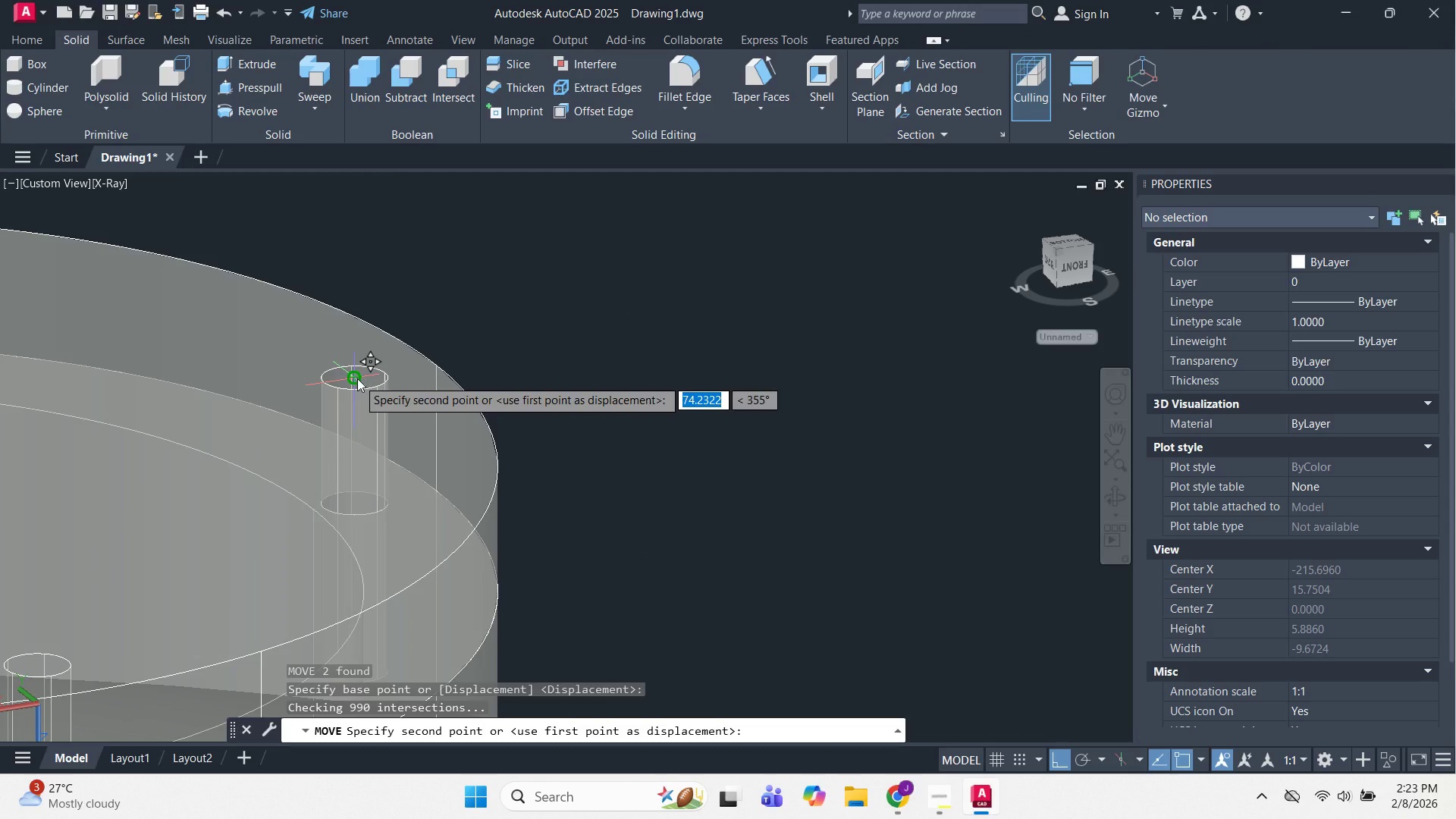 
left_click([357, 378])
 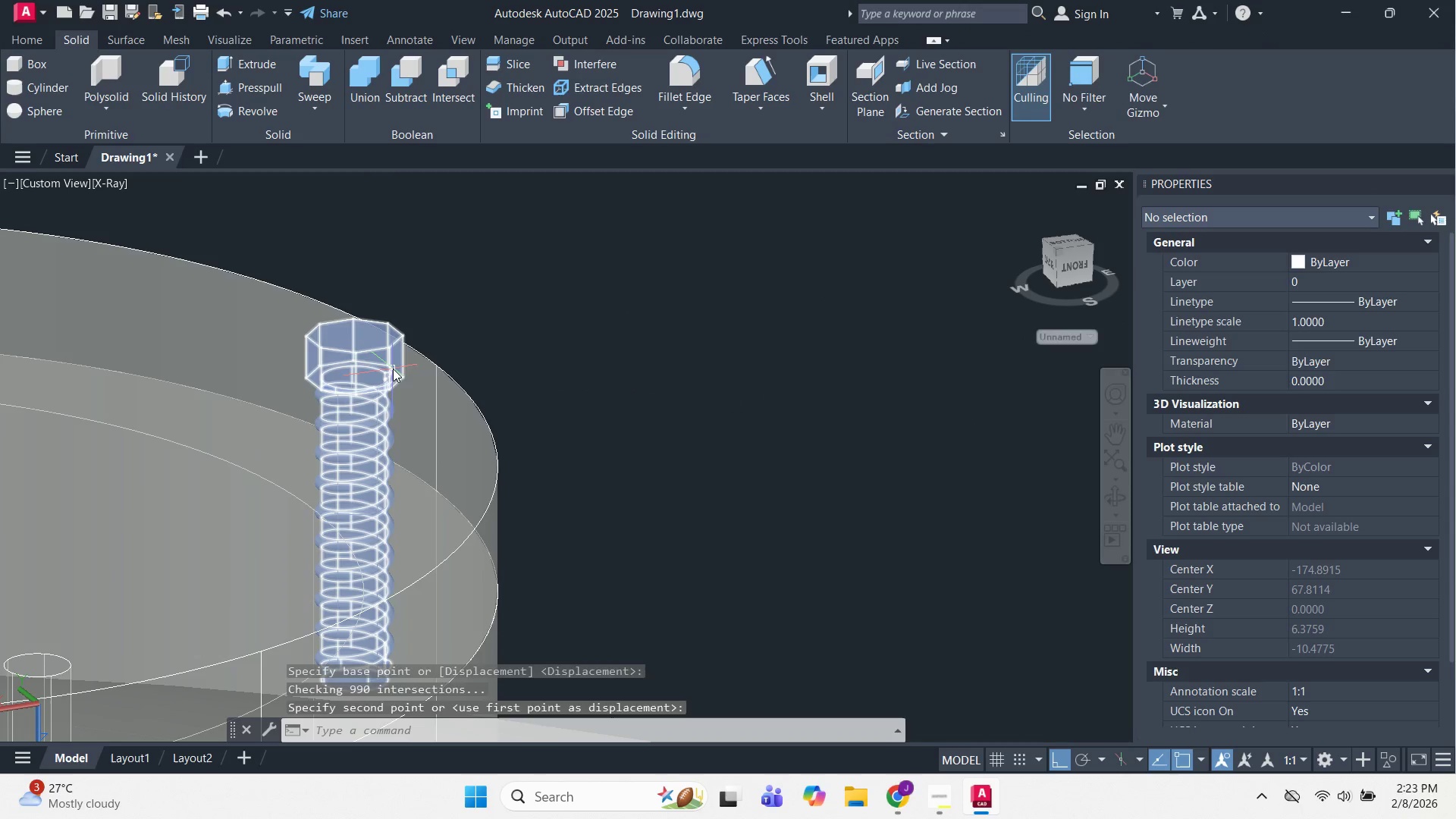 
key(Escape)
 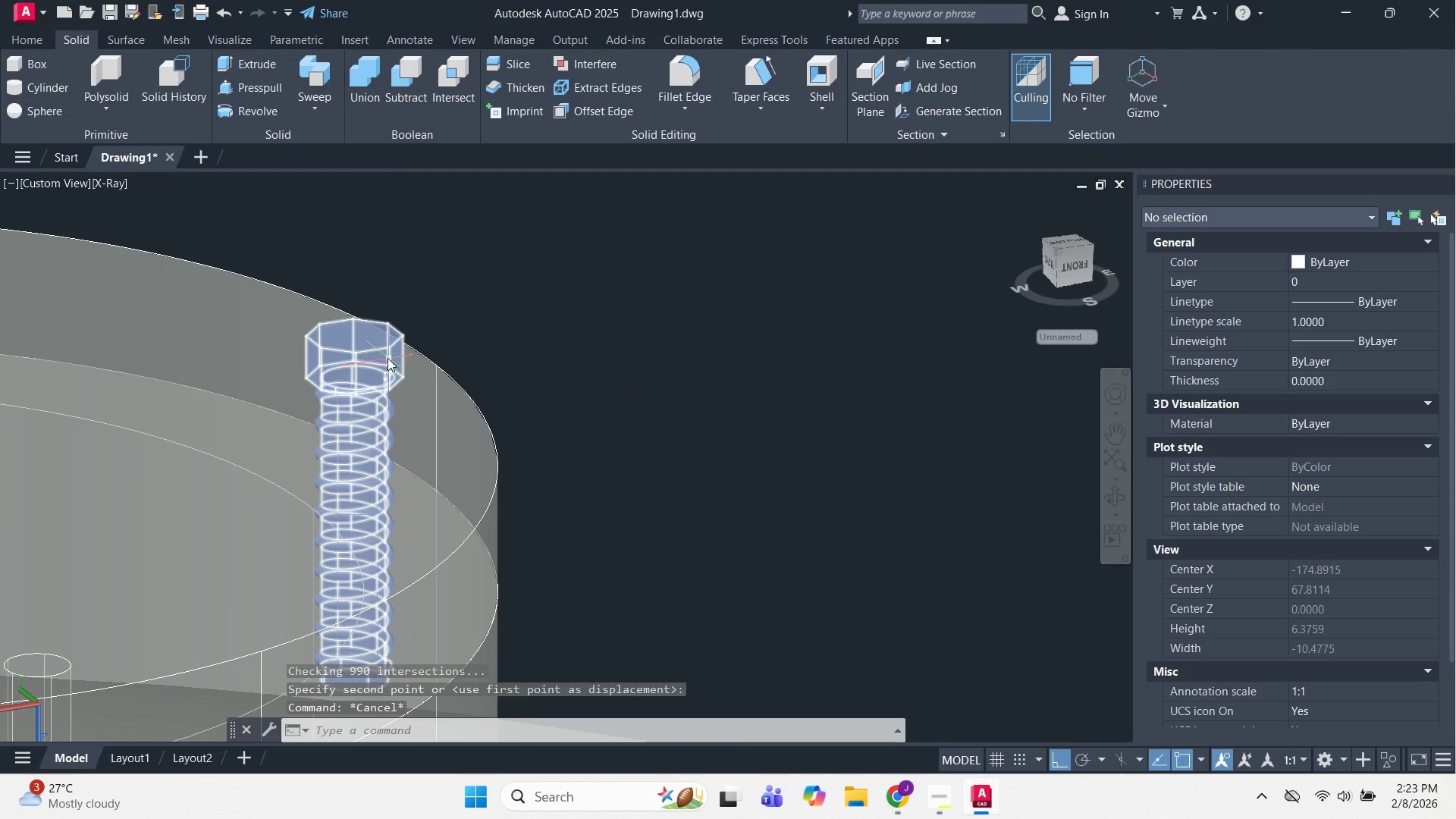 
left_click([384, 349])
 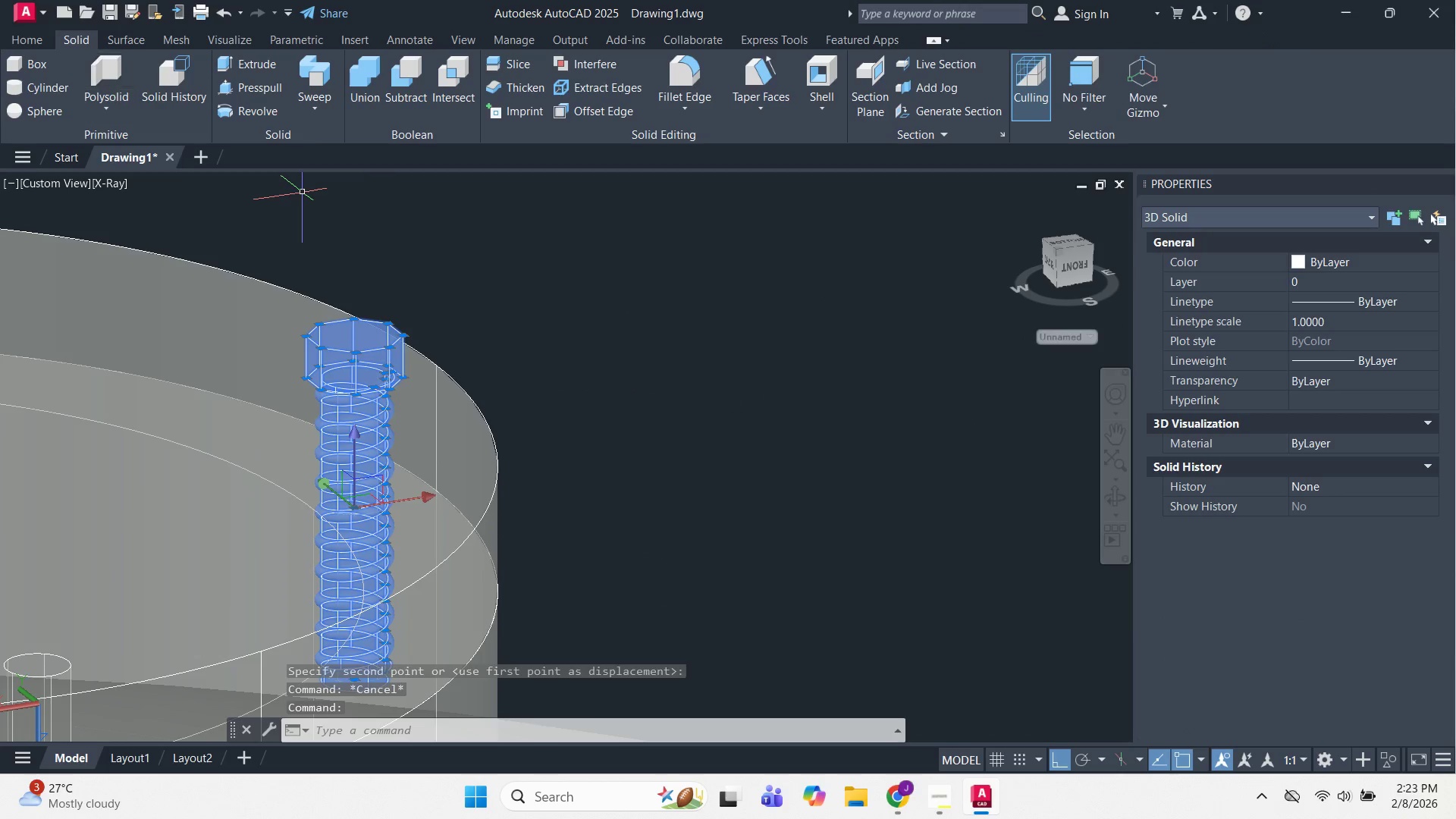 
type(ar)
 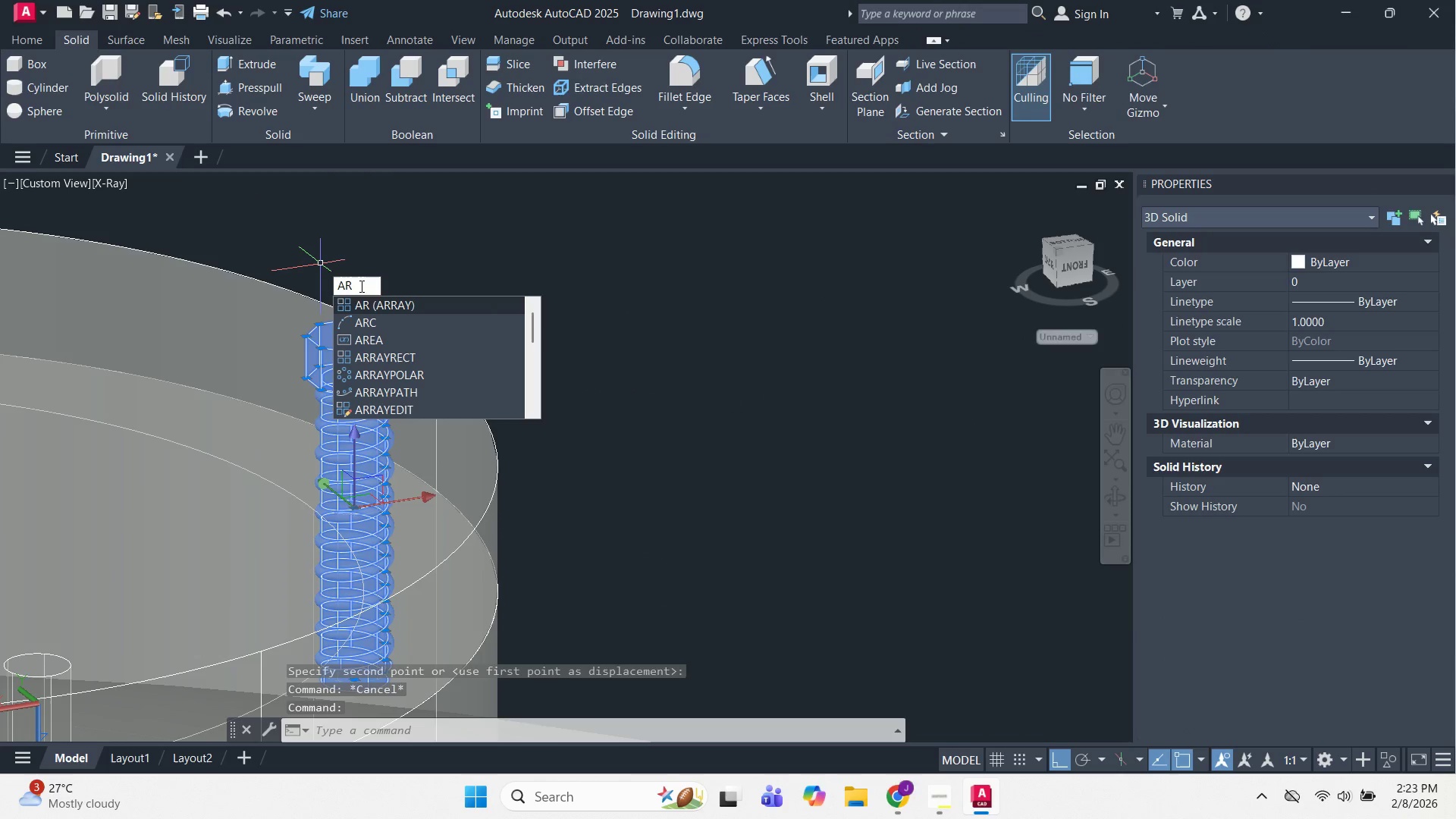 
left_click([360, 303])
 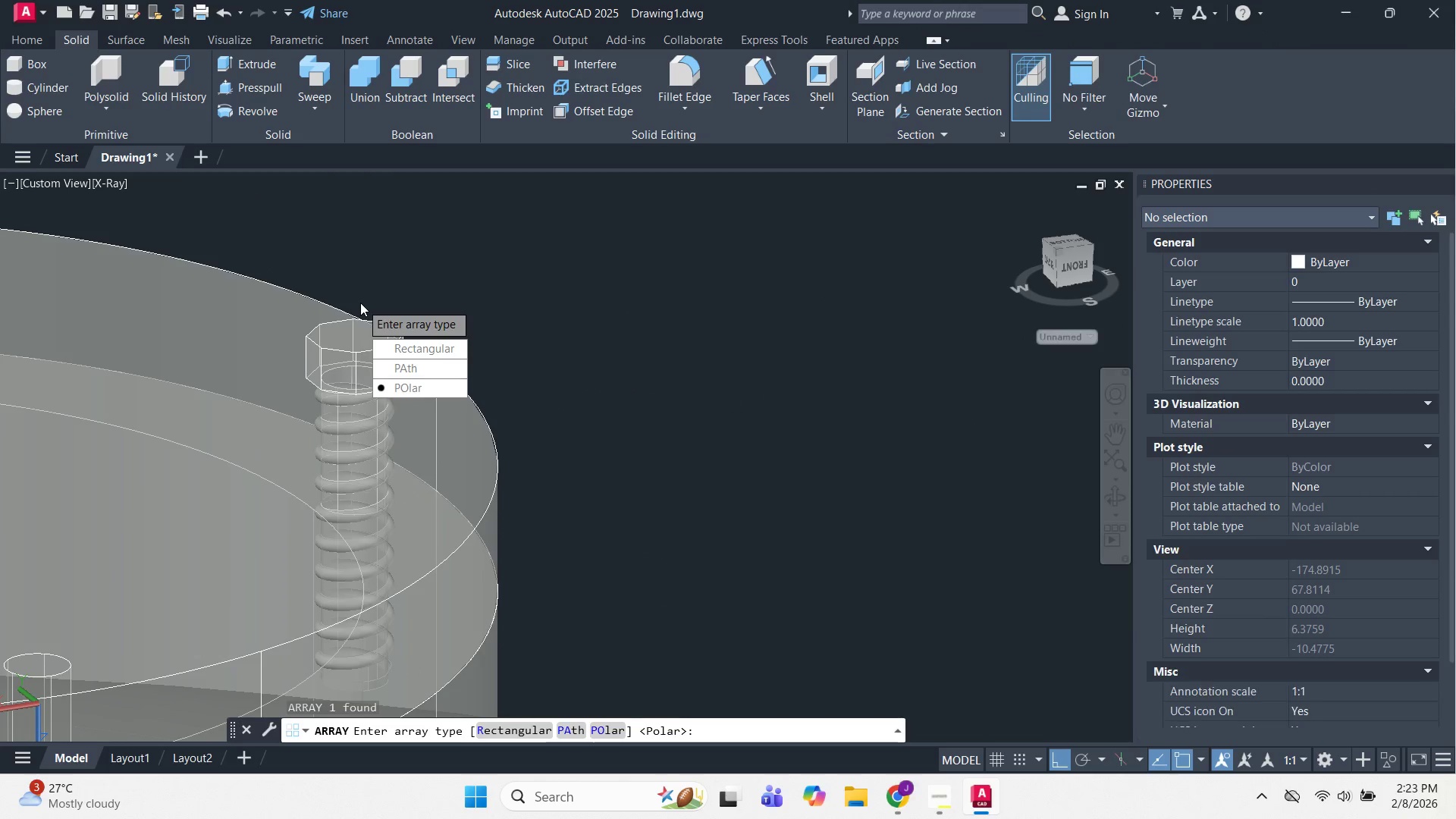 
scroll: coordinate [400, 339], scroll_direction: down, amount: 3.0
 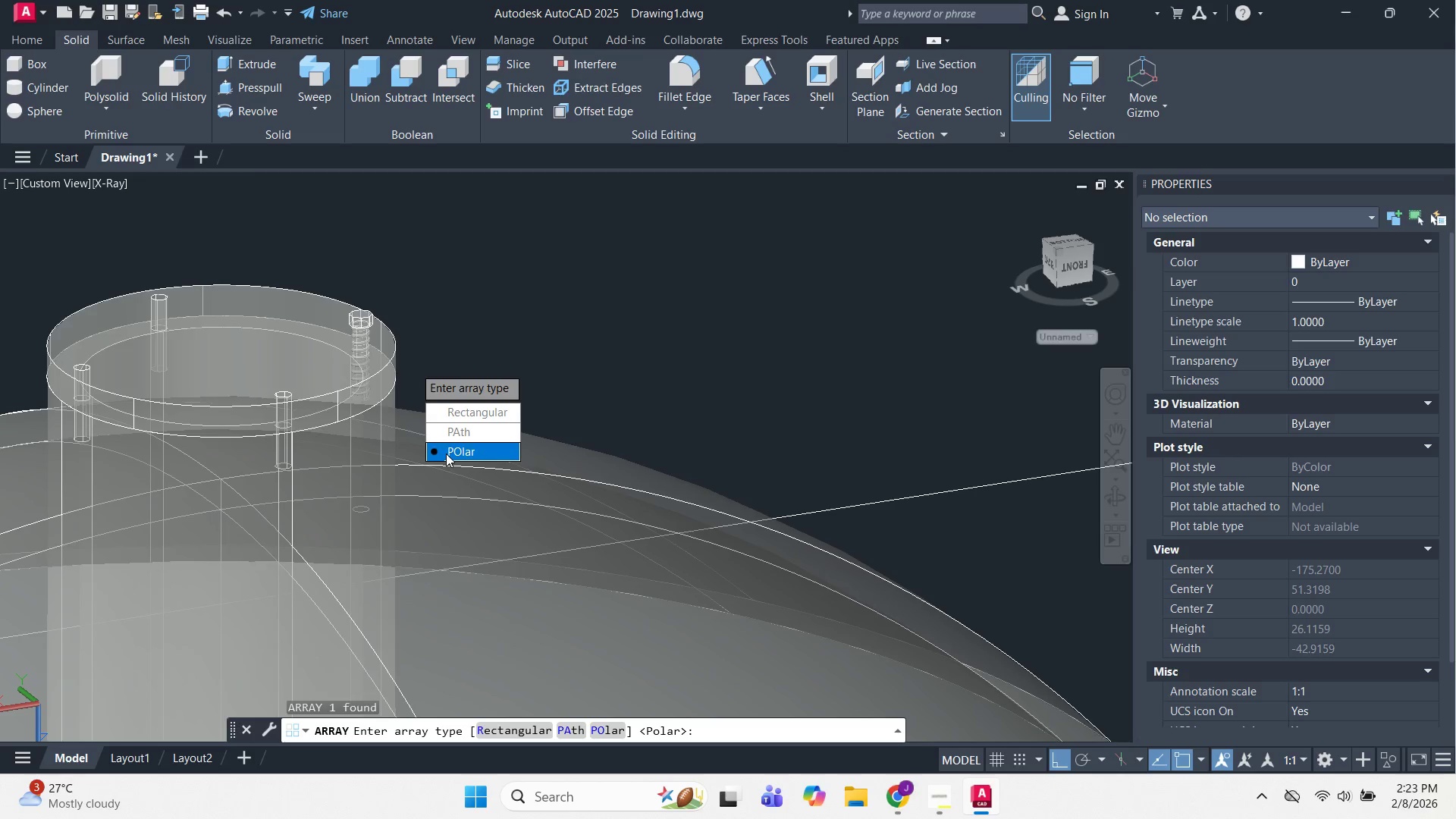 
left_click_drag(start_coordinate=[446, 453], to_coordinate=[360, 303])
 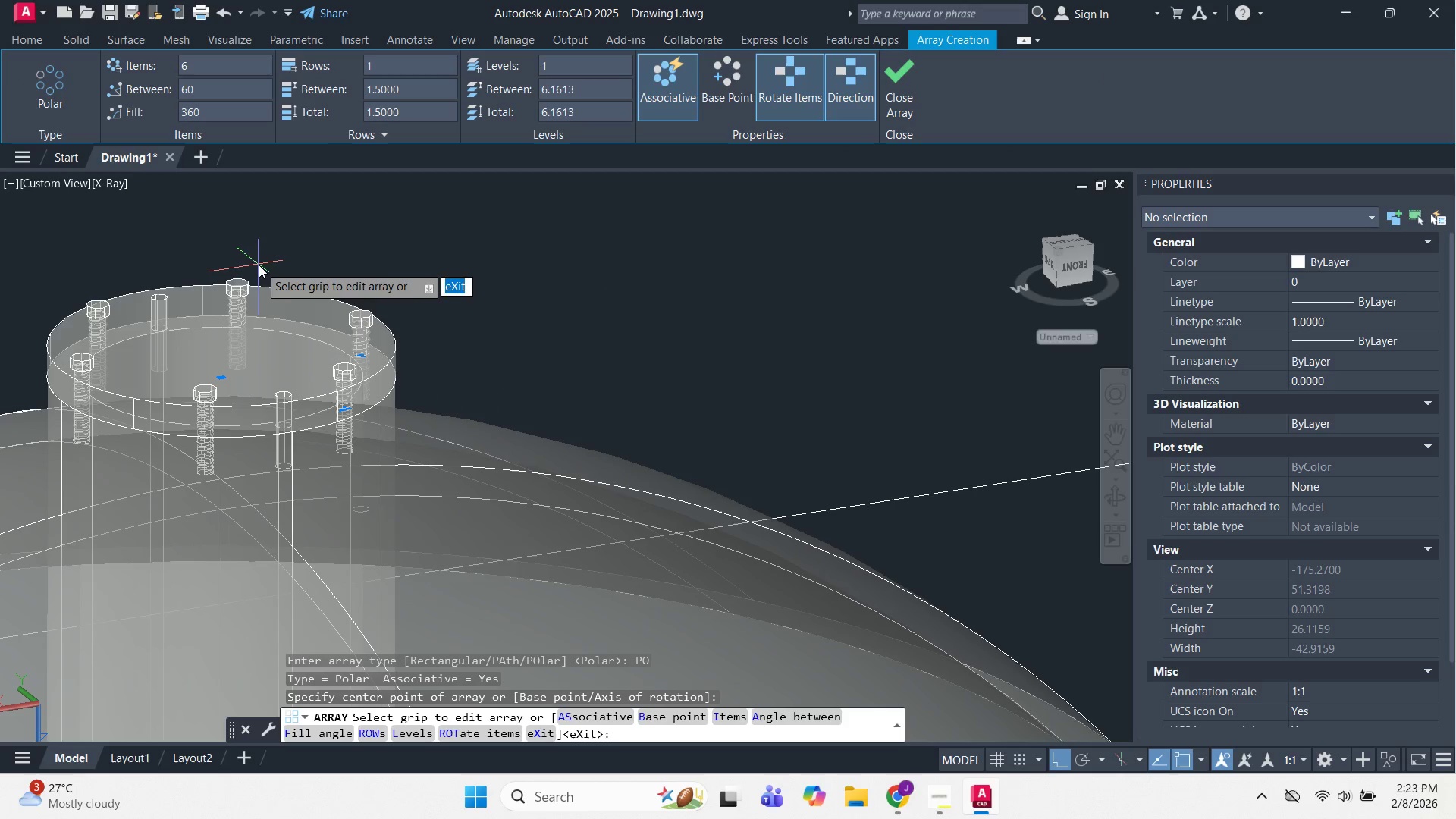 
left_click([229, 67])
 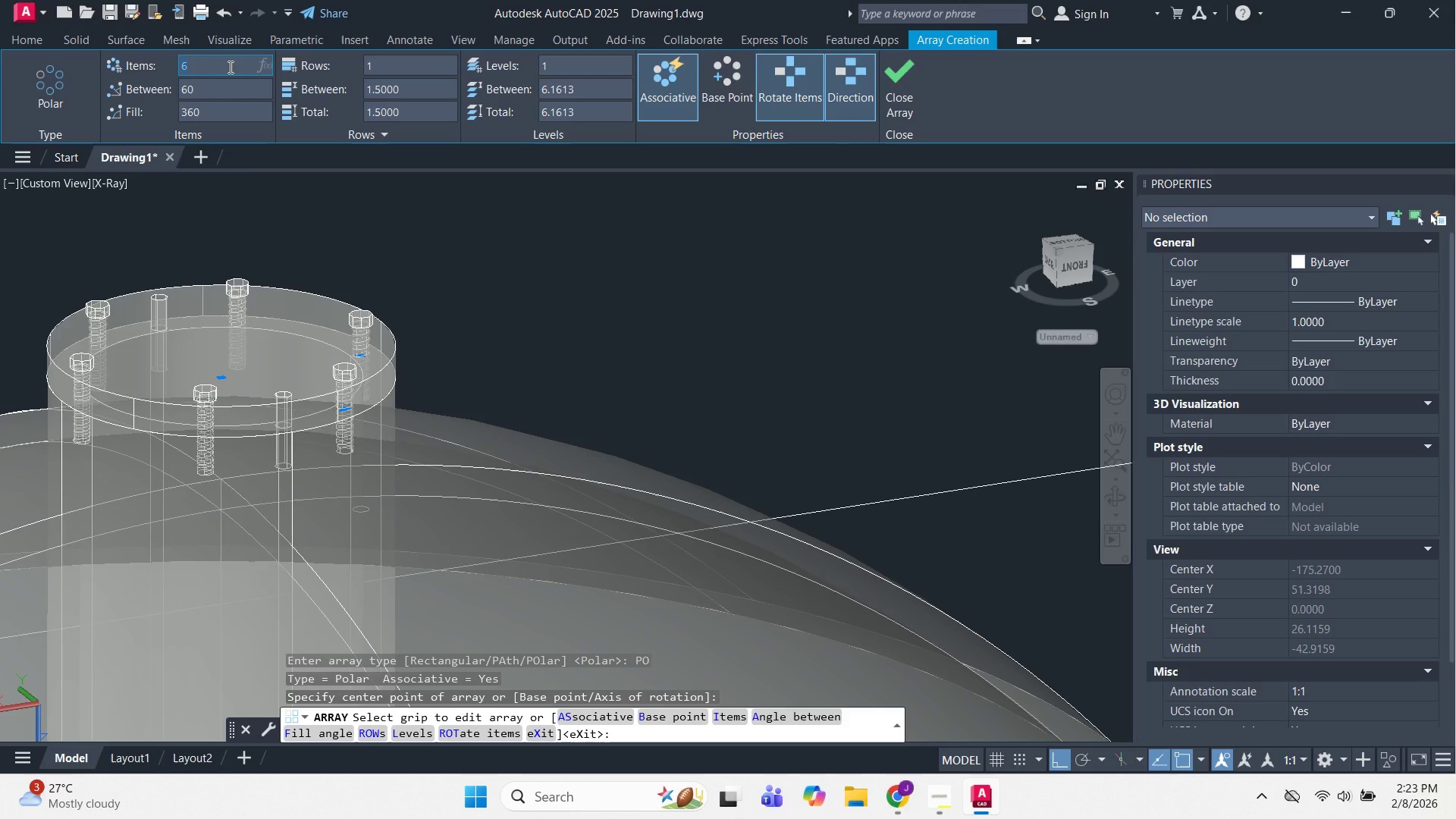 
key(4)
 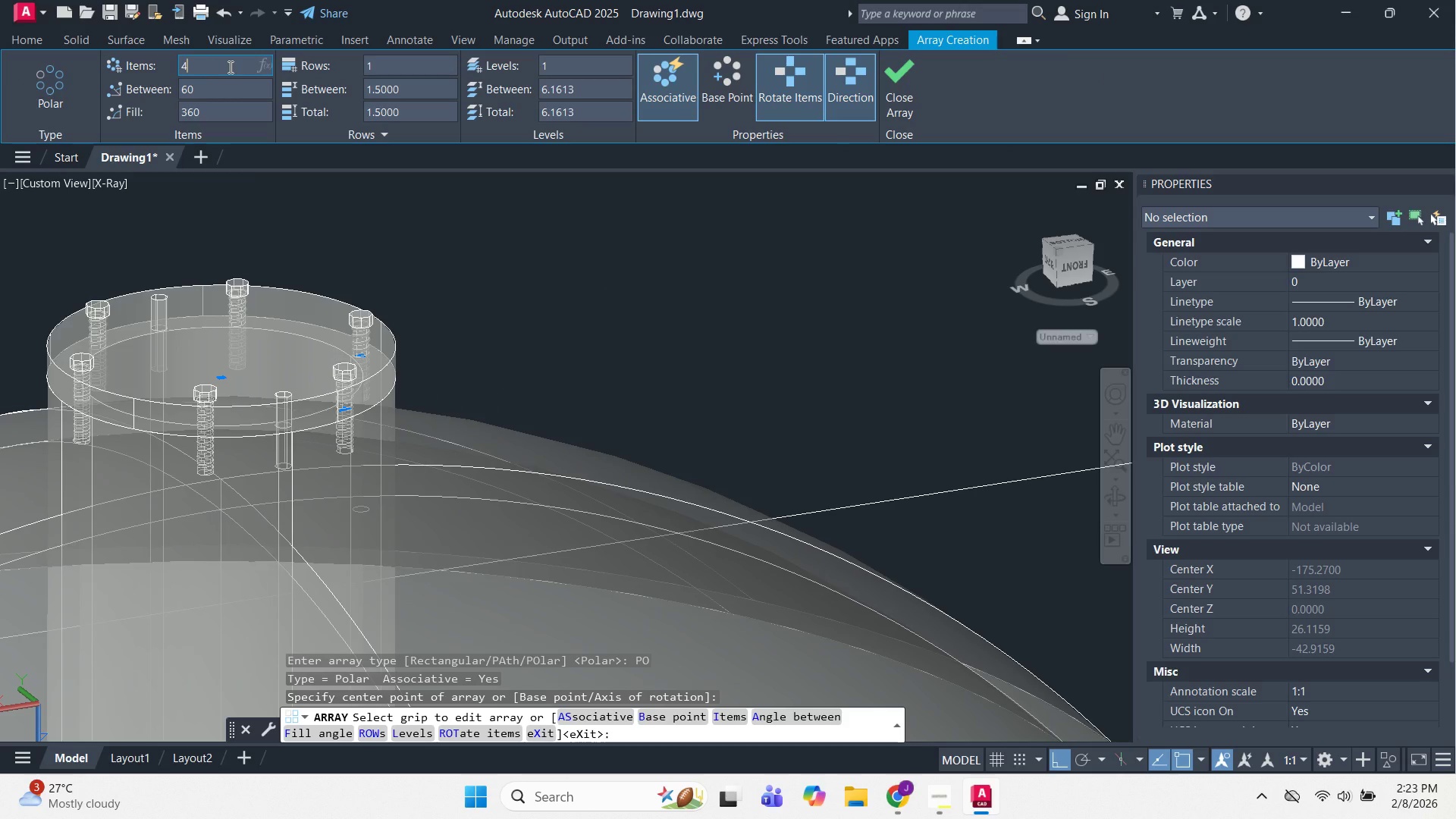 
key(NumpadEnter)
 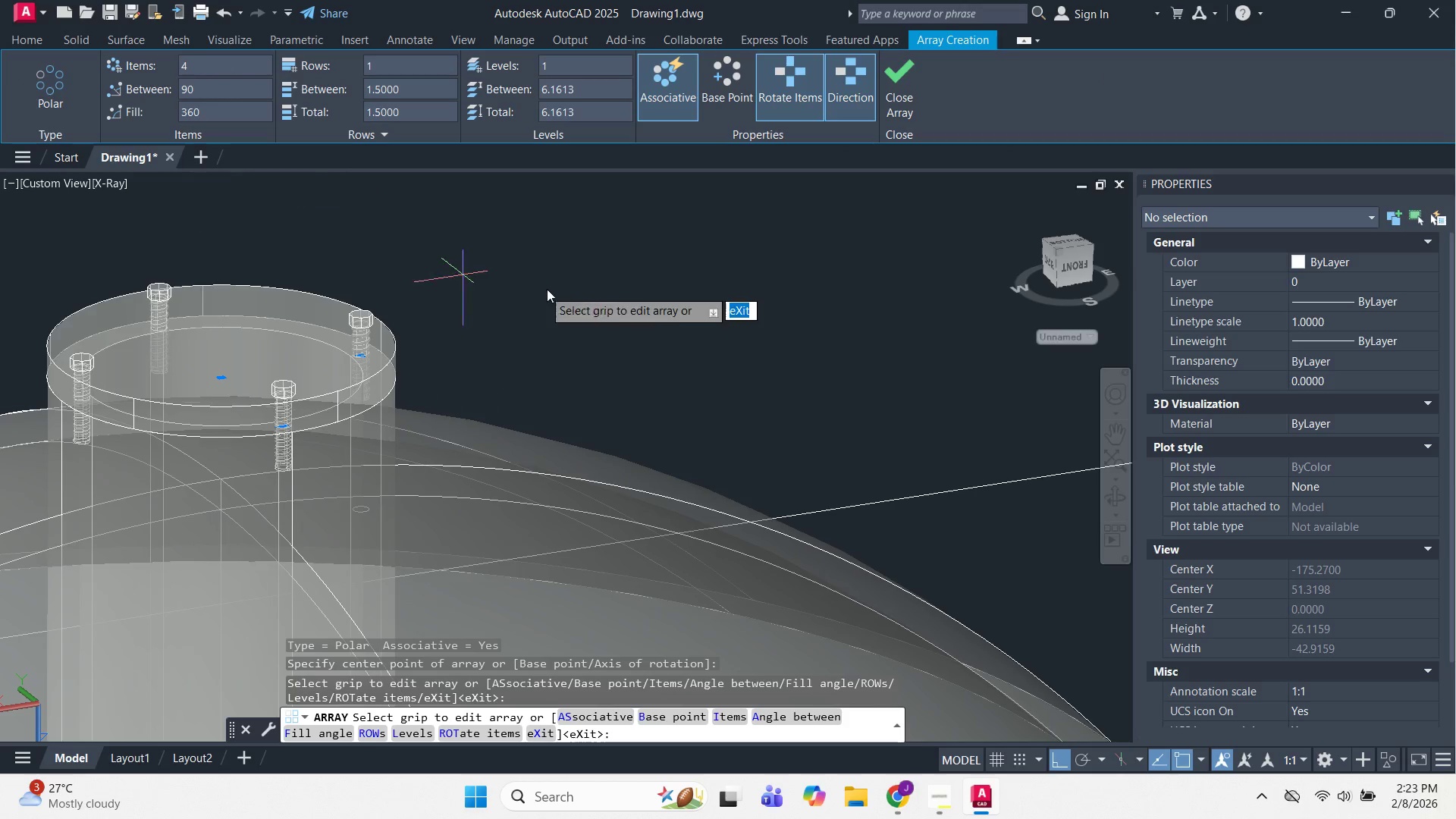 
key(Escape)
 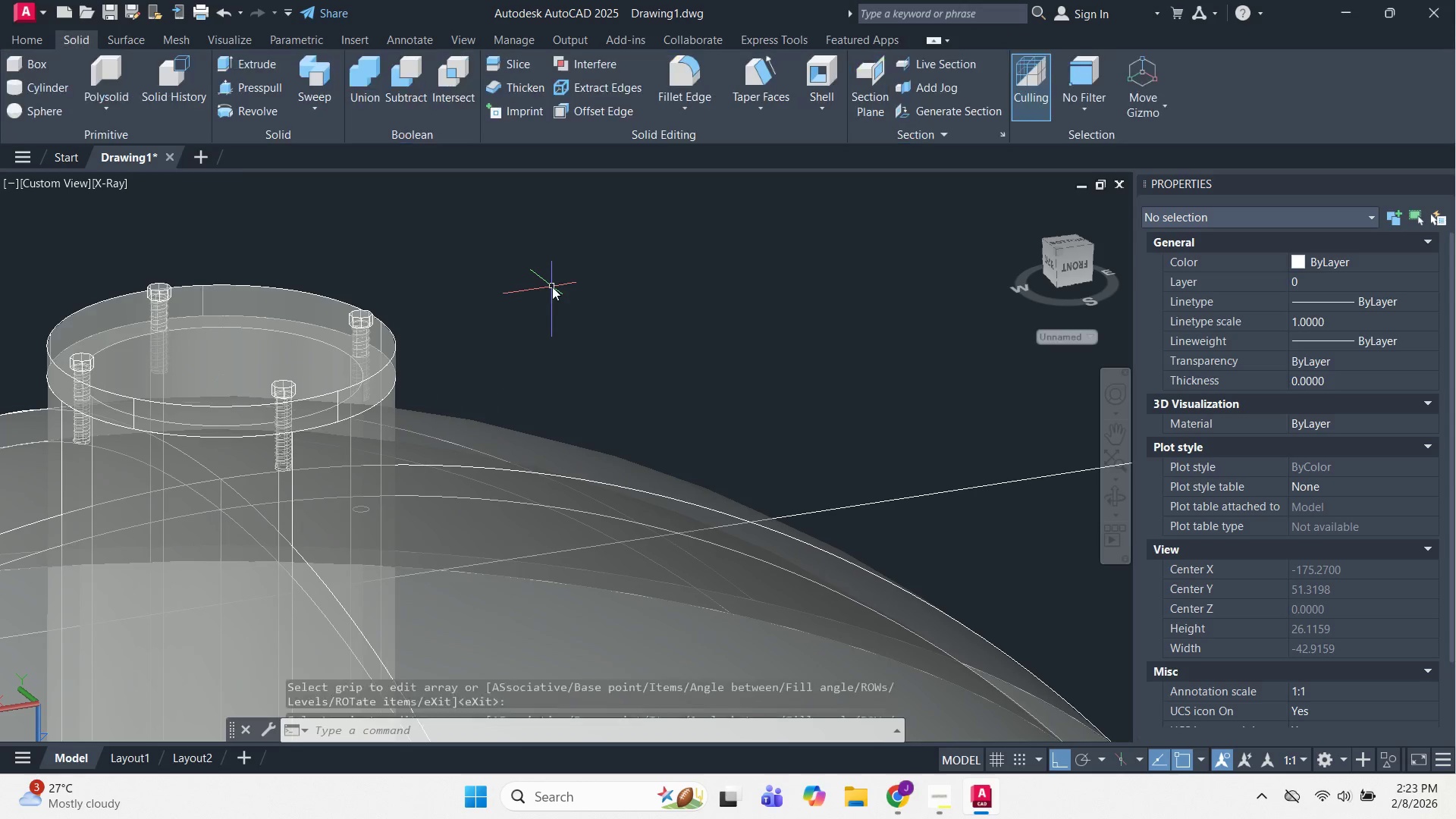 
key(Escape)
 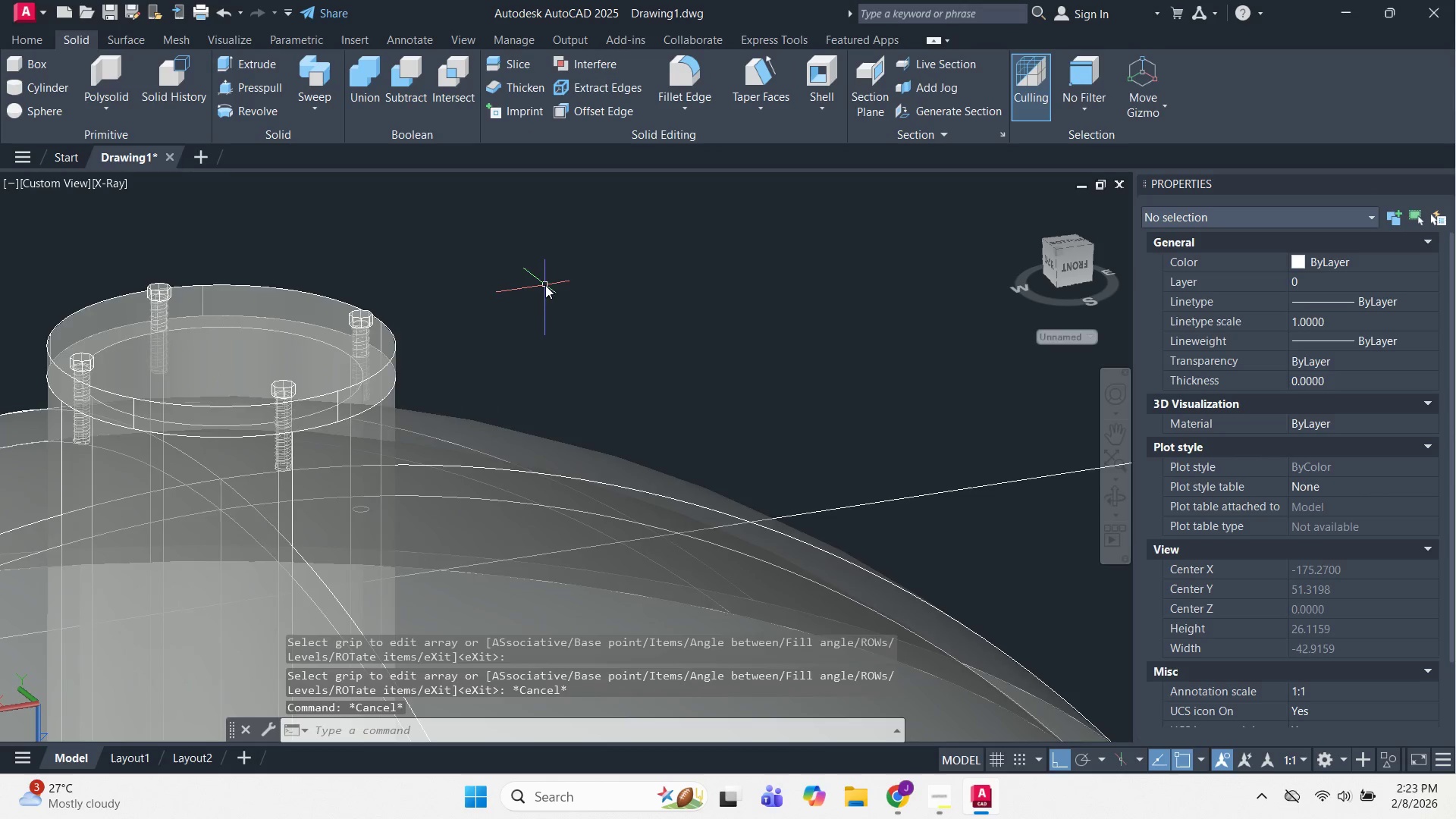 
key(Escape)
 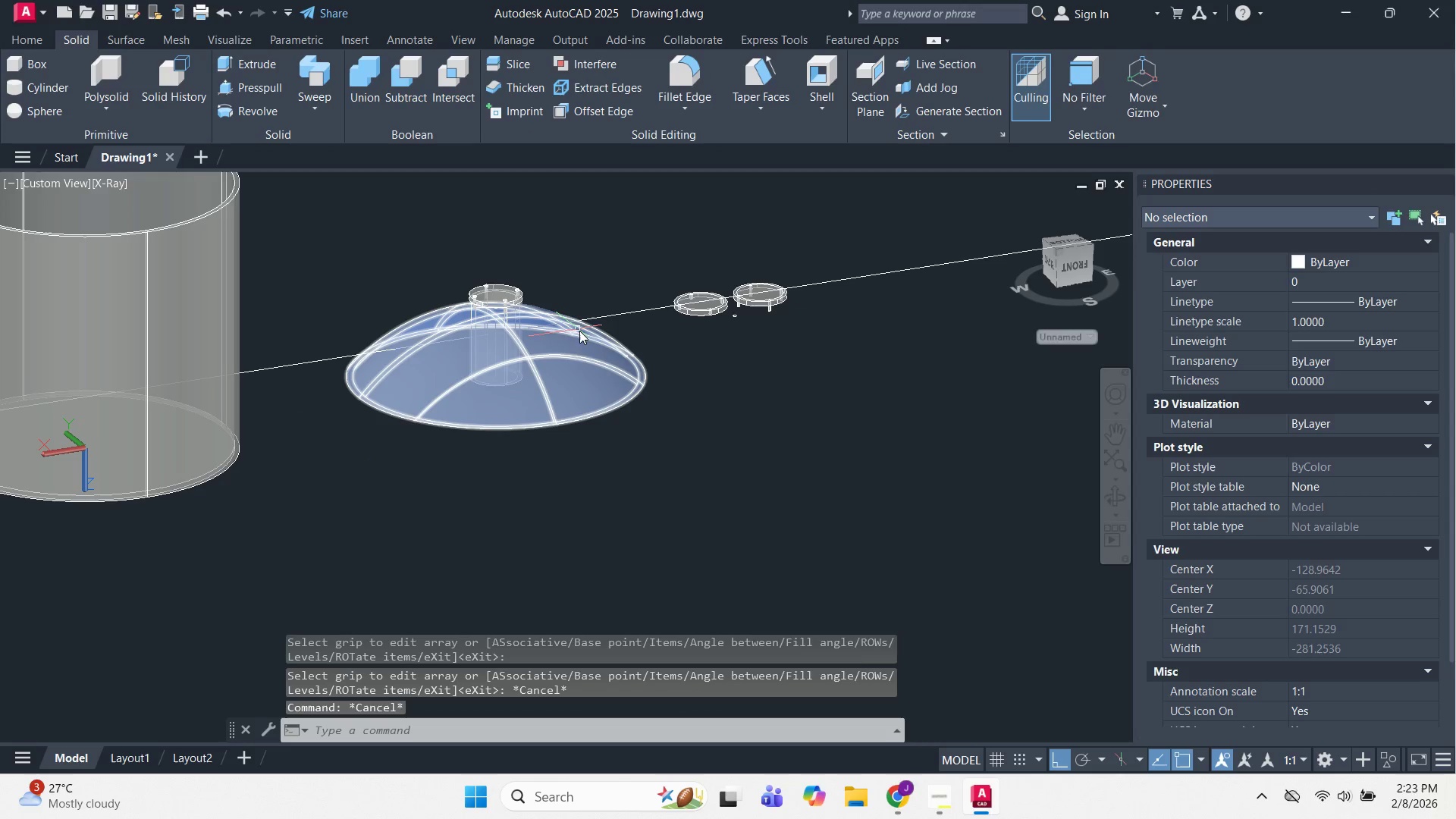 
key(Escape)
 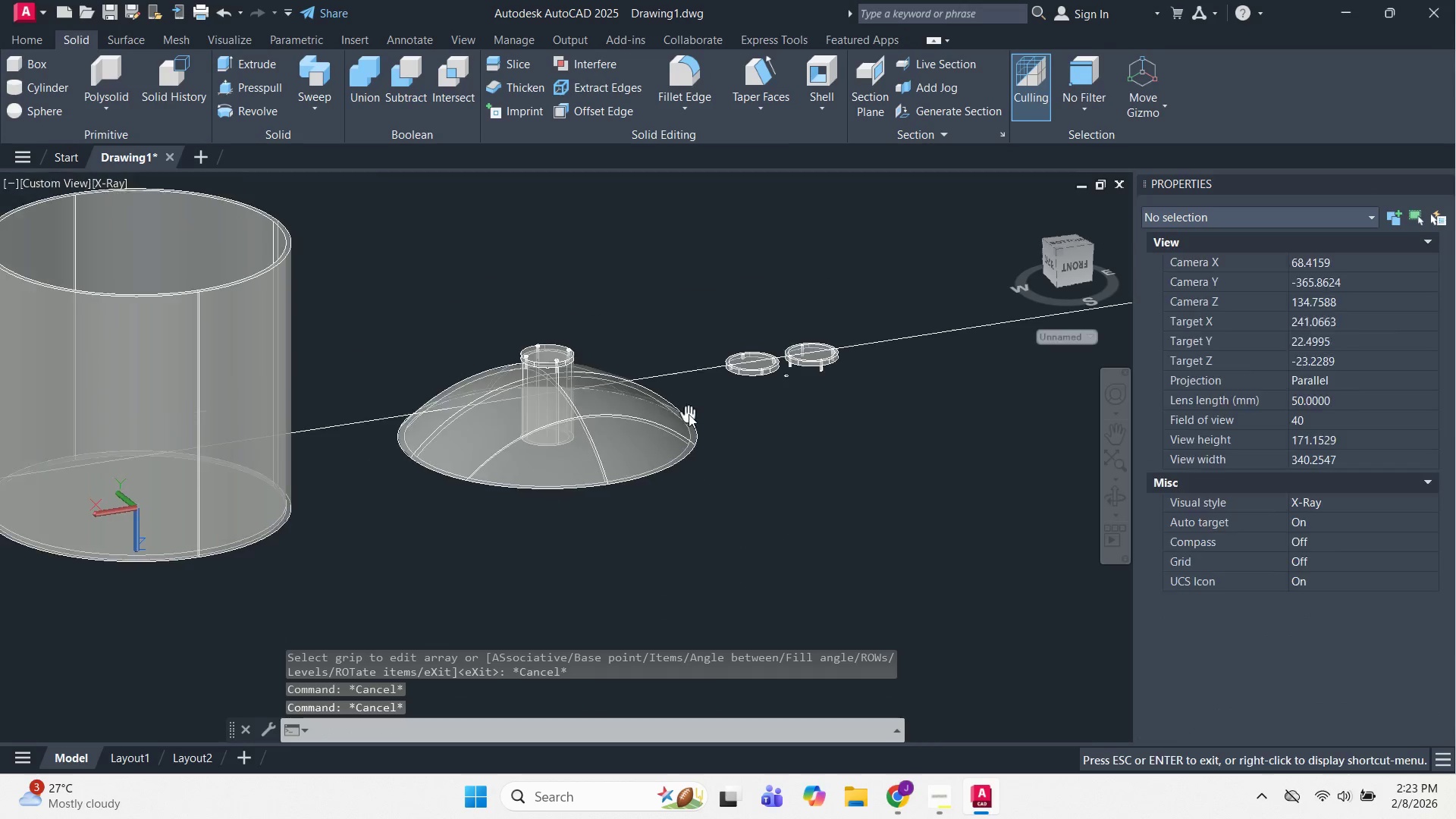 
scroll: coordinate [545, 285], scroll_direction: down, amount: 4.0
 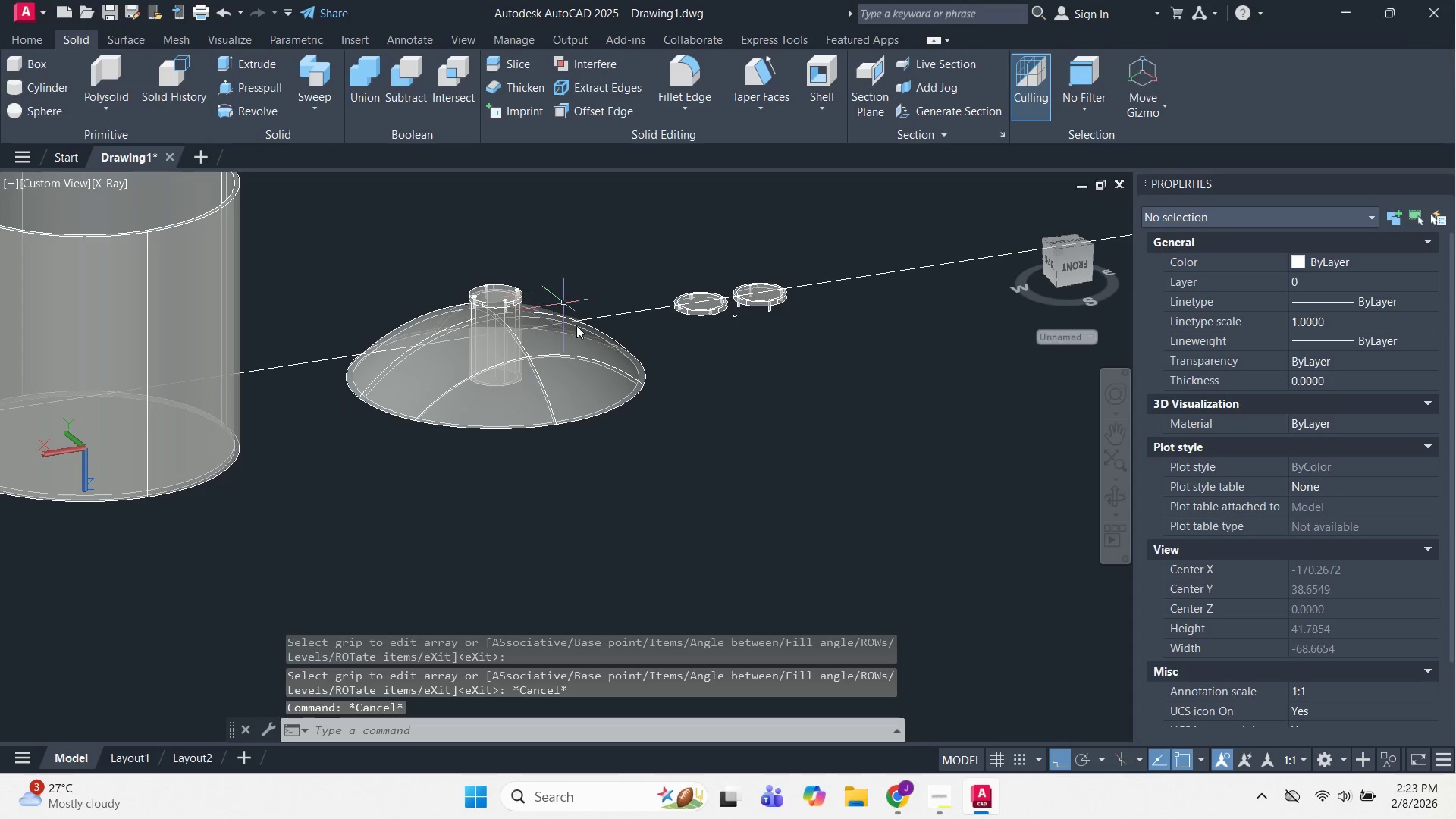 
key(Escape)
 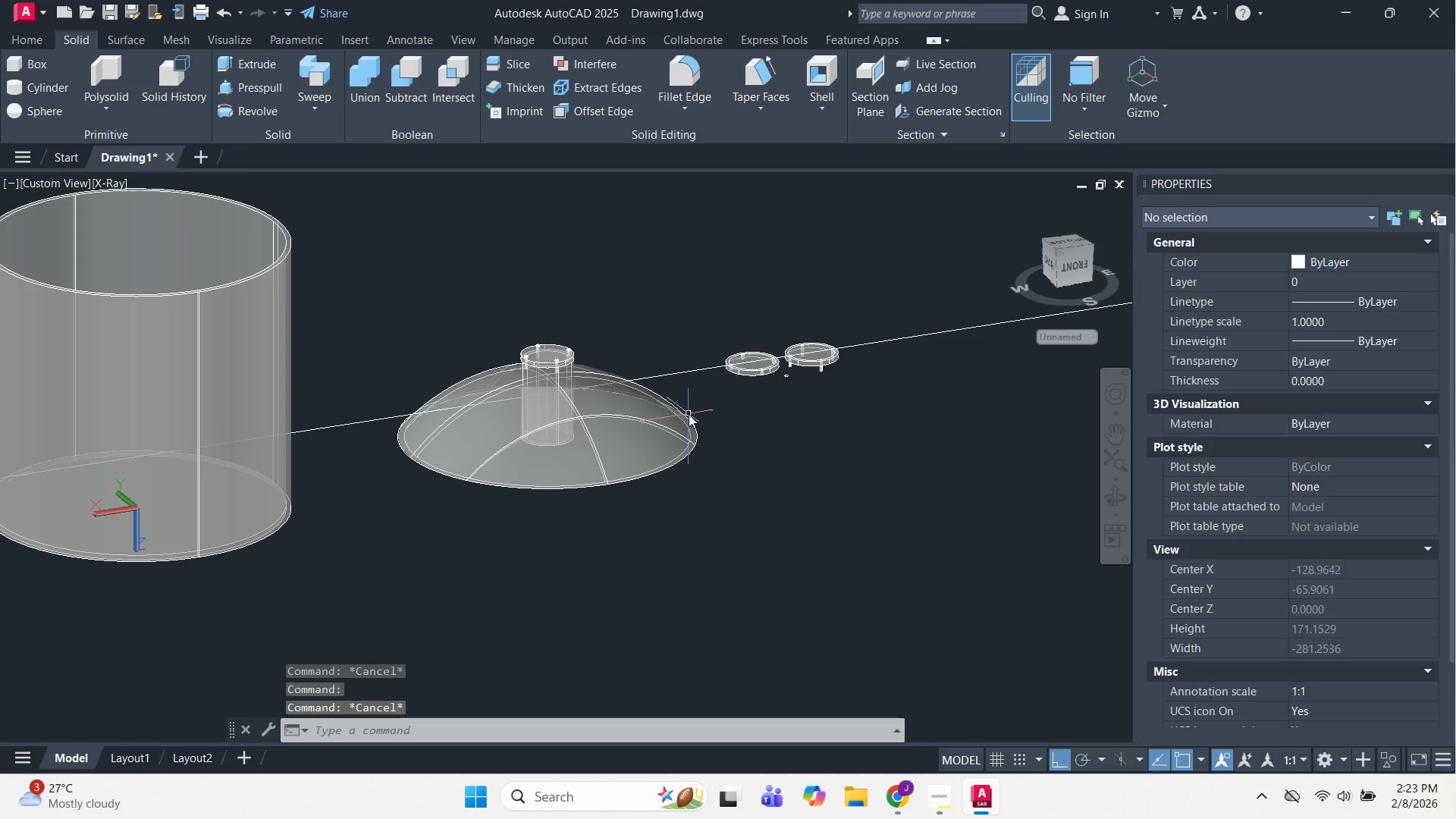 
key(Escape)
 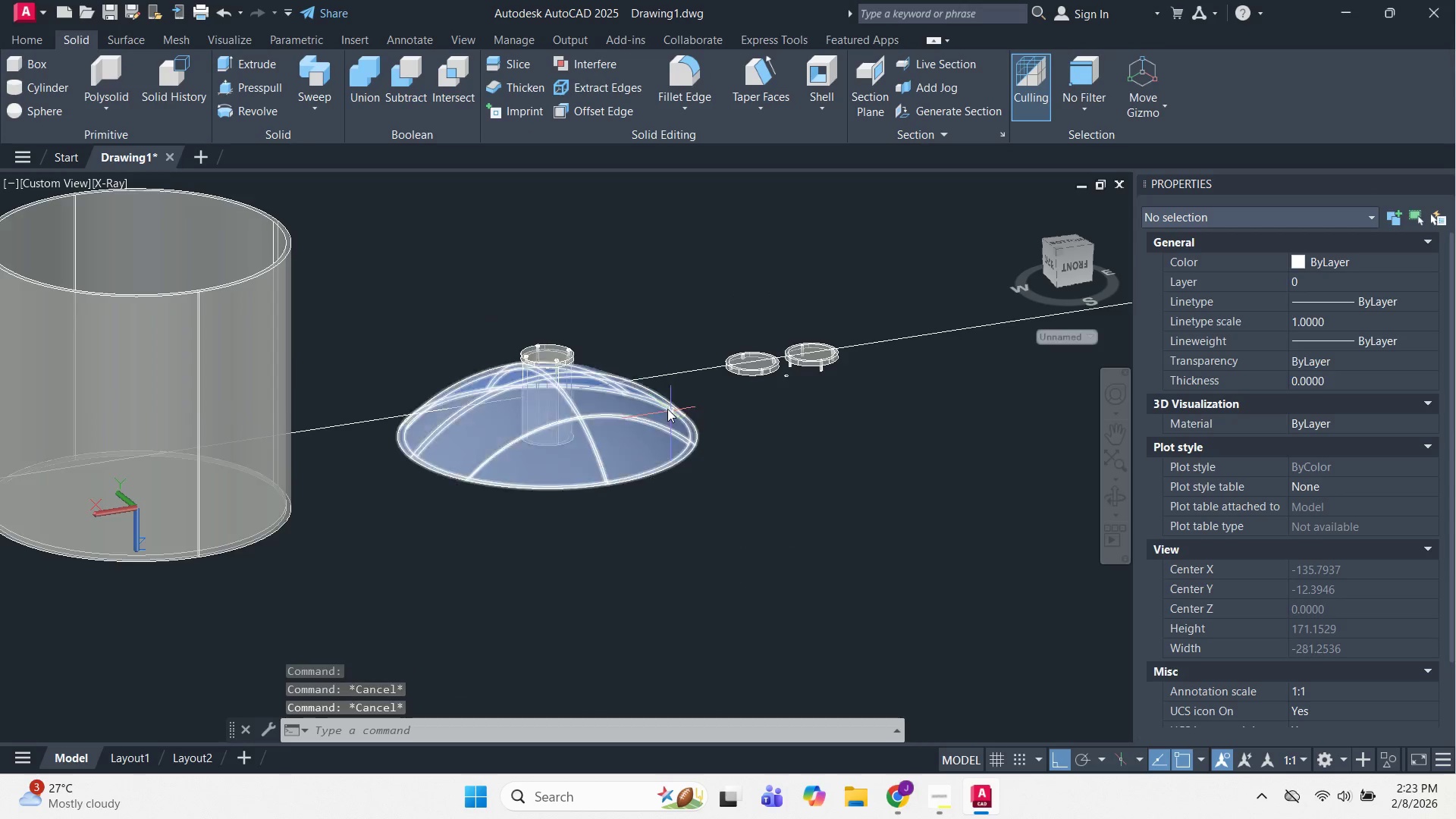 
scroll: coordinate [610, 379], scroll_direction: up, amount: 2.0
 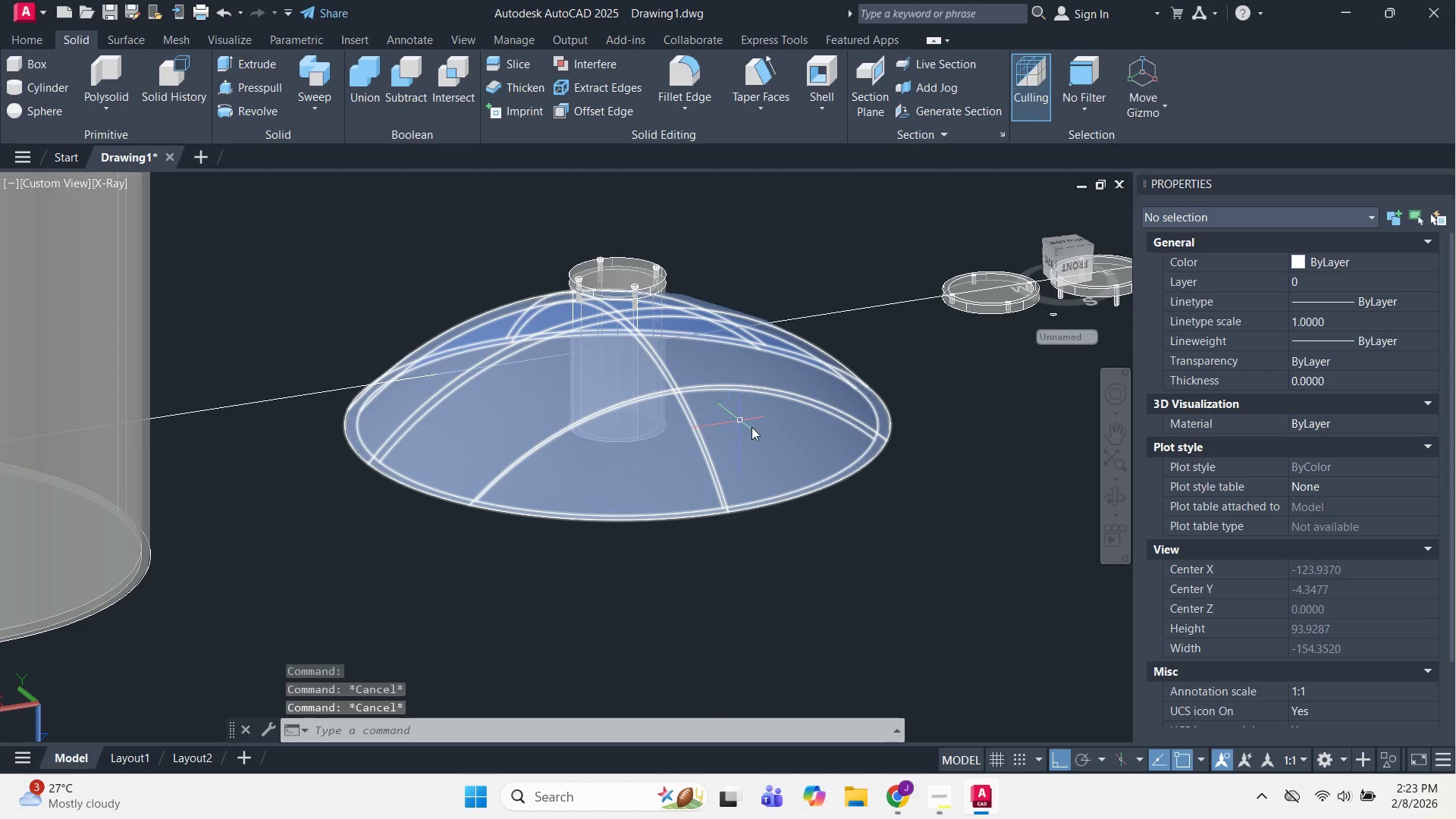 
key(Escape)
 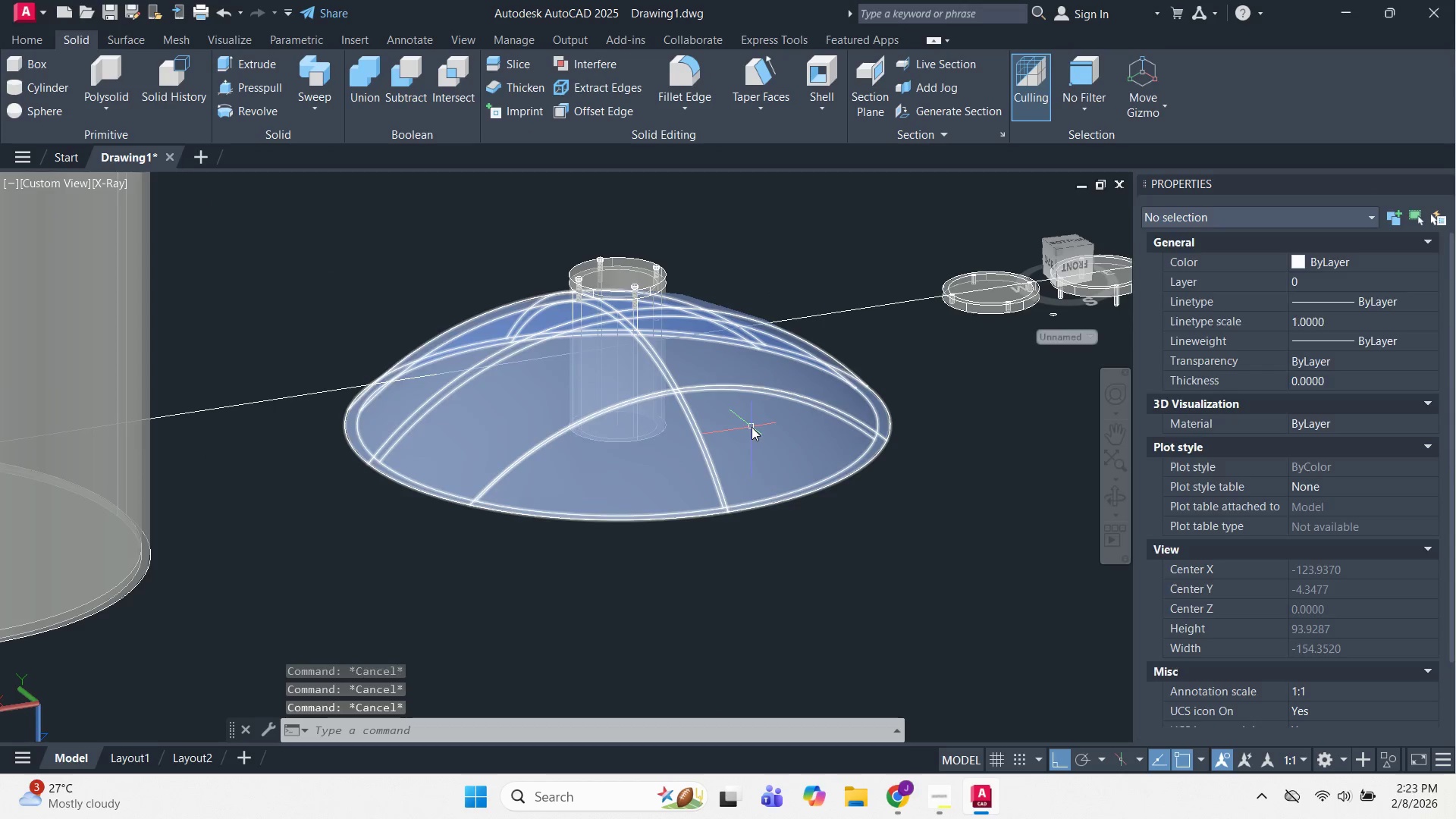 
left_click([752, 427])
 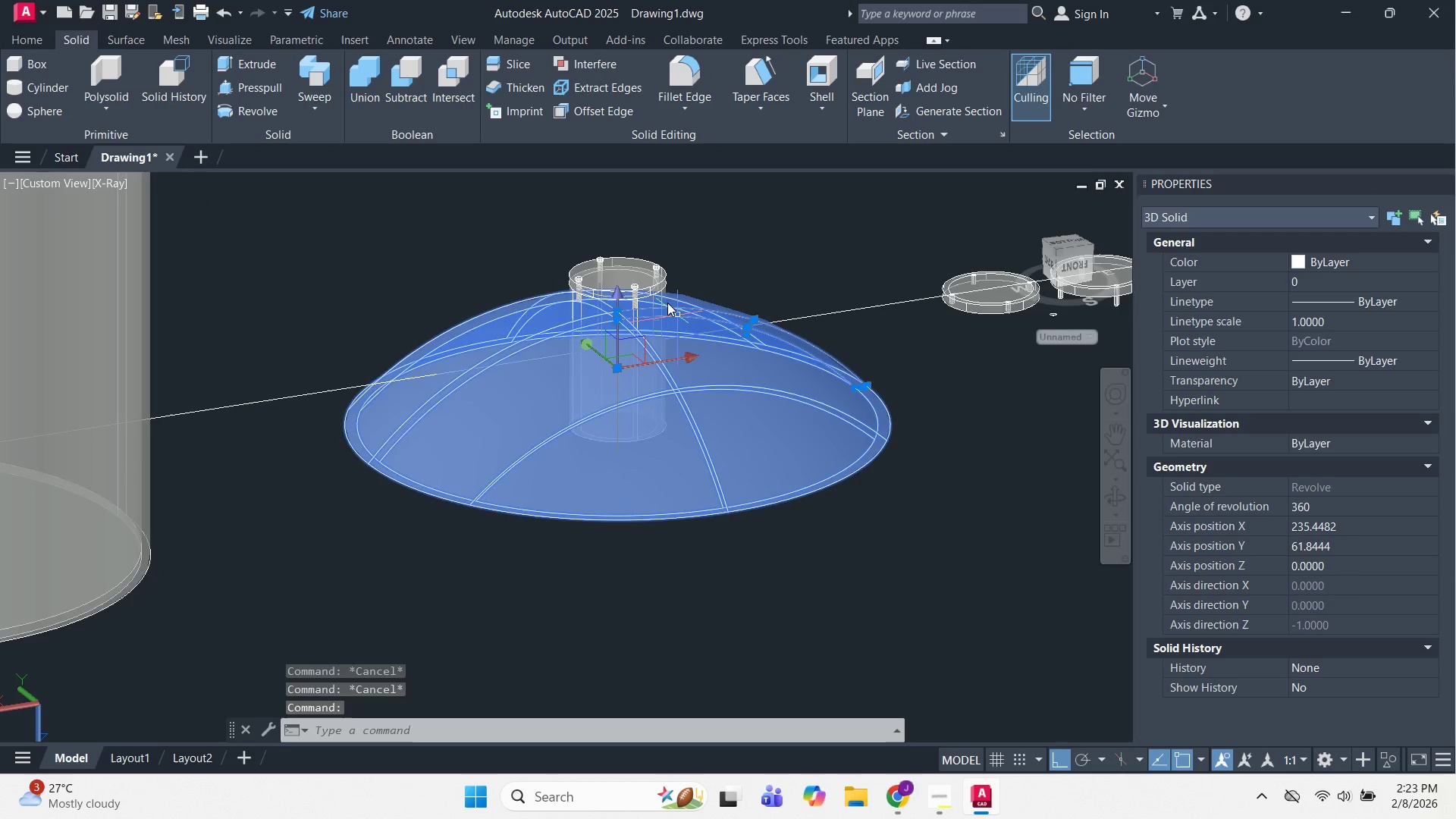 
left_click([664, 297])
 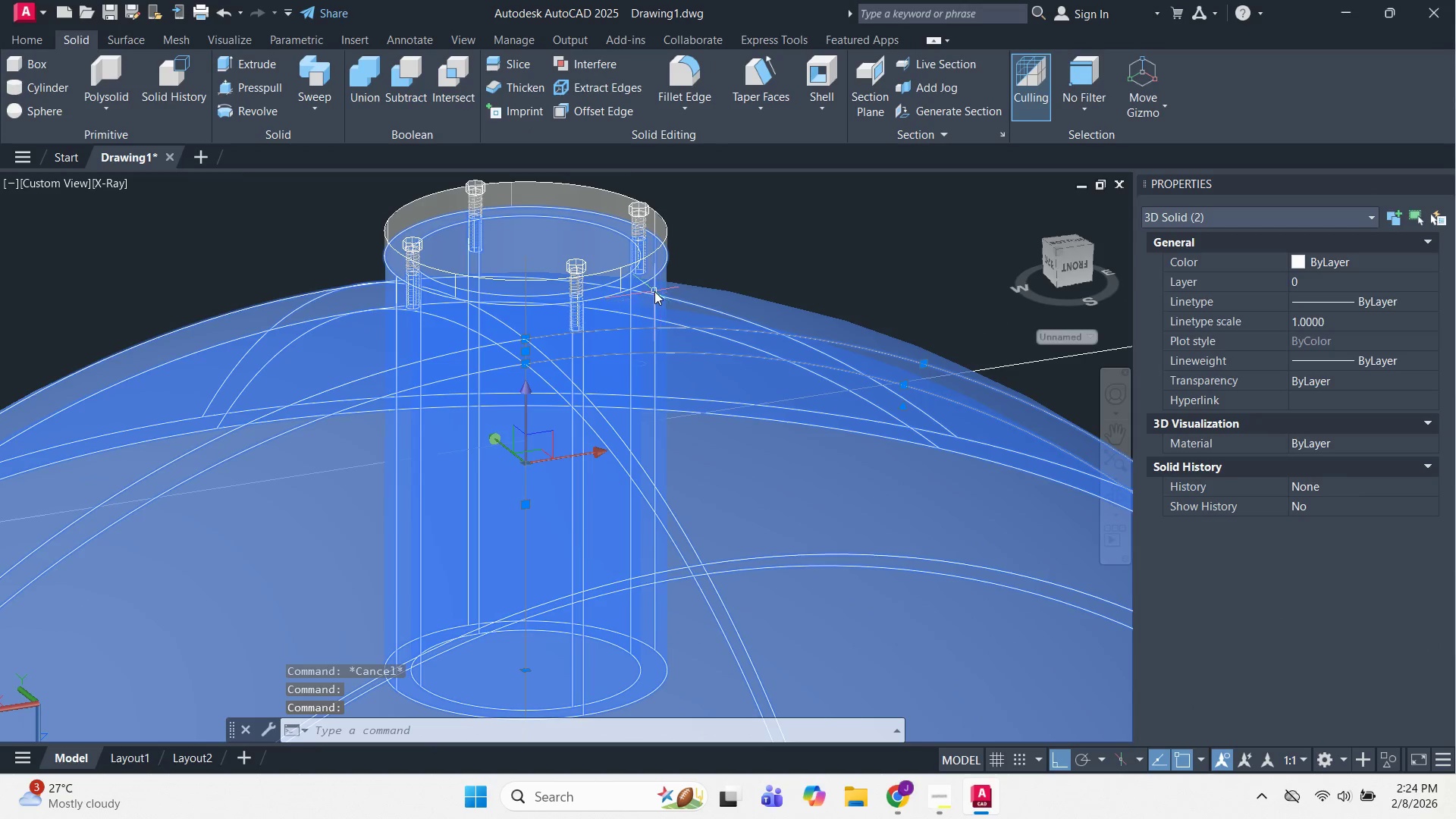 
scroll: coordinate [664, 297], scroll_direction: up, amount: 3.0
 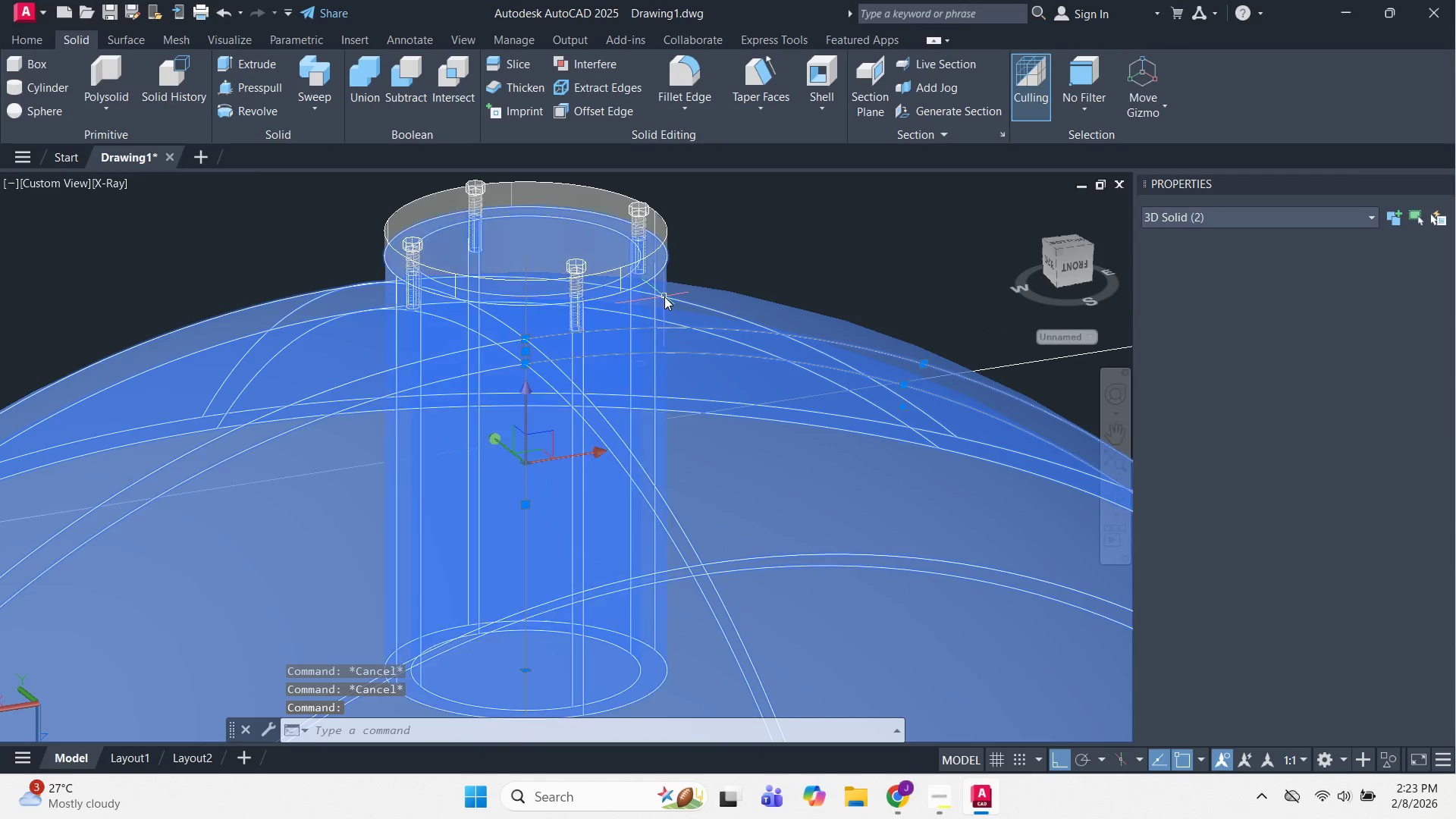 
scroll: coordinate [654, 291], scroll_direction: down, amount: 2.0
 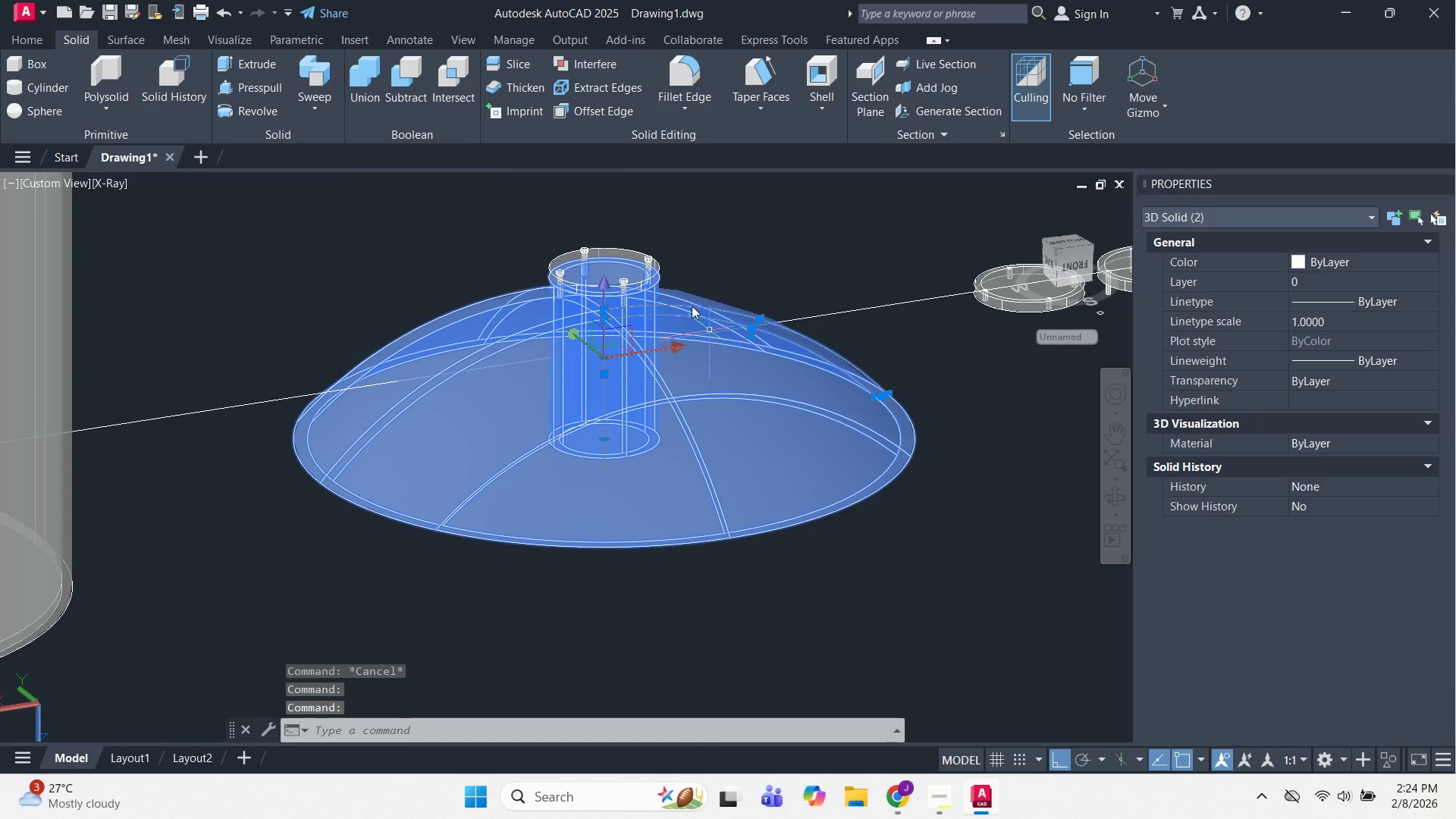 
key(Escape)
 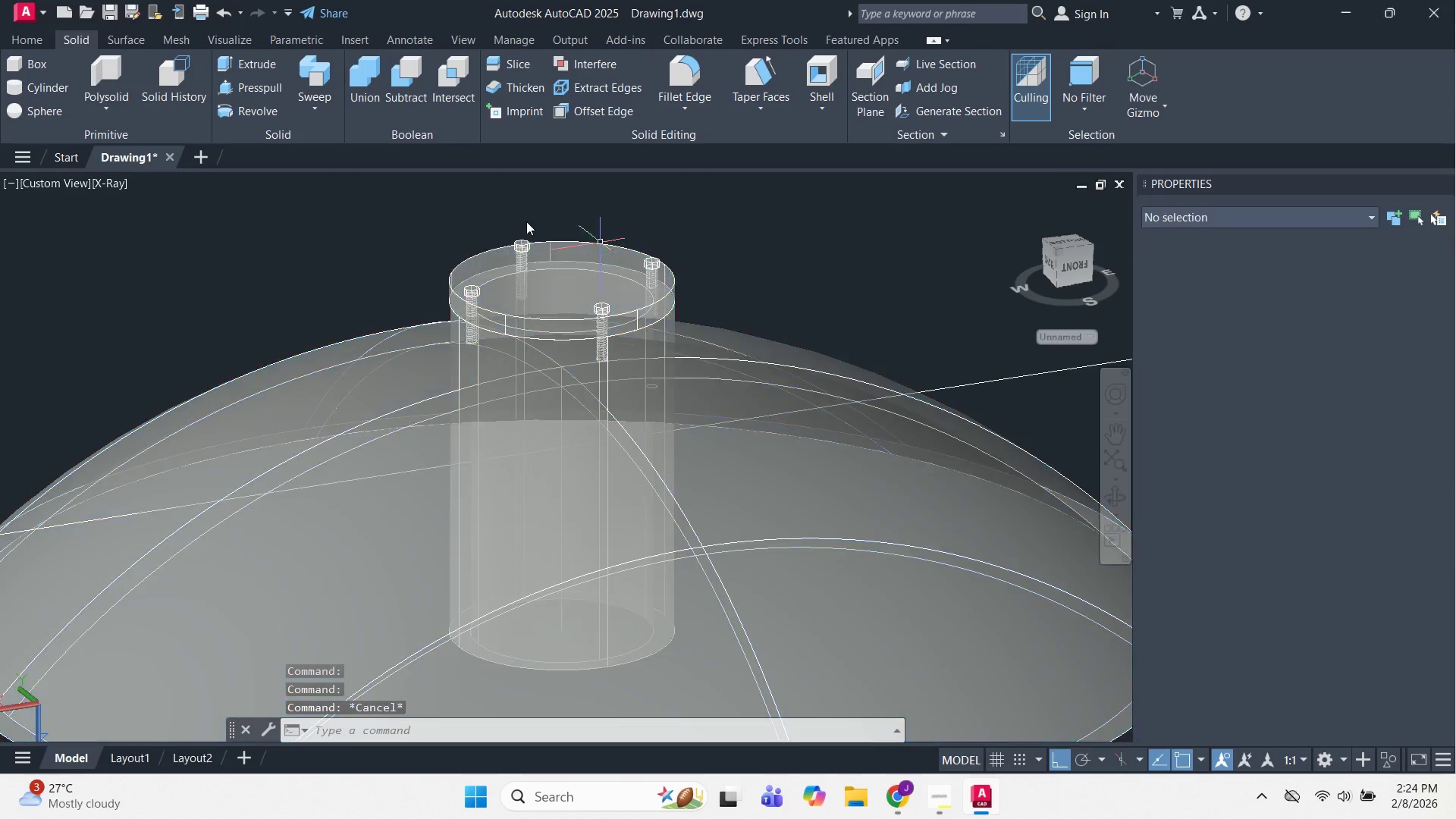 
key(Escape)
 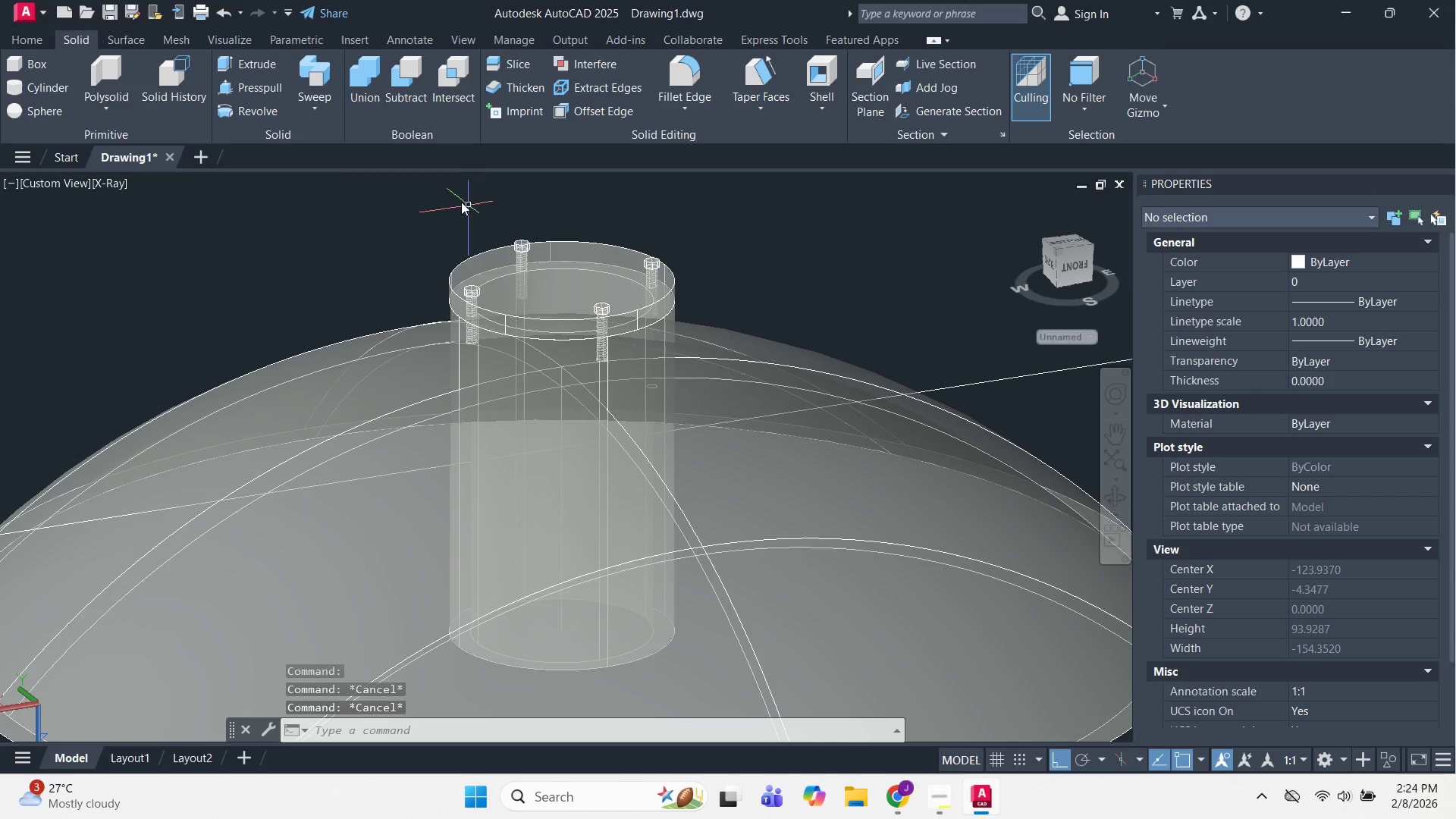 
scroll: coordinate [643, 253], scroll_direction: up, amount: 2.0
 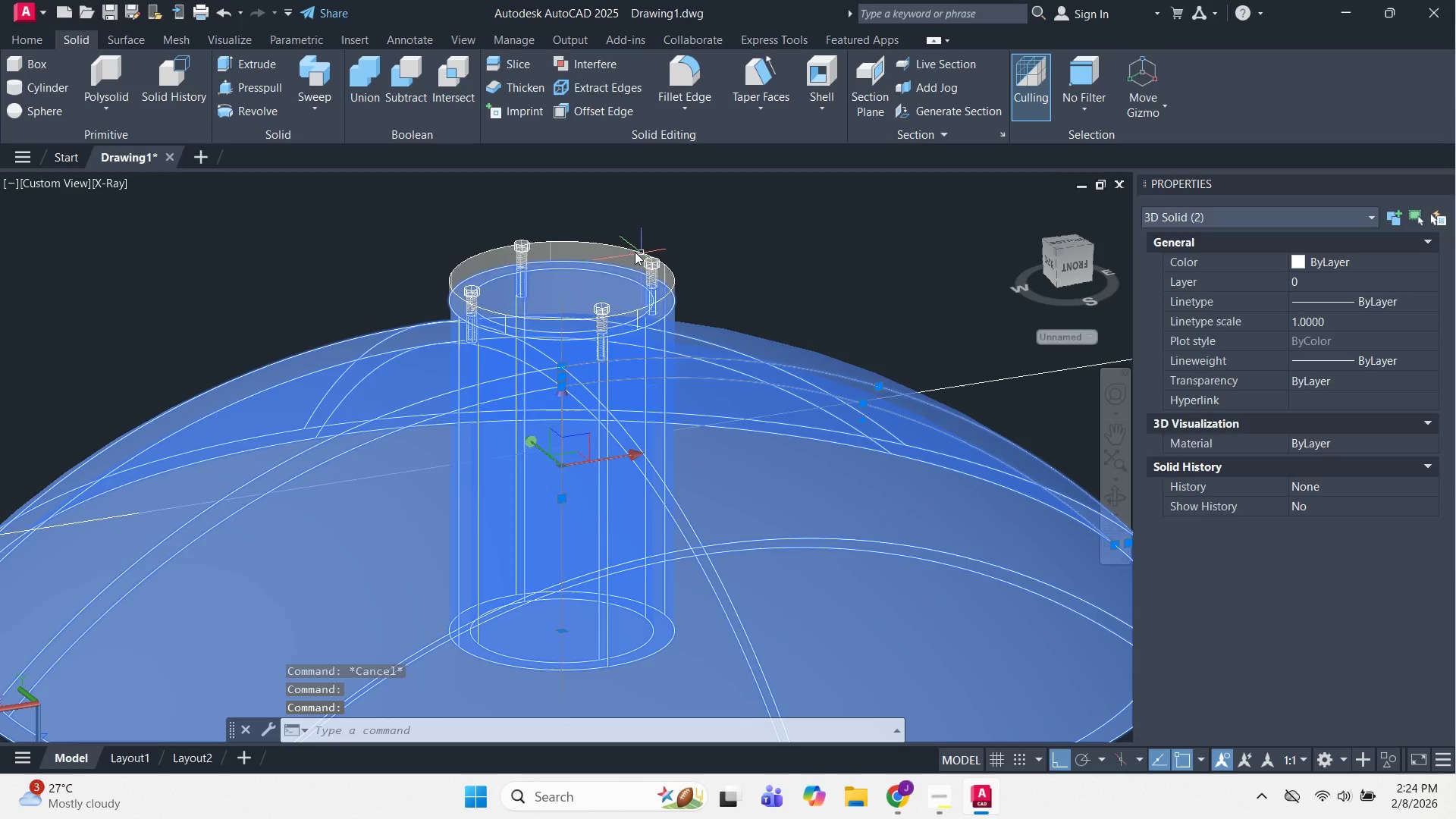 
left_click([442, 195])
 